 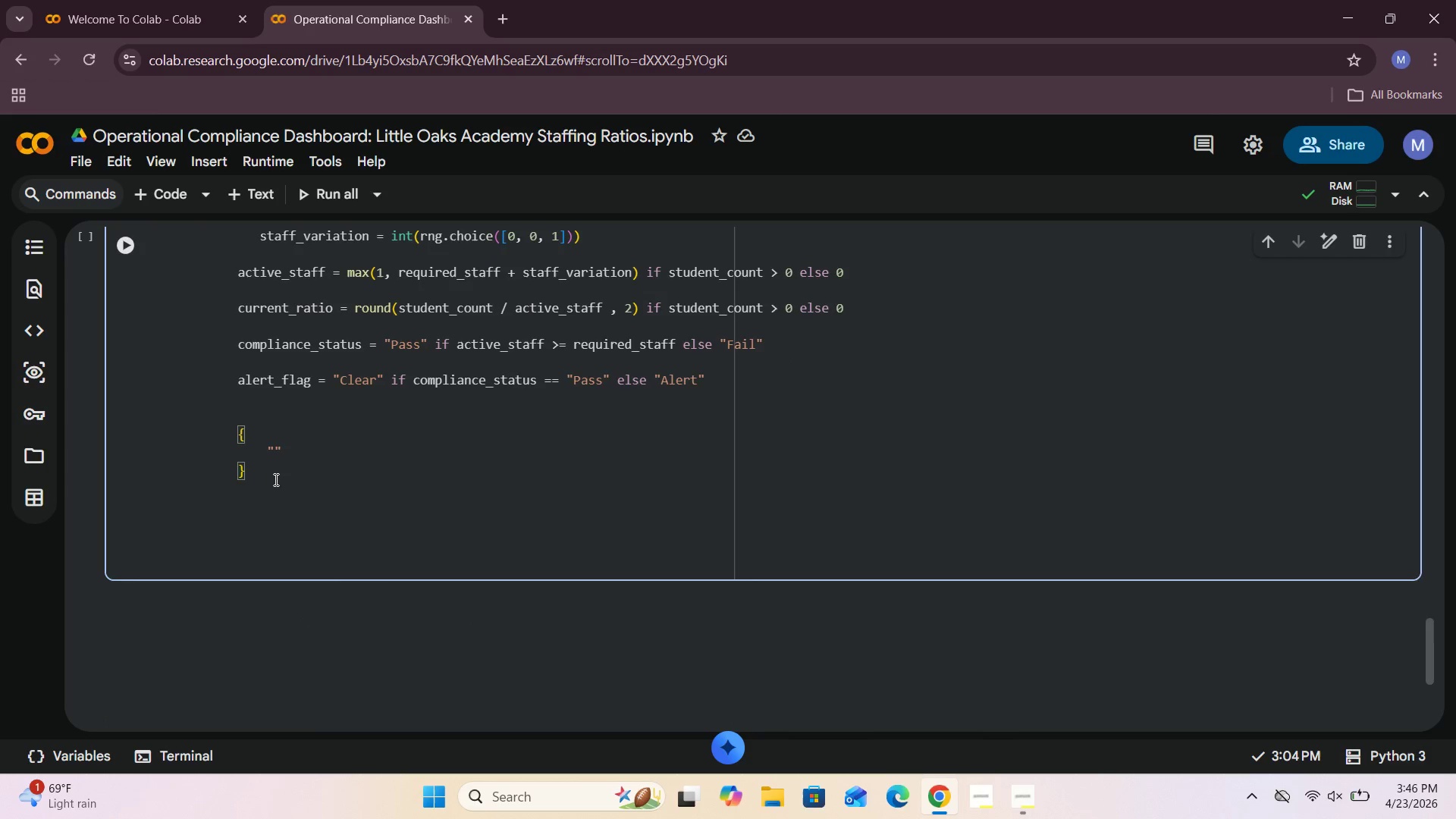 
type(Date)
 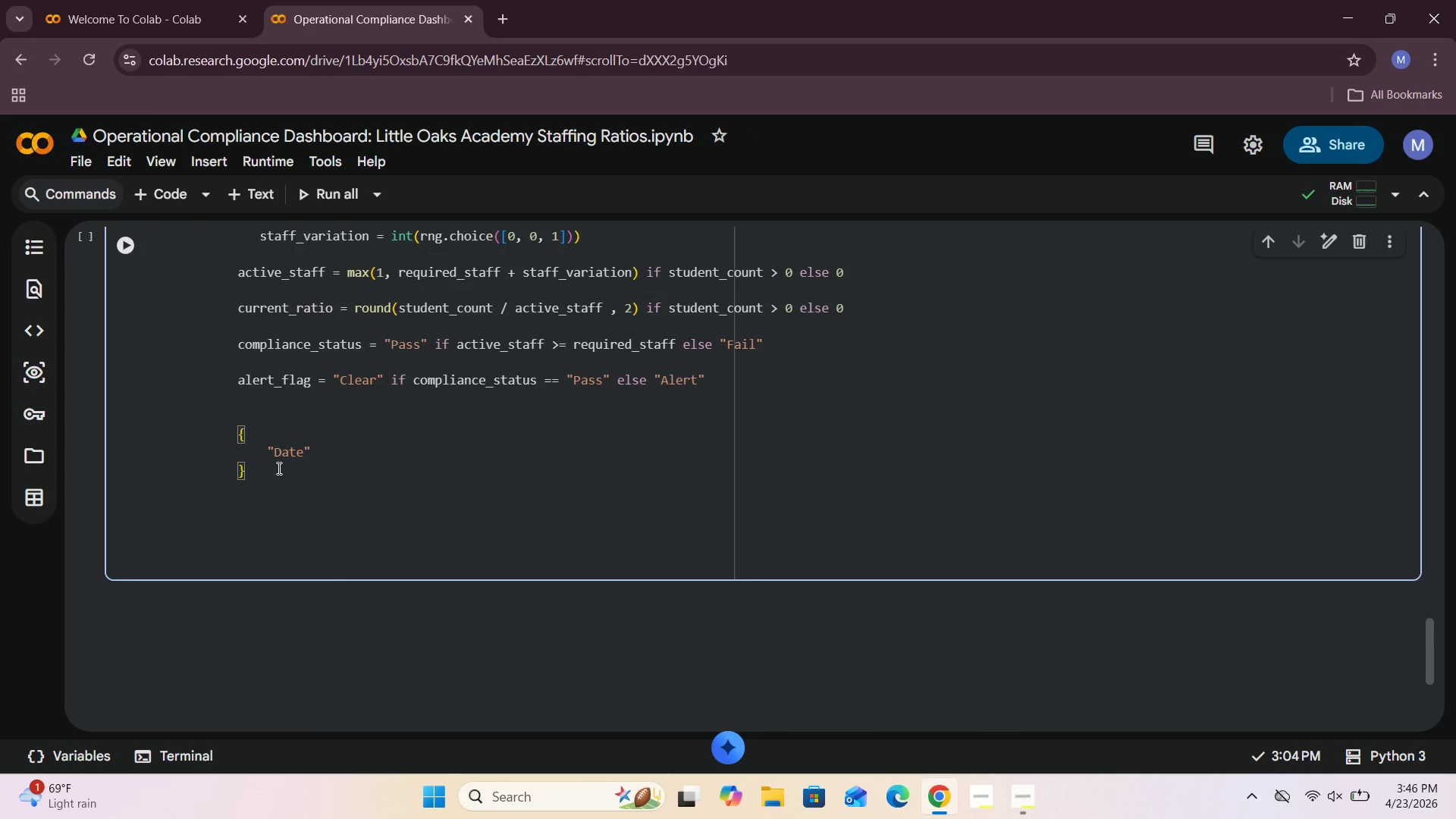 
key(ArrowRight)
 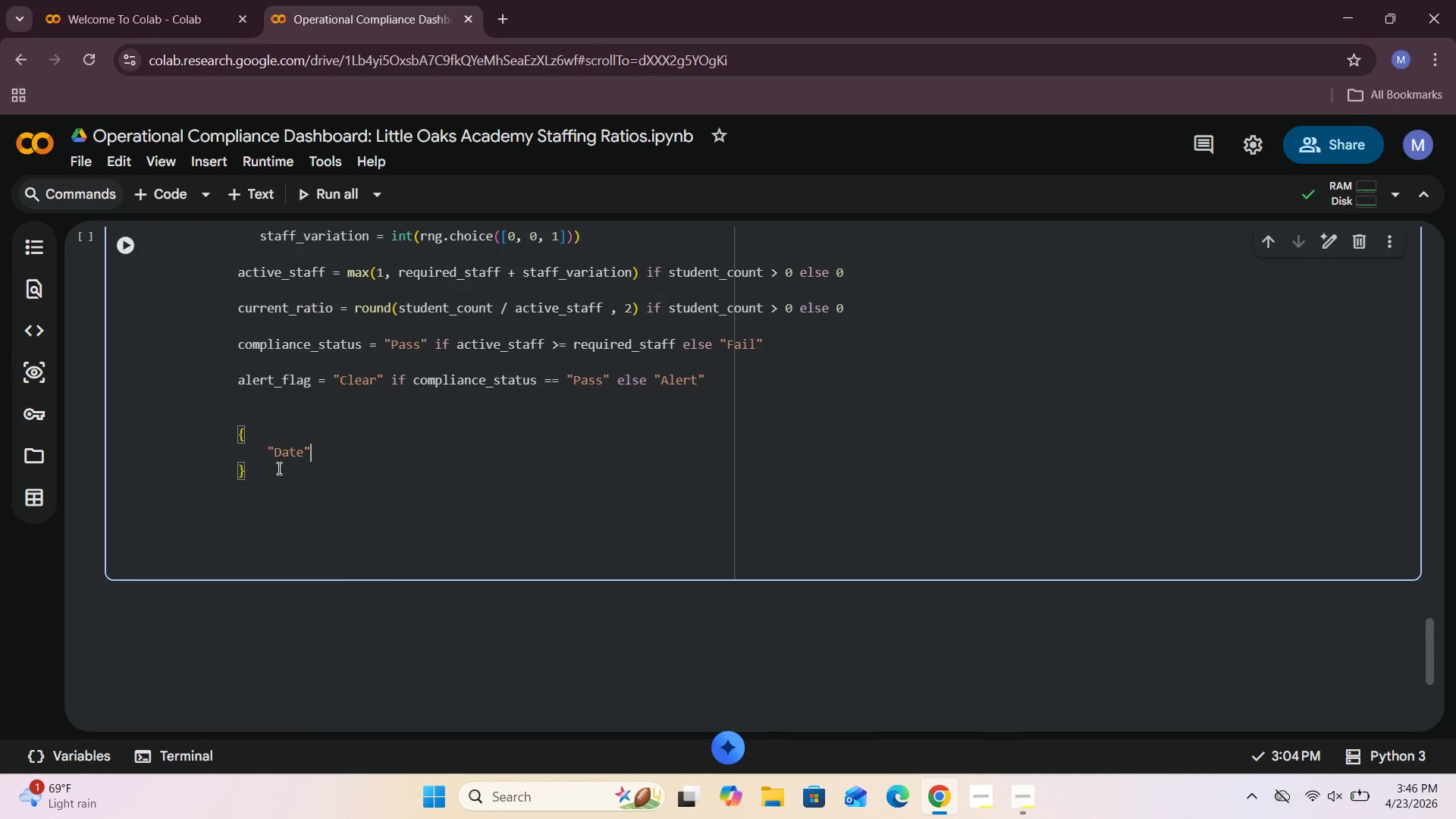 
type(: date.date()
 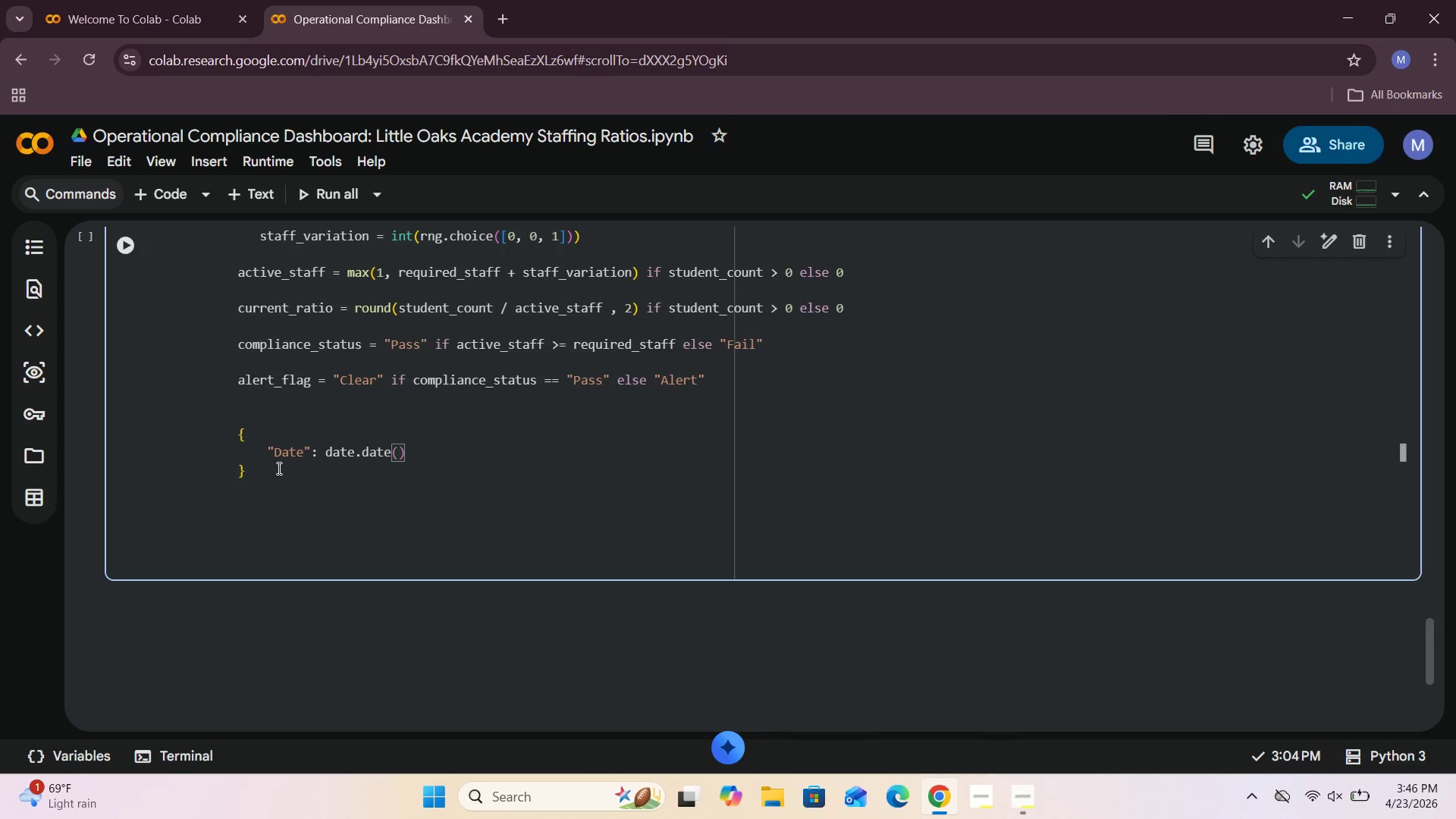 
key(ArrowRight)
 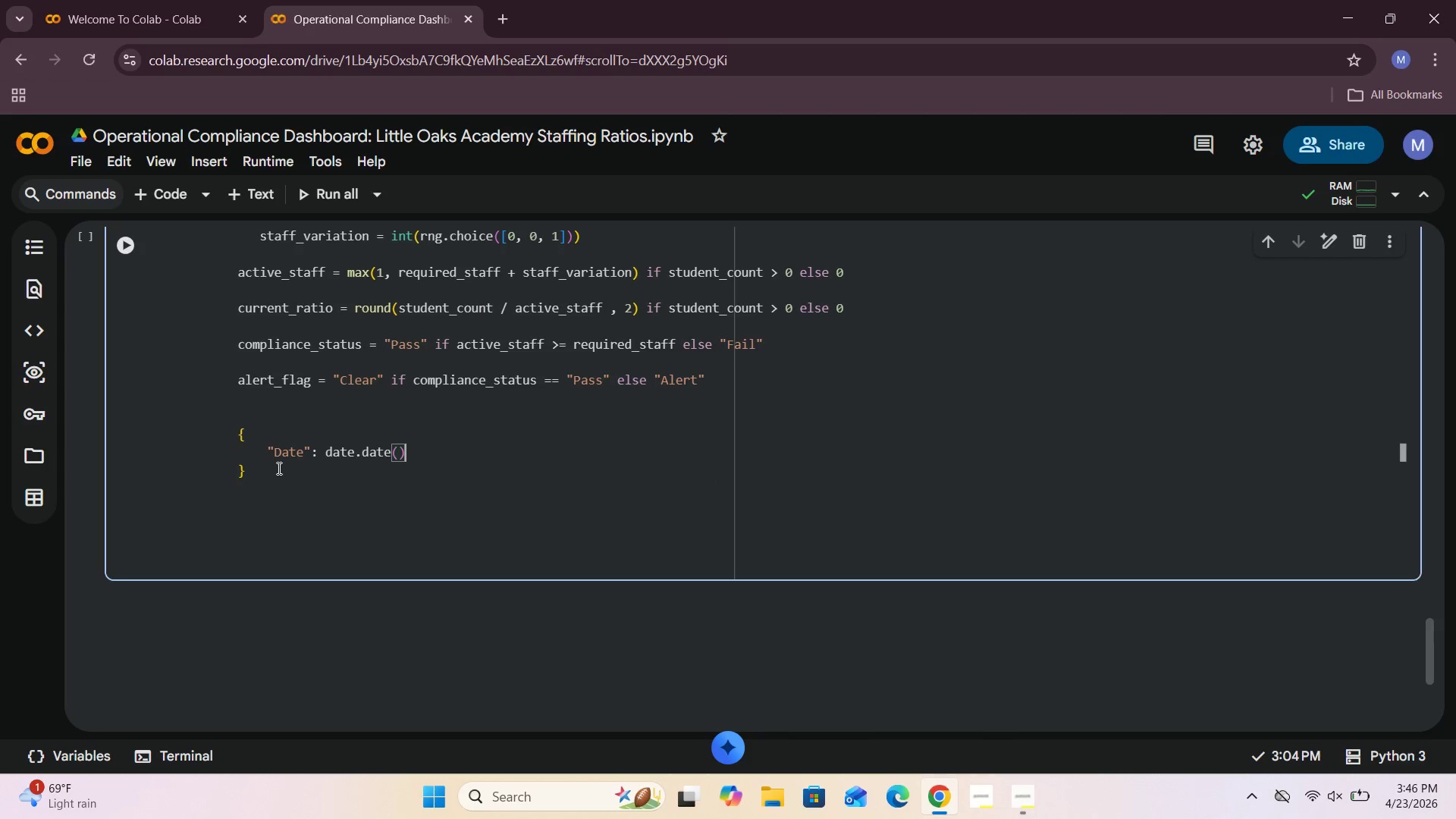 
key(Comma)
 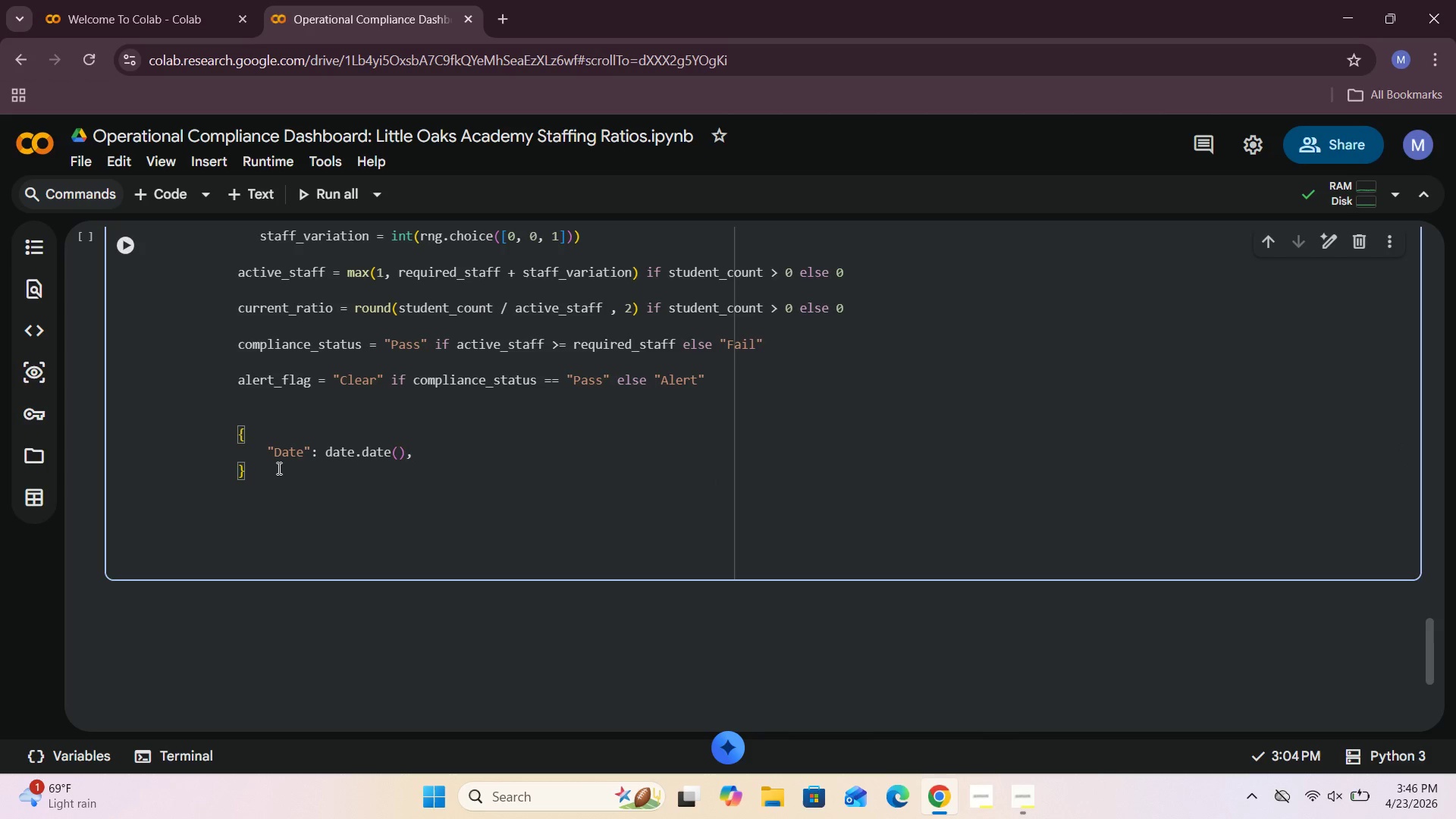 
key(Enter)
 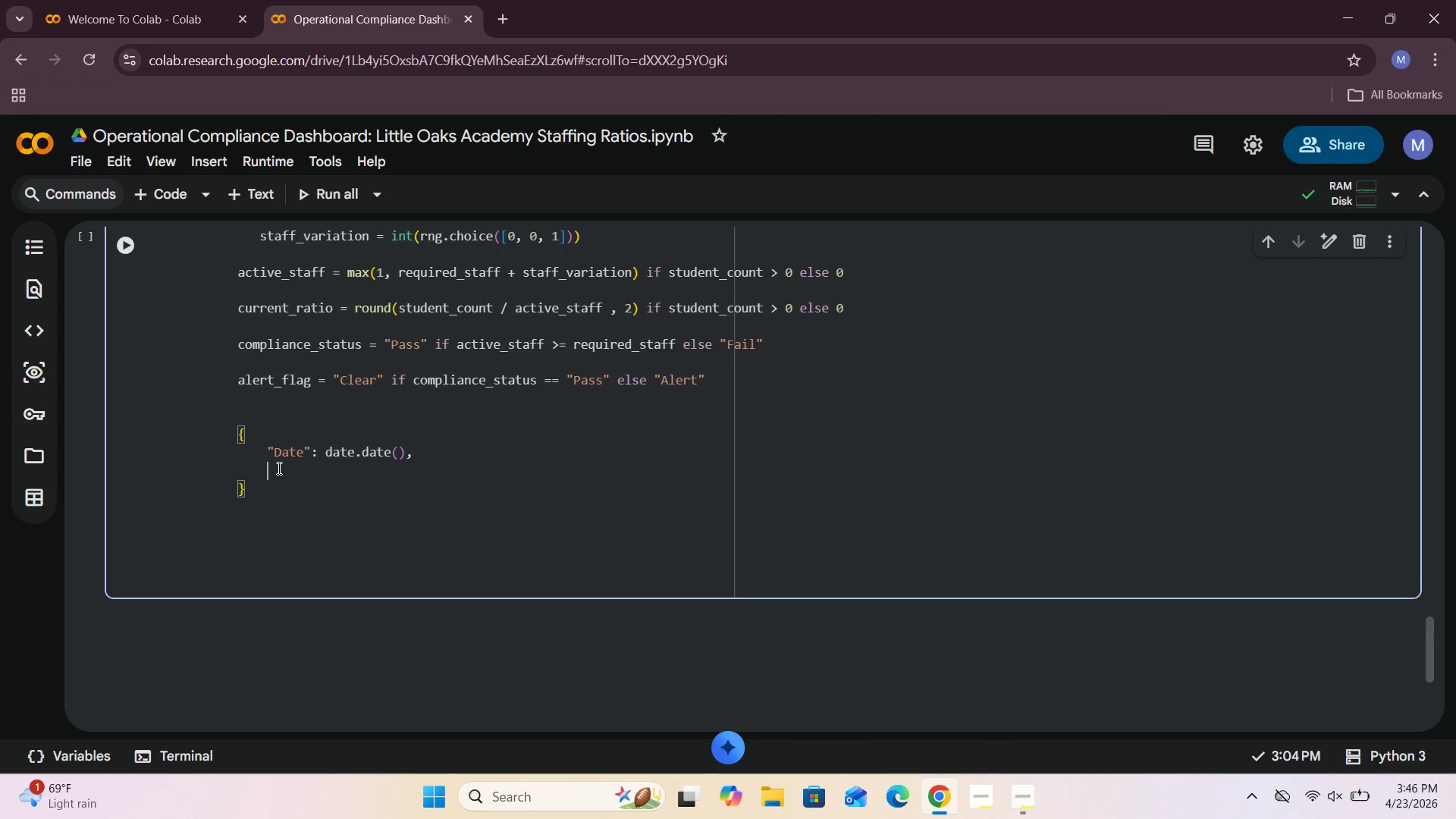 
key(Shift+ShiftRight)
 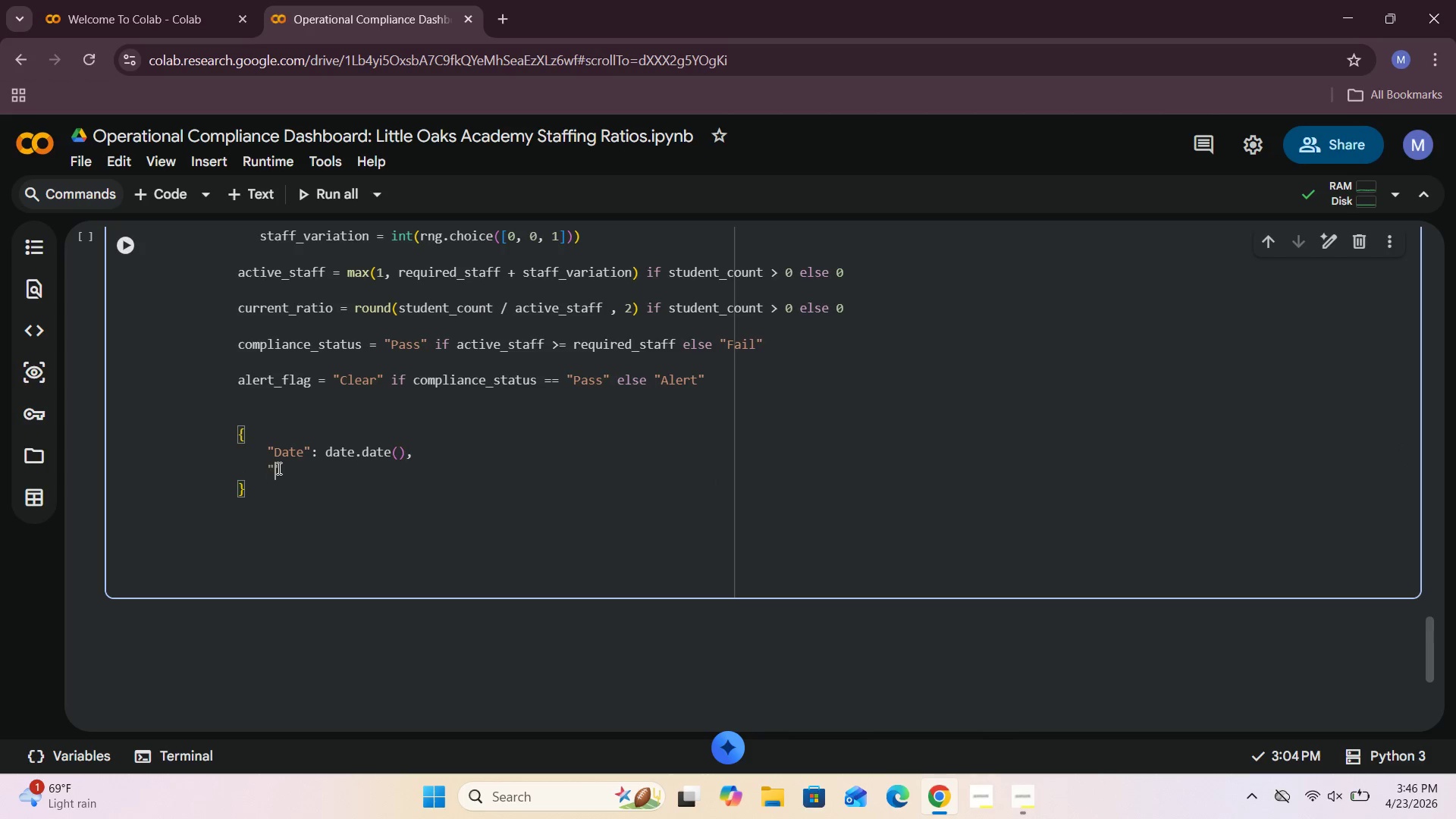 
key(Shift+Quote)
 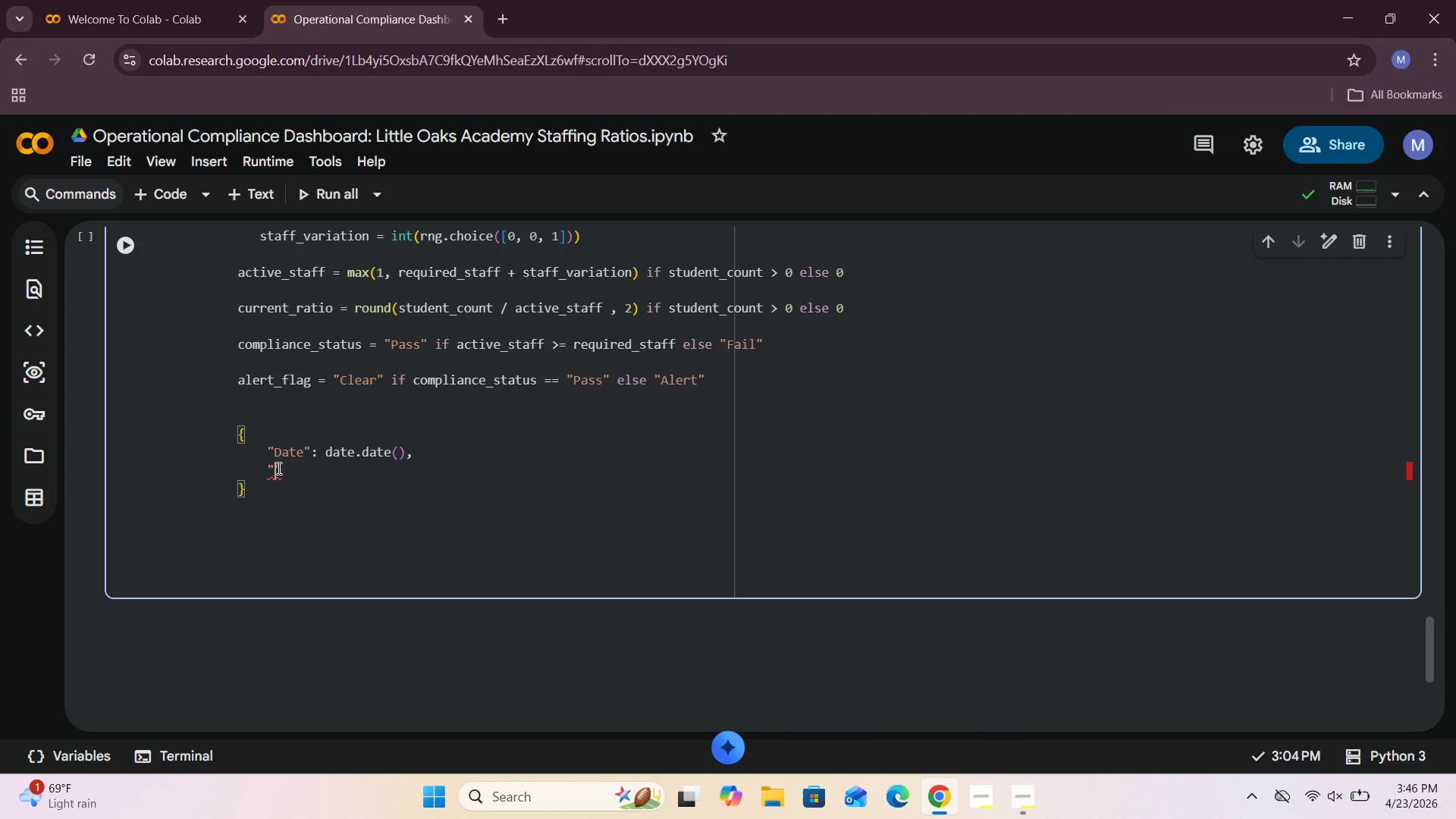 
key(CapsLock)
 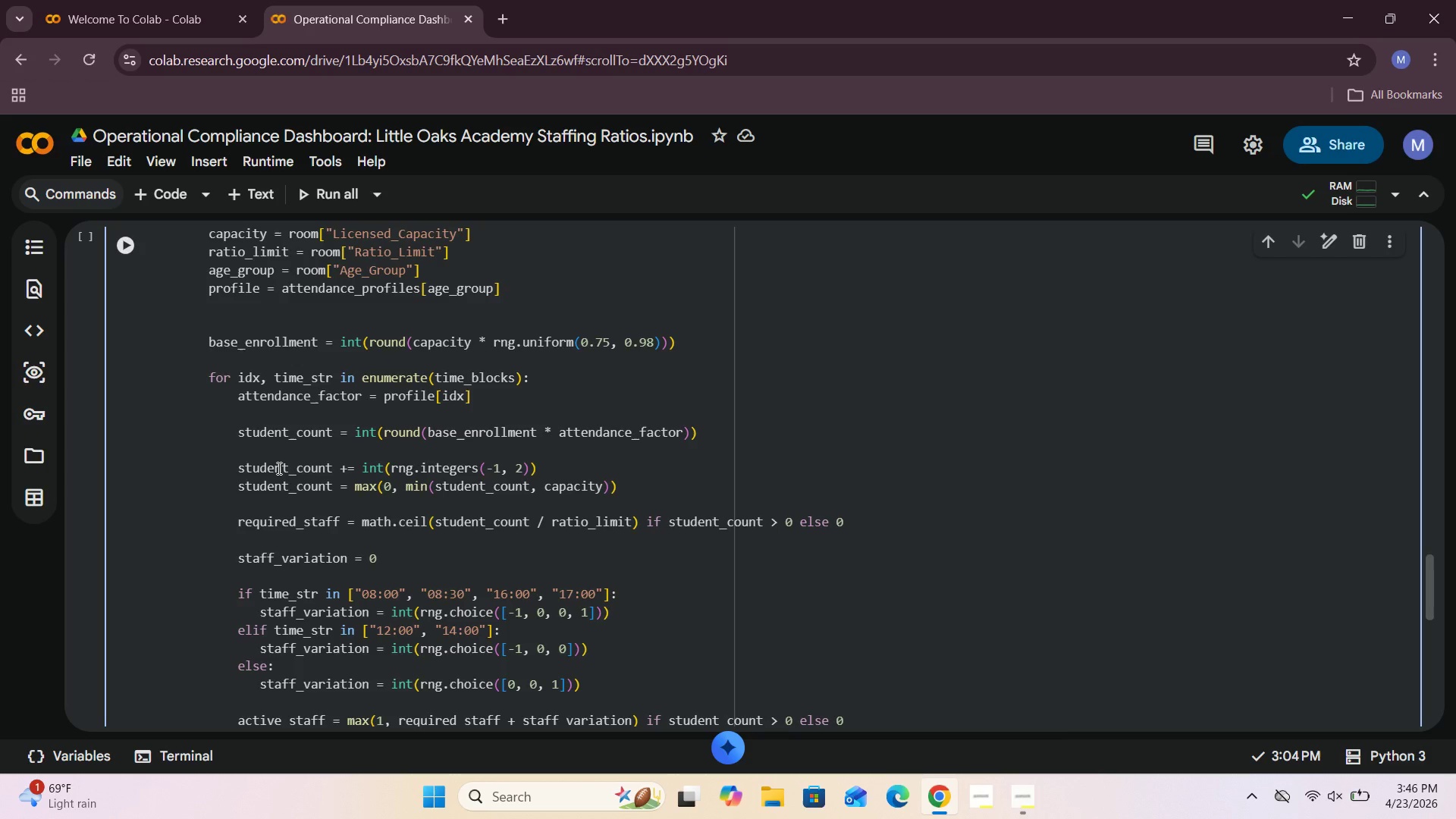 
wait(27.3)
 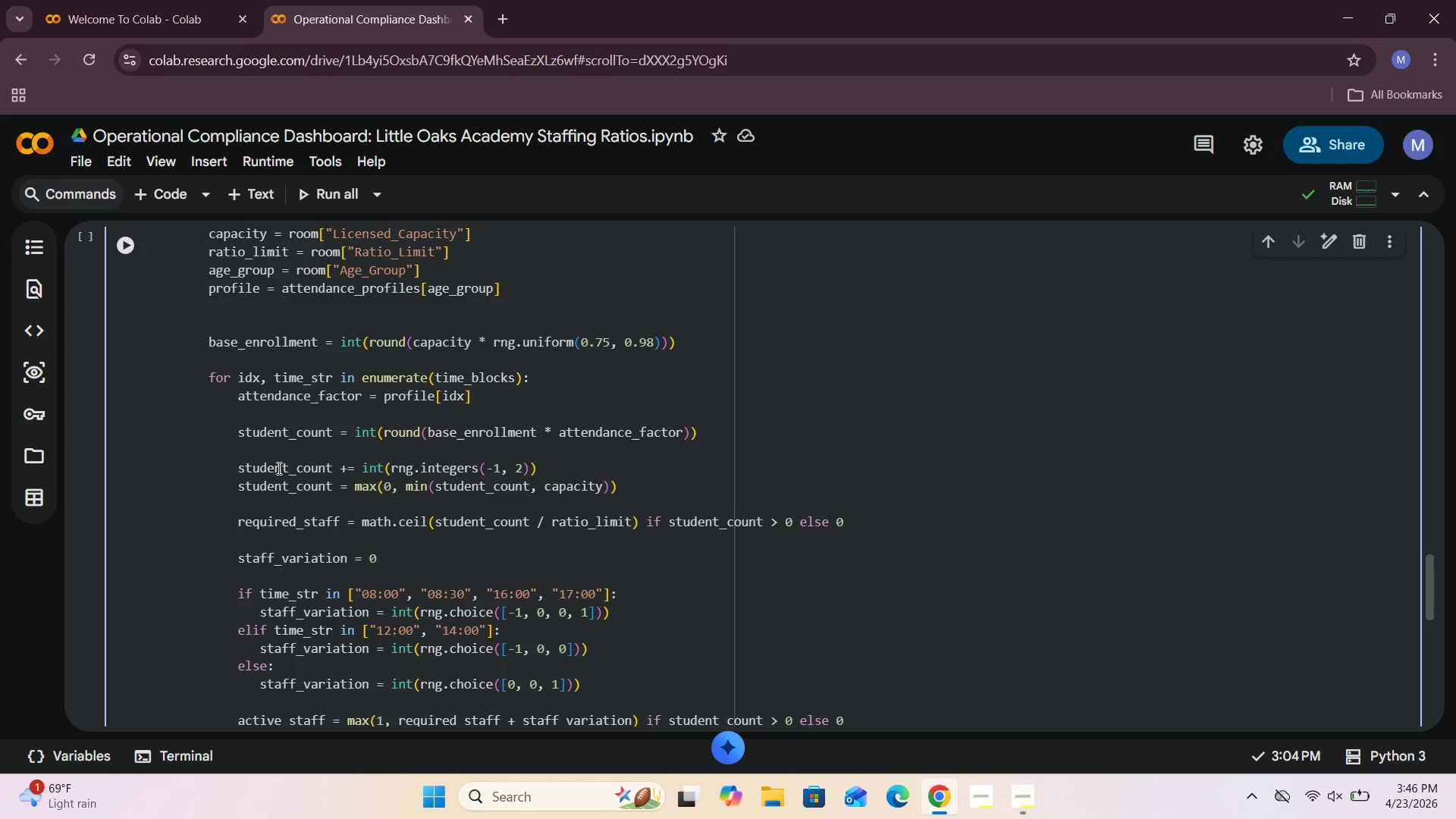 
type(Weekday)
 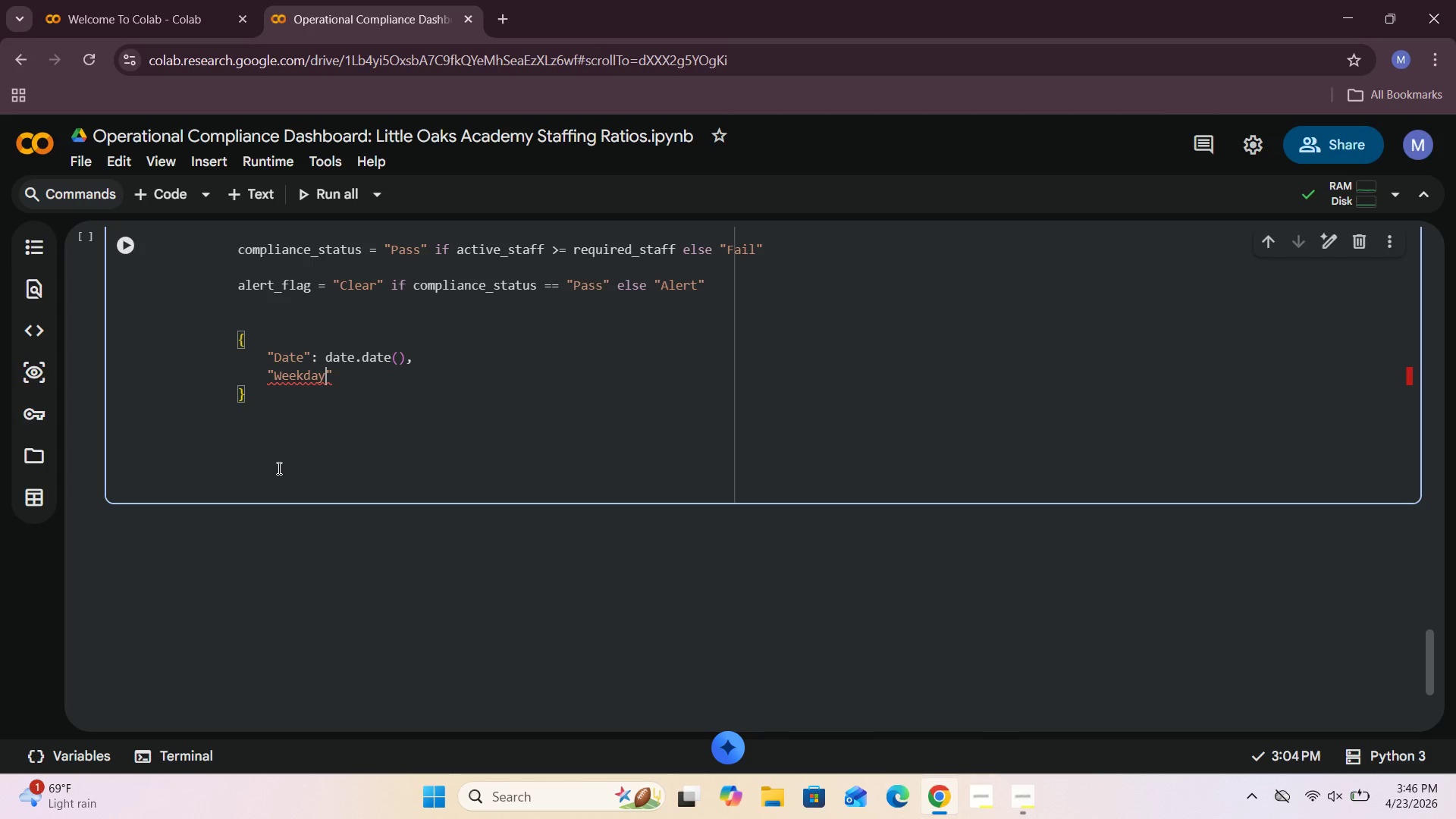 
key(ArrowRight)
 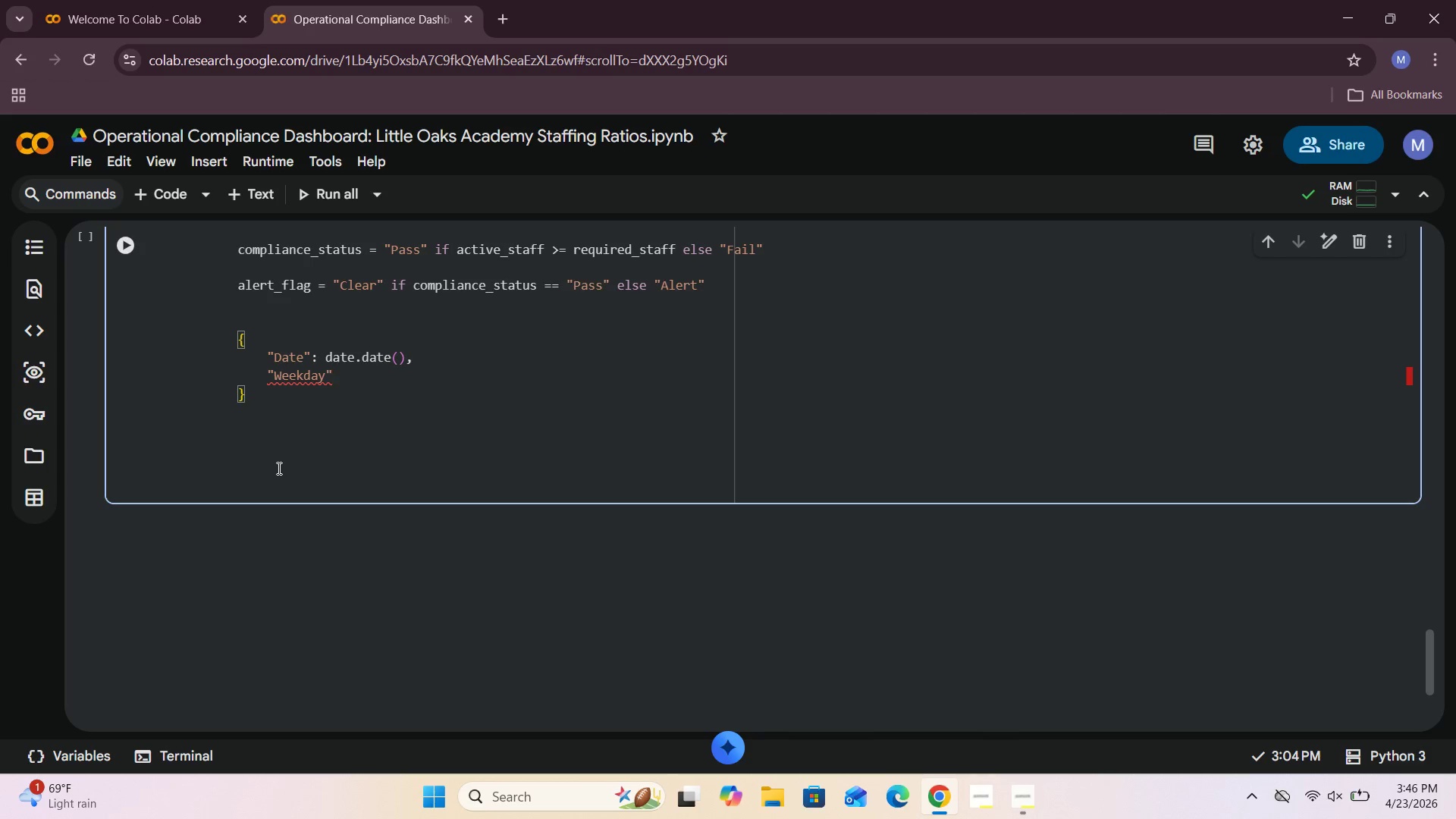 
key(Shift+Semicolon)
 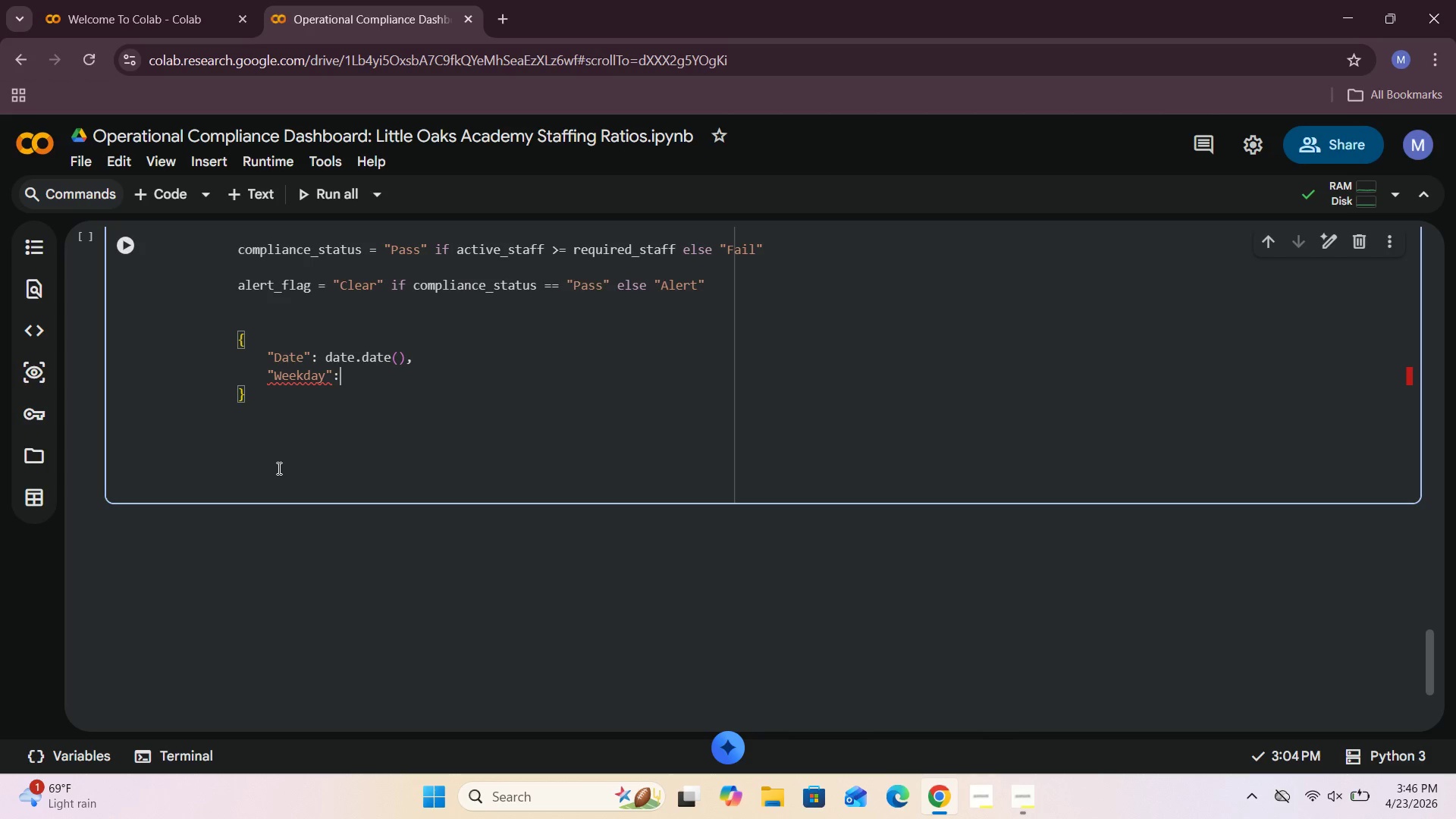 
key(Space)
 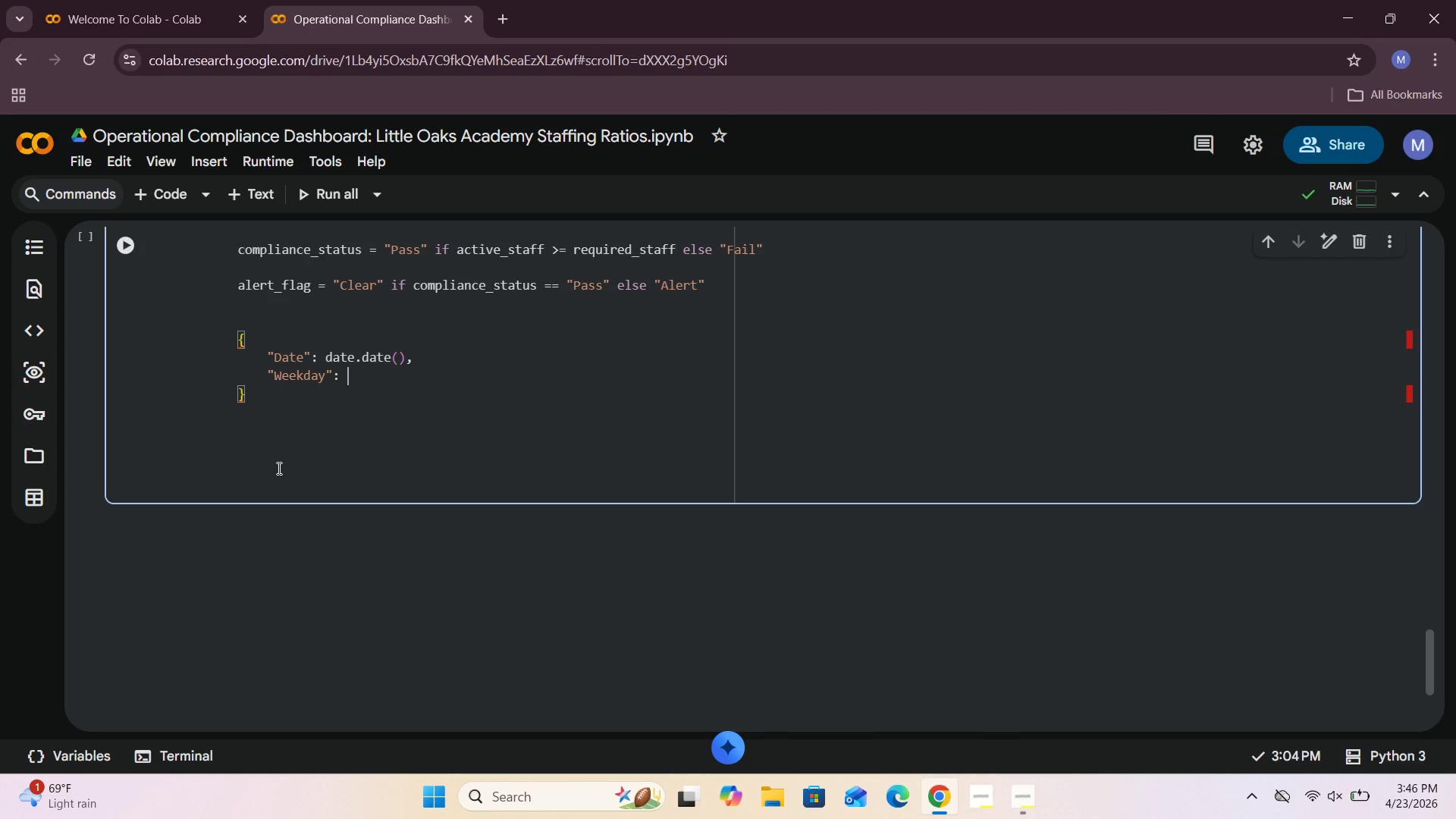 
type(weekday,)
 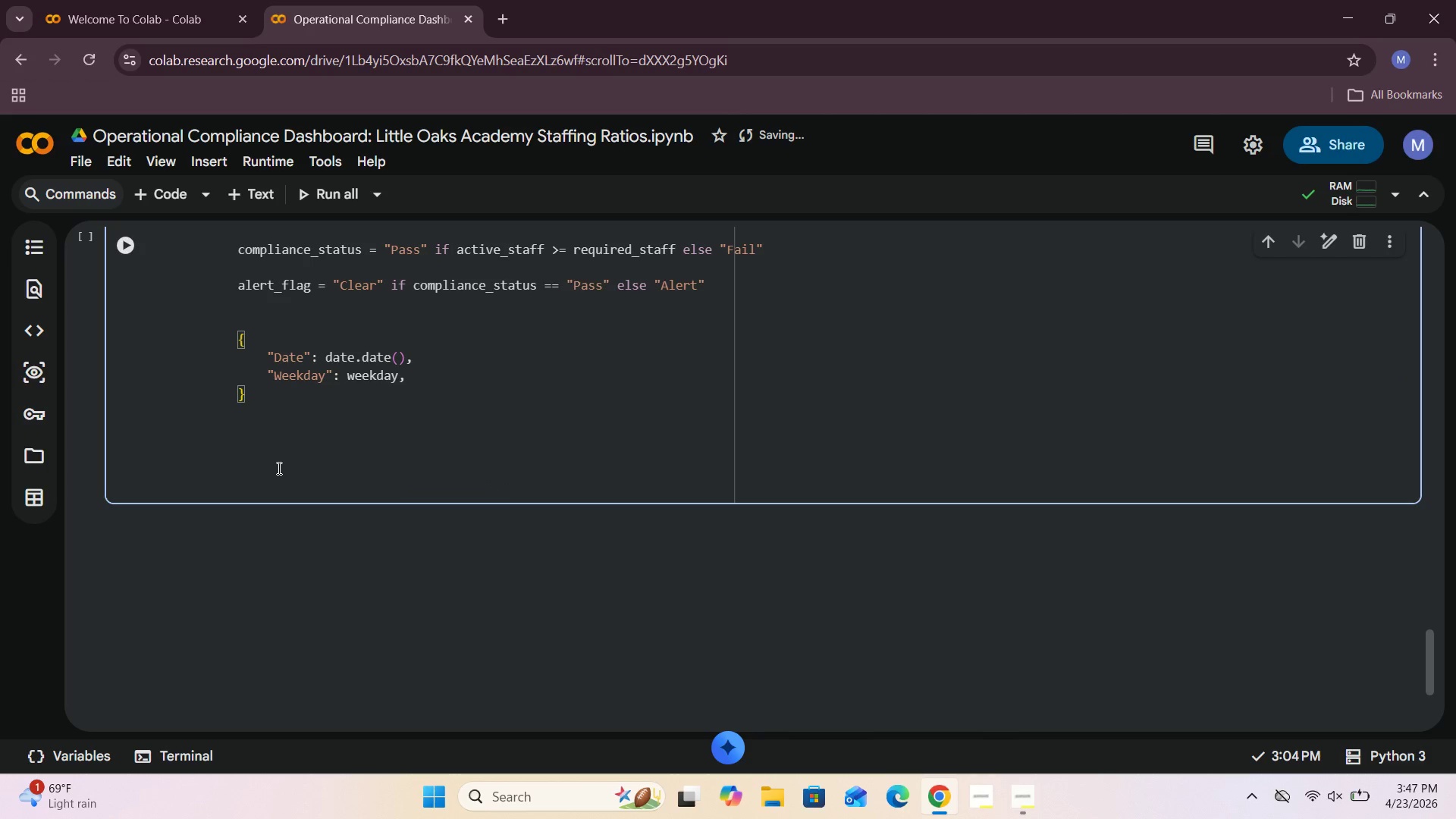 
key(Enter)
 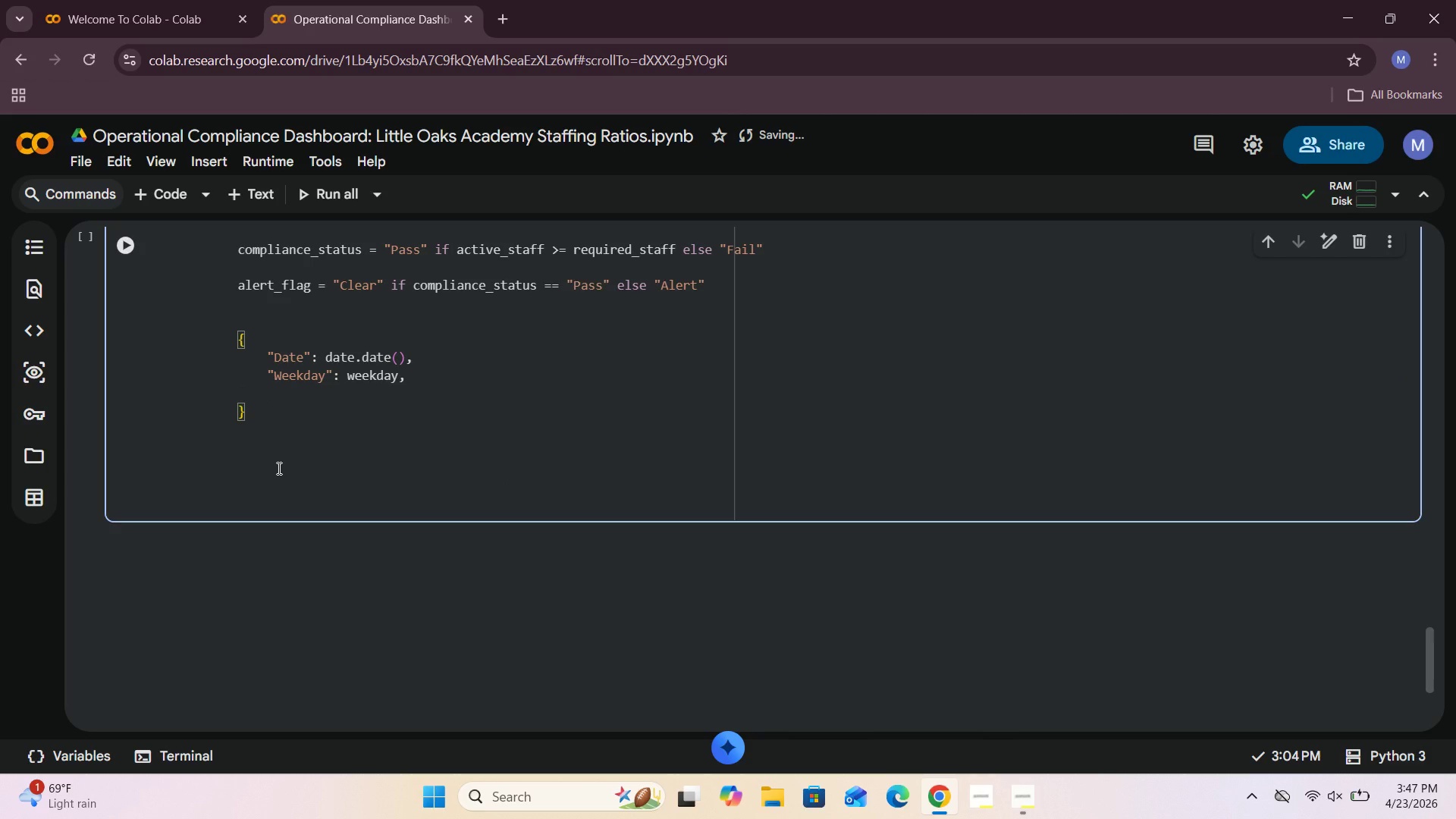 
type("Time_of_Day)
 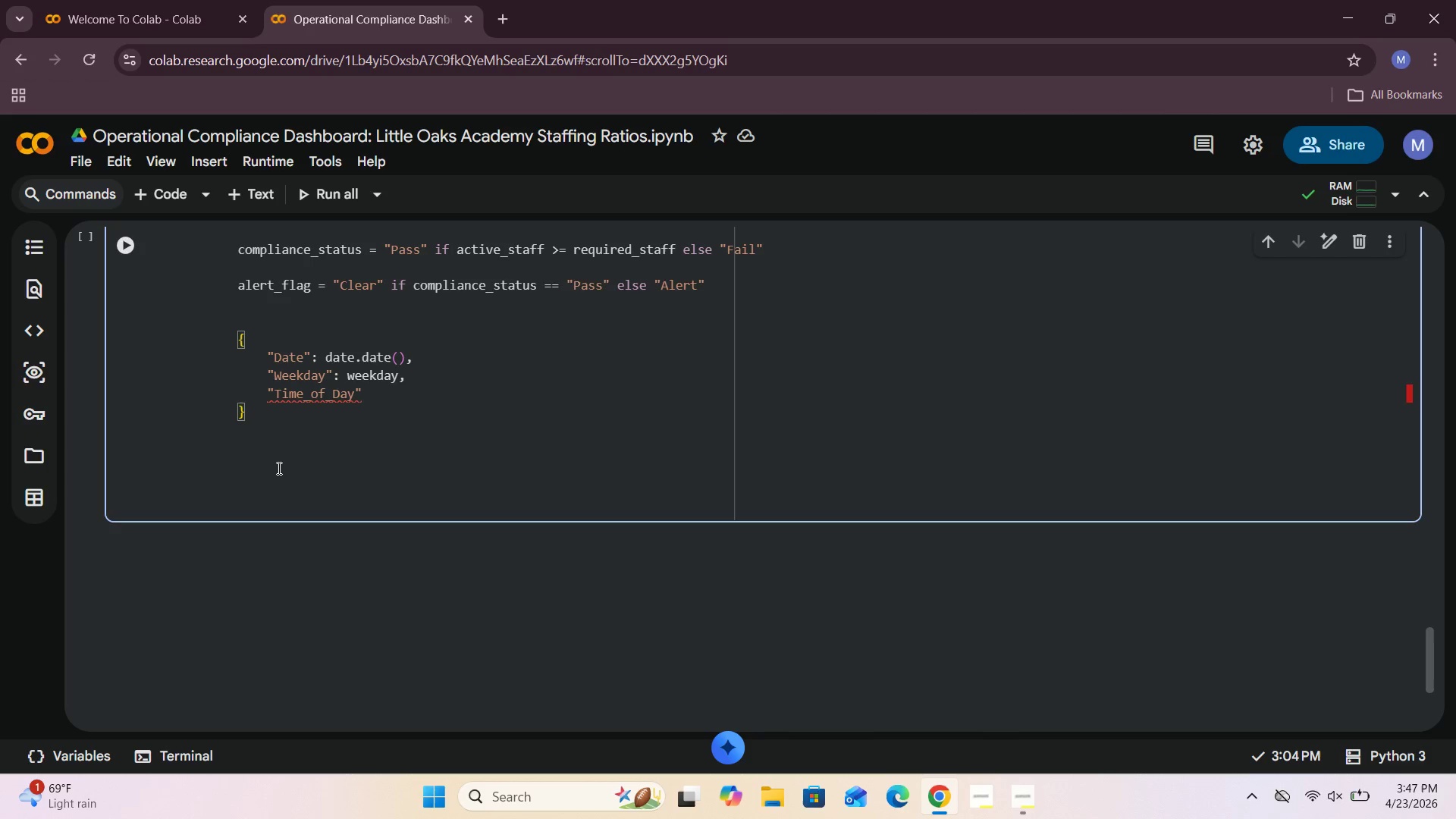 
key(ArrowRight)
 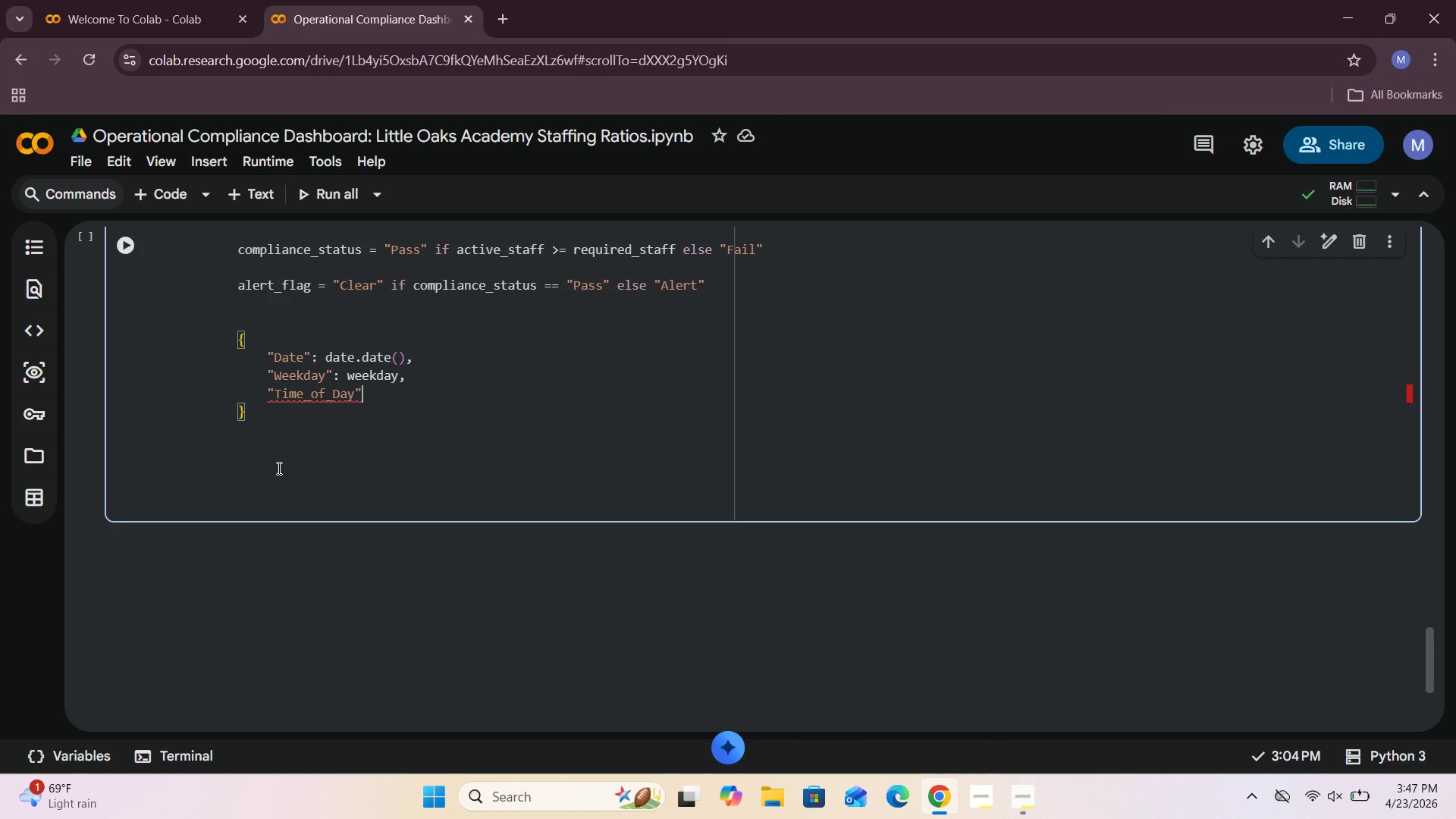 
type(: time_Str,)
 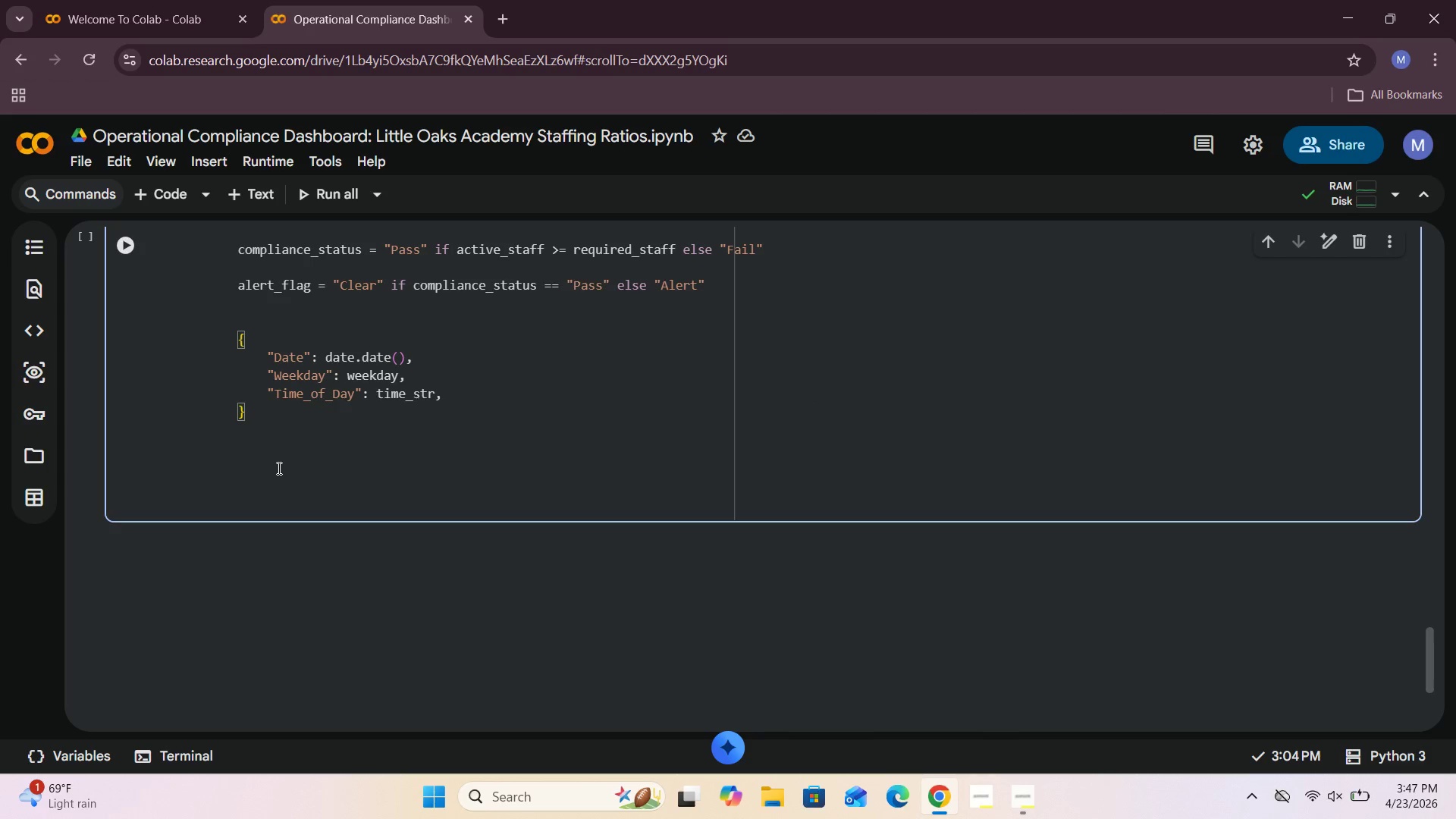 
key(Enter)
 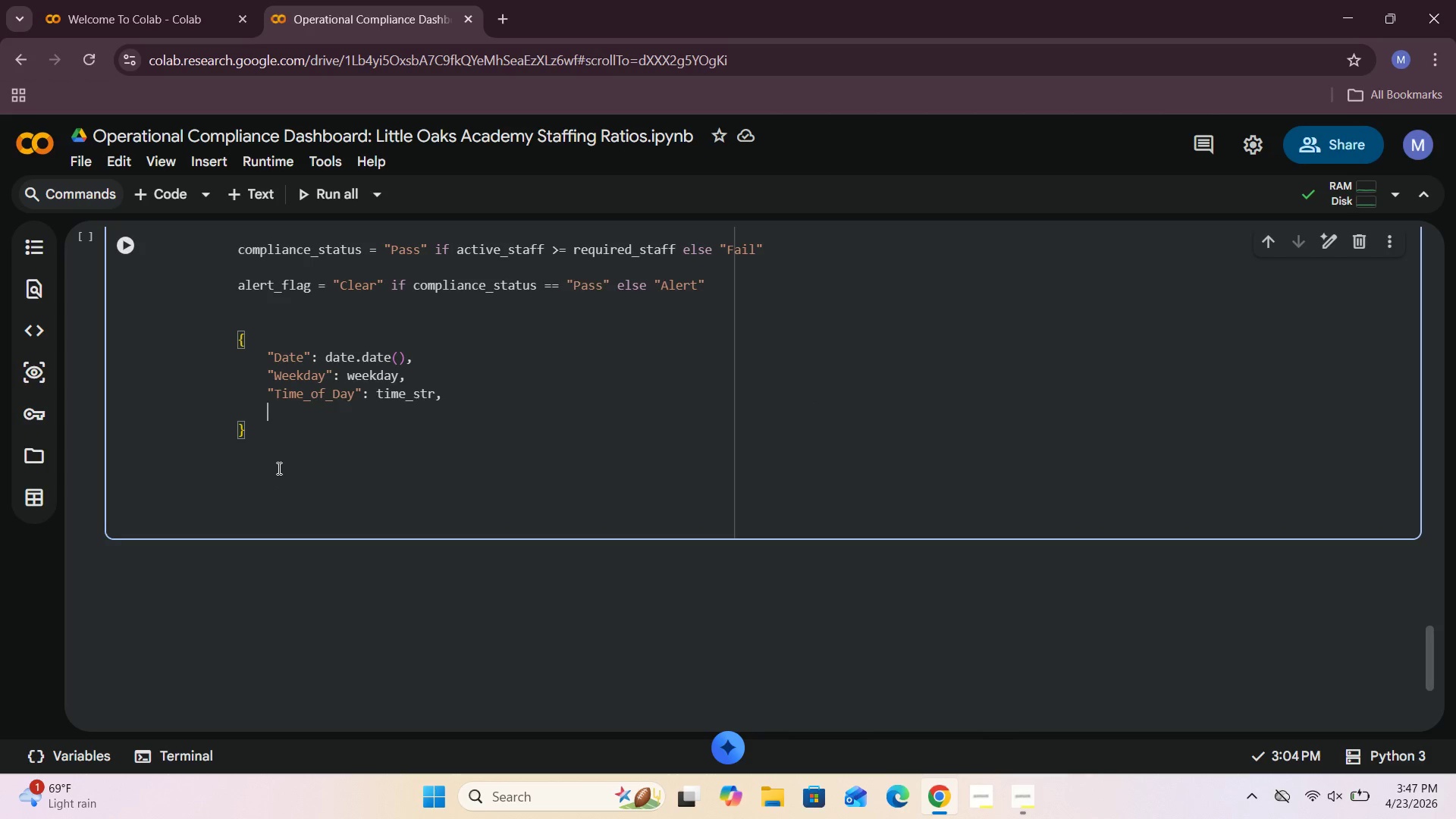 
type("Classroom_ID)
 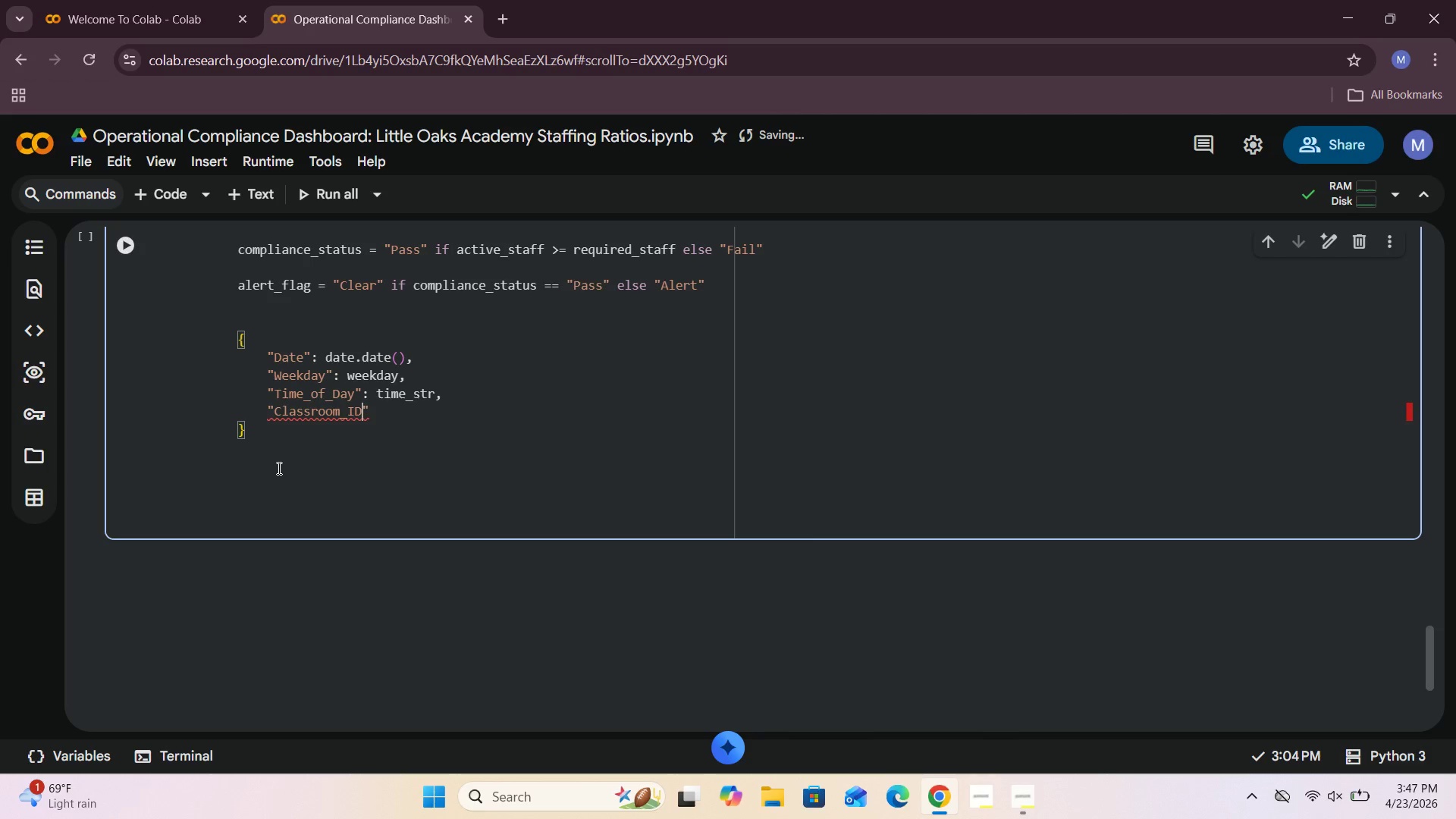 
key(ArrowRight)
 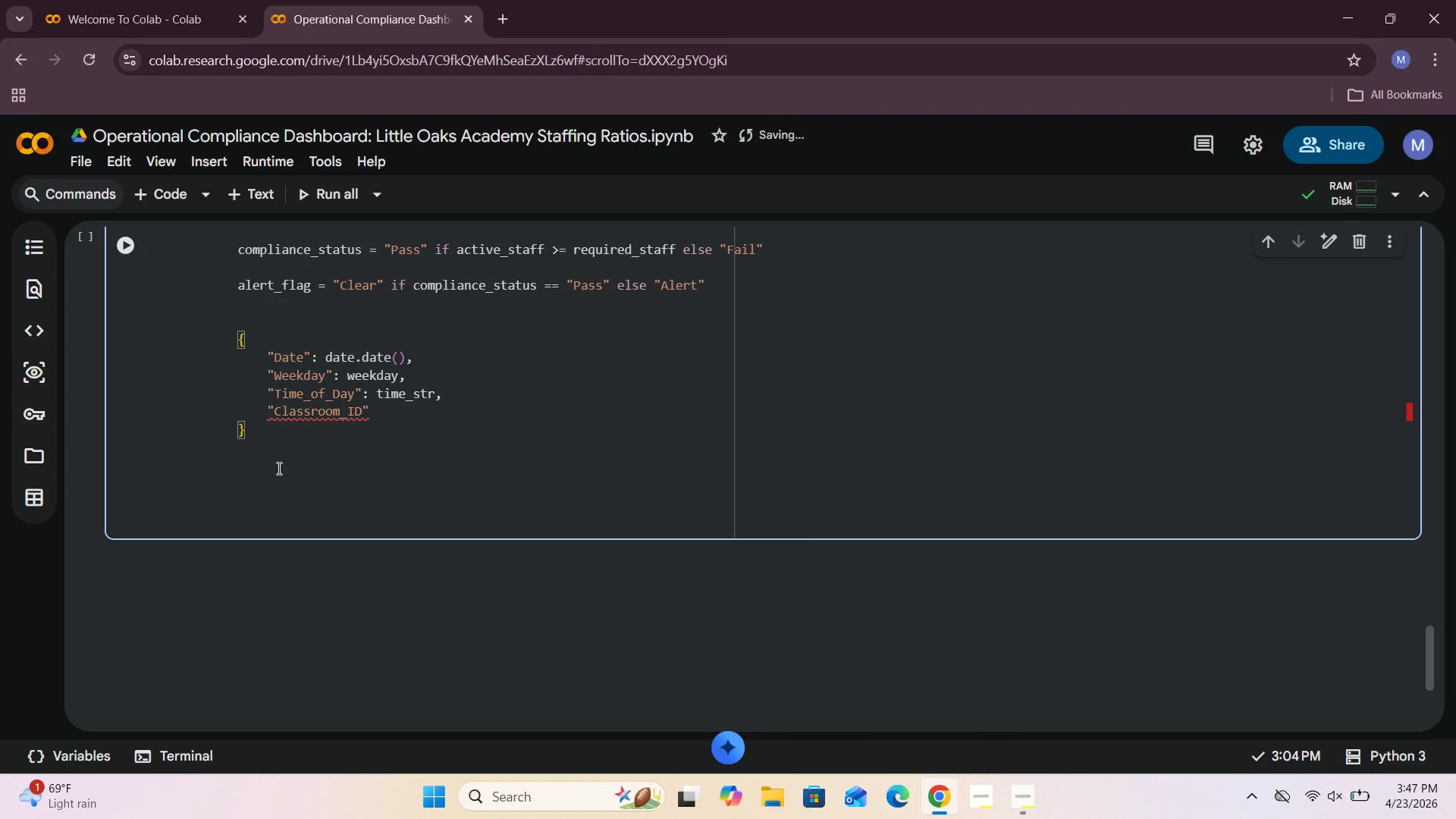 
type(: roomo)
key(Backspace)
type(["Classroom_ID)
 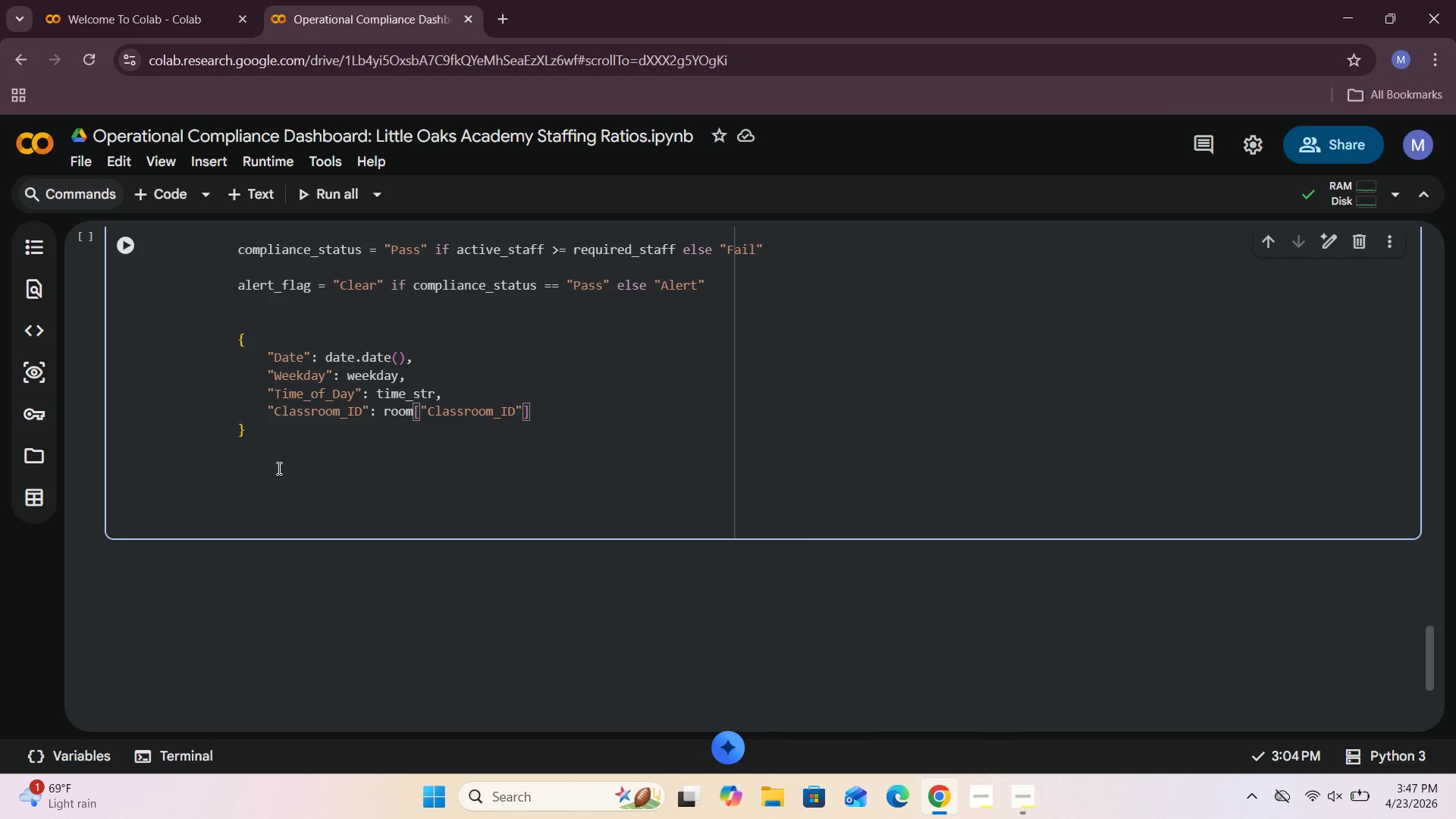 
 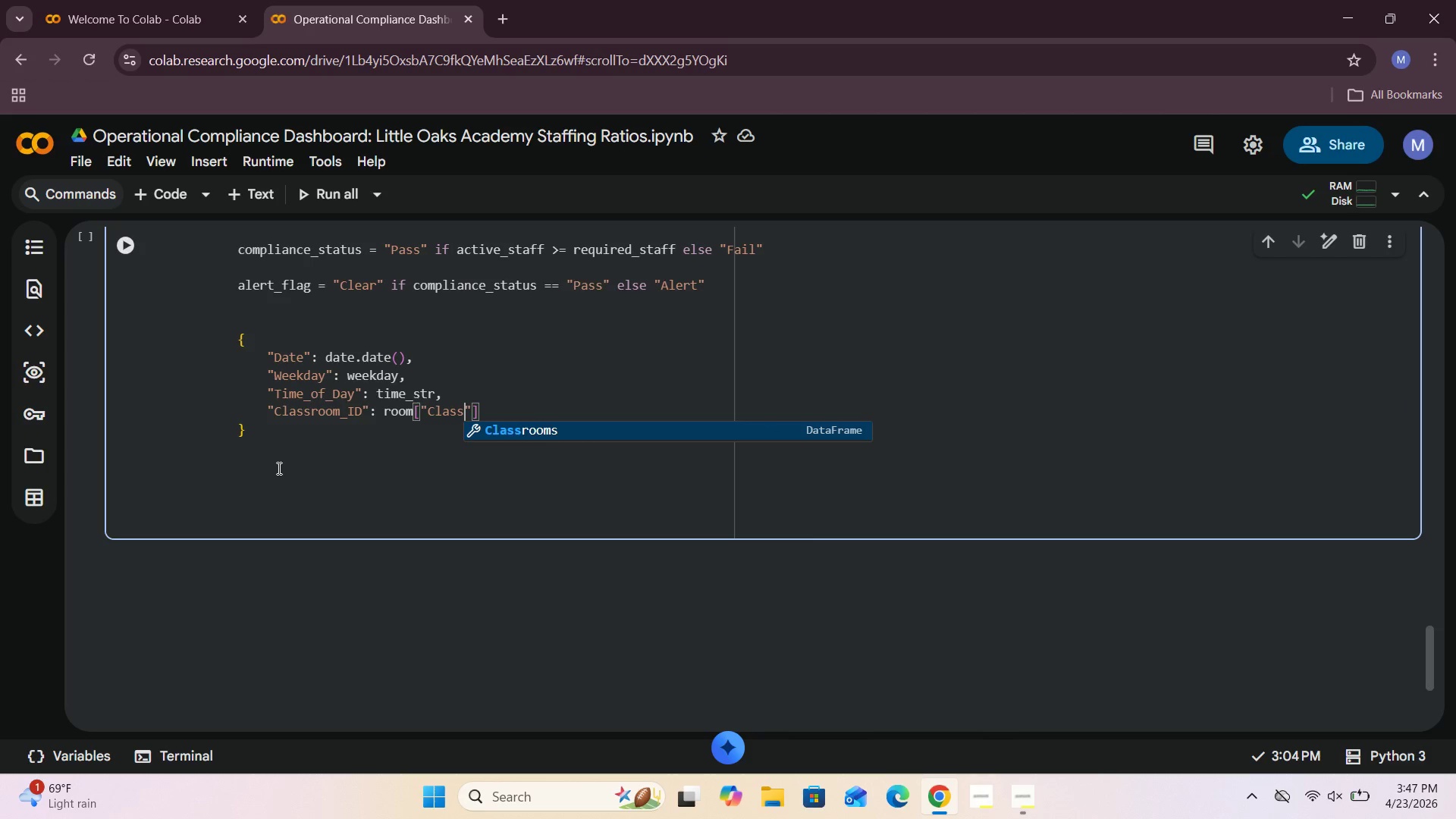 
key(ArrowRight)
 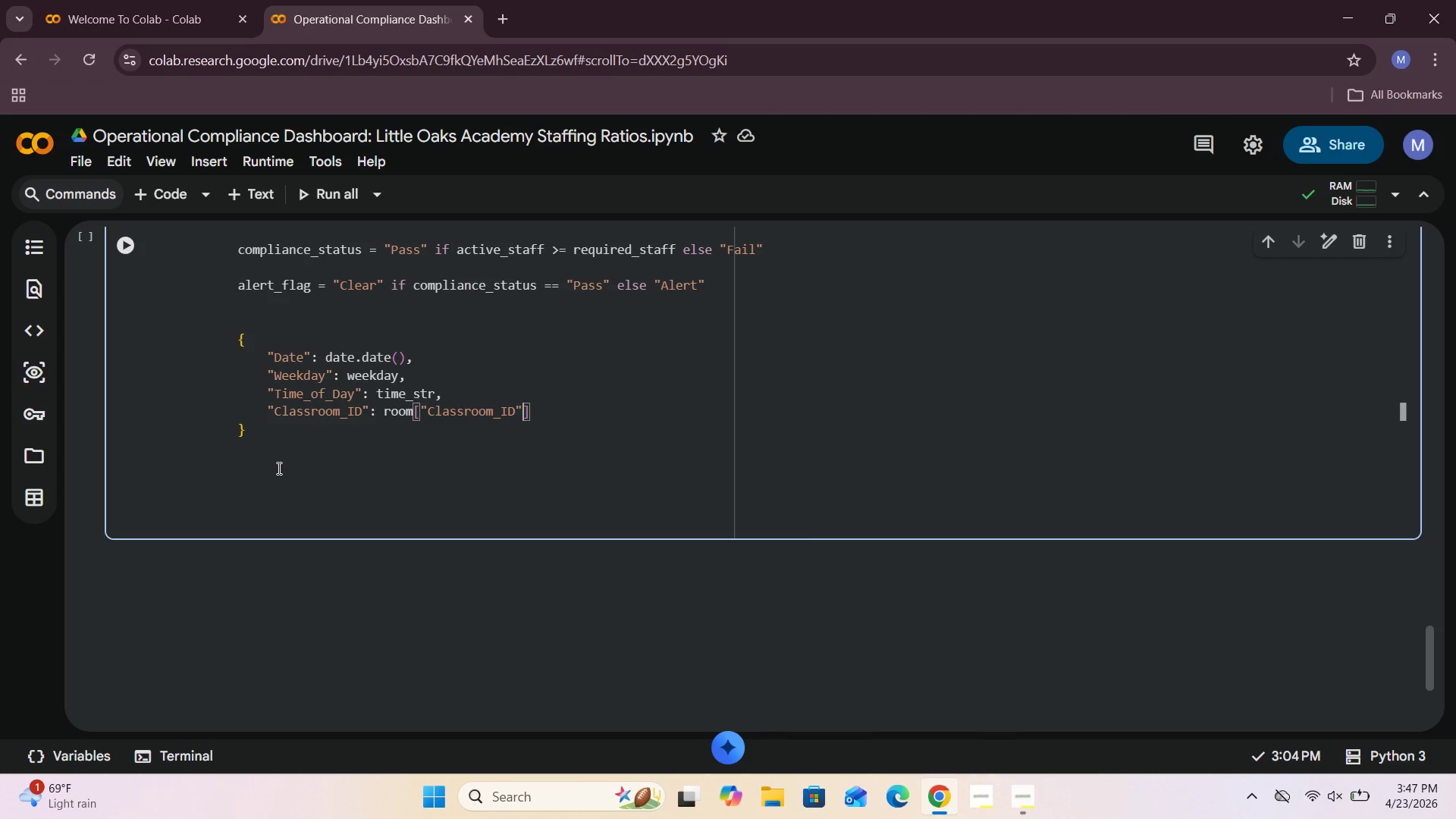 
key(ArrowRight)
 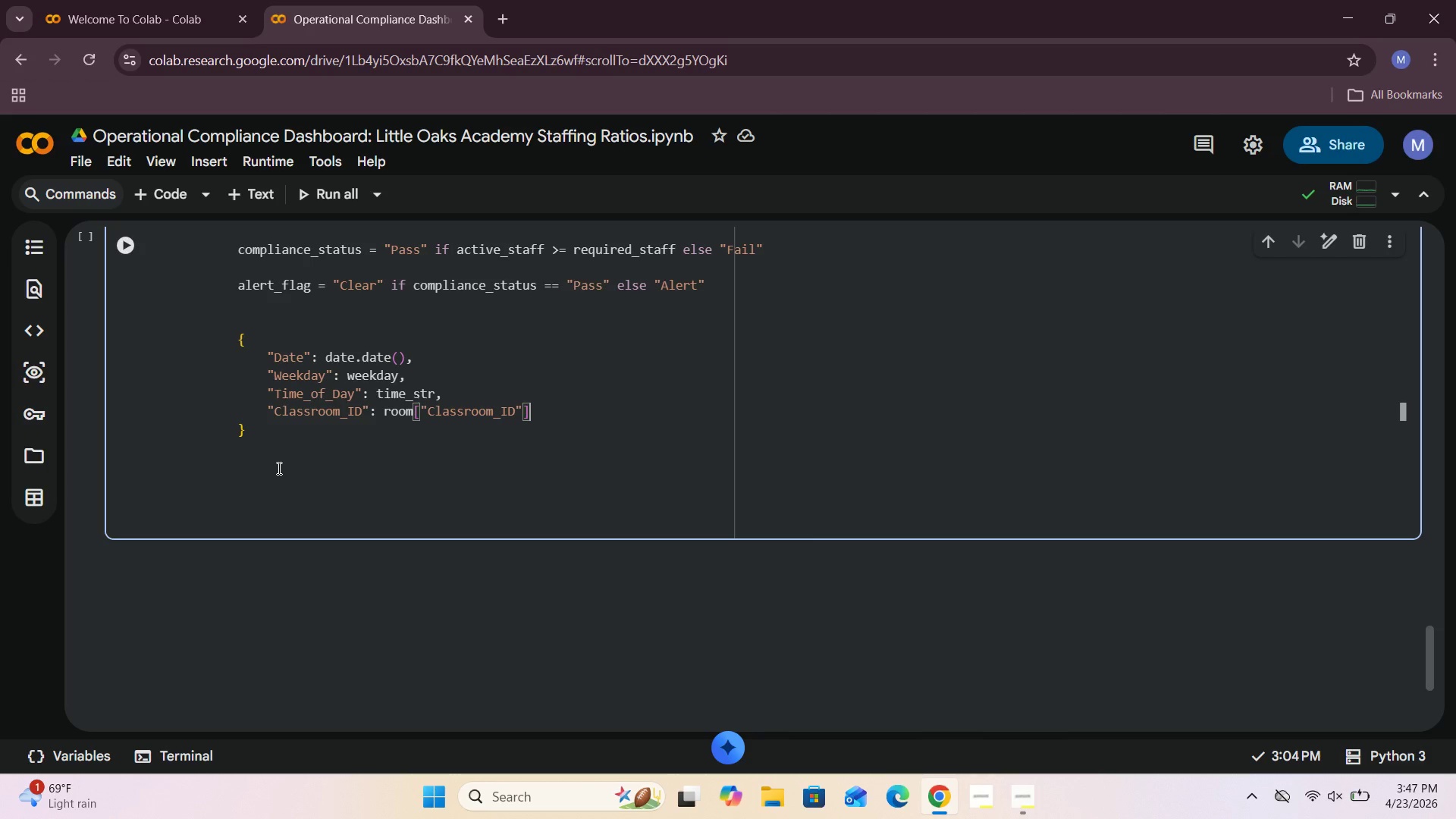 
key(Comma)
 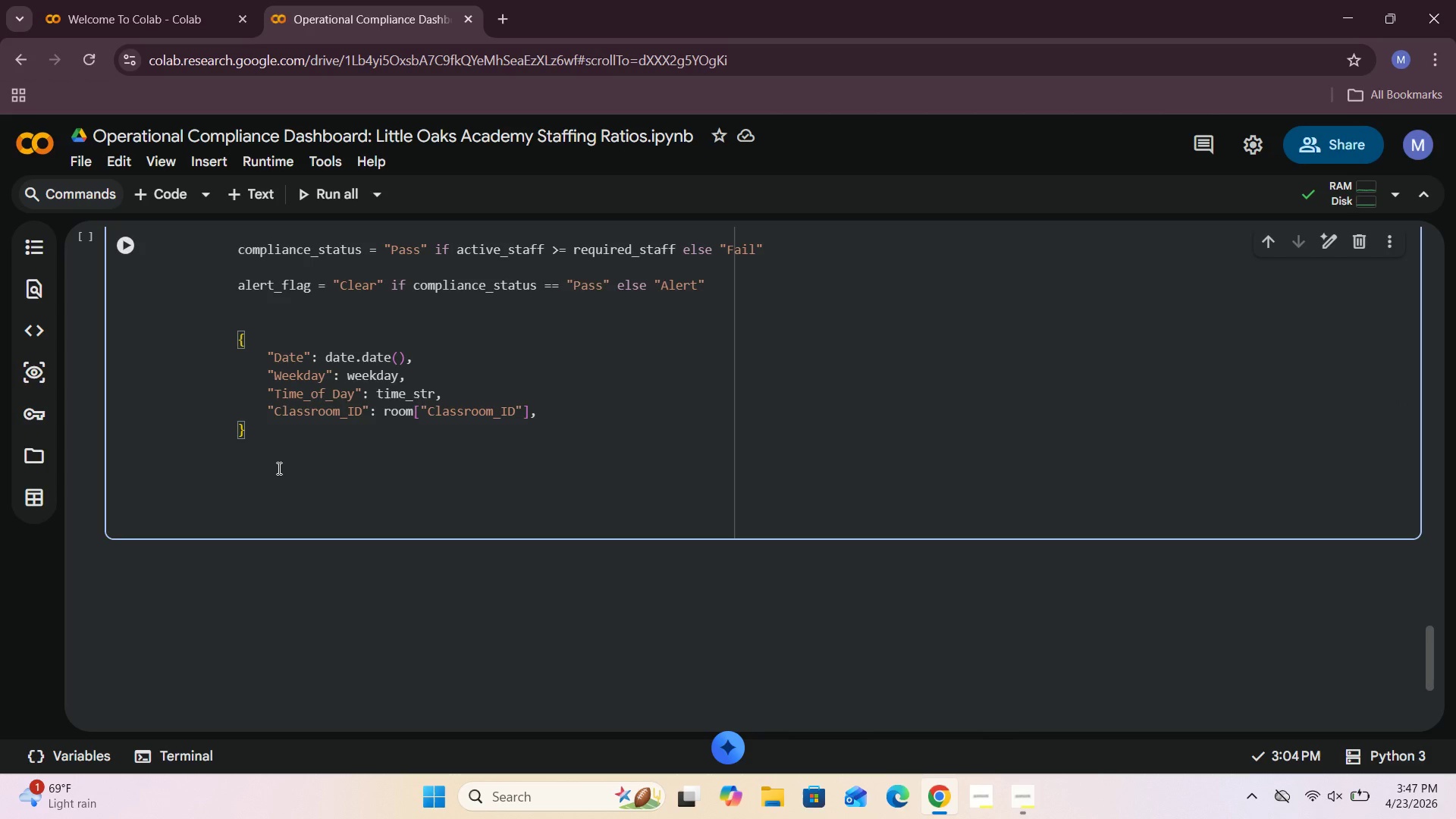 
key(Enter)
 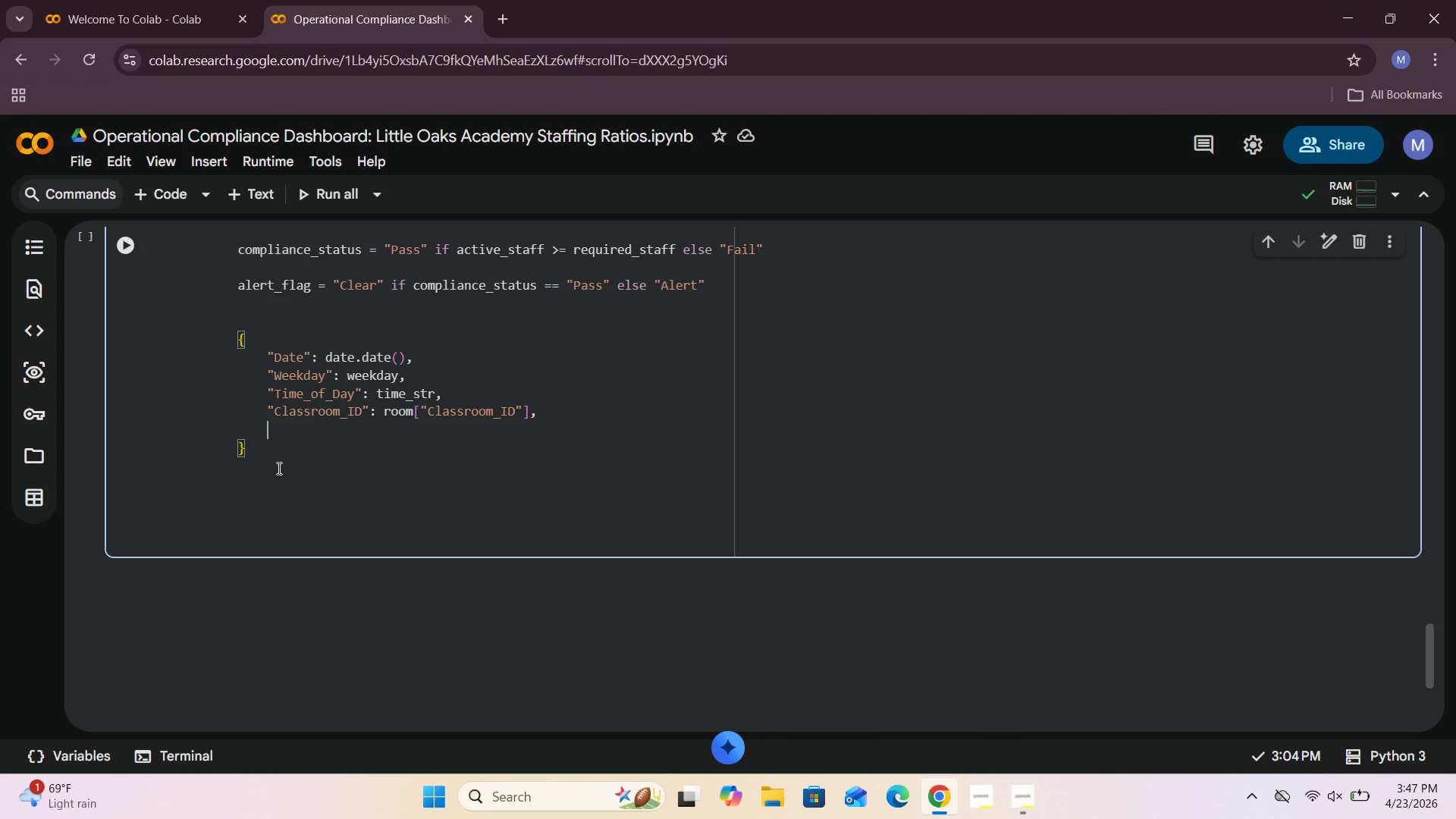 
key(Shift+Quote)
 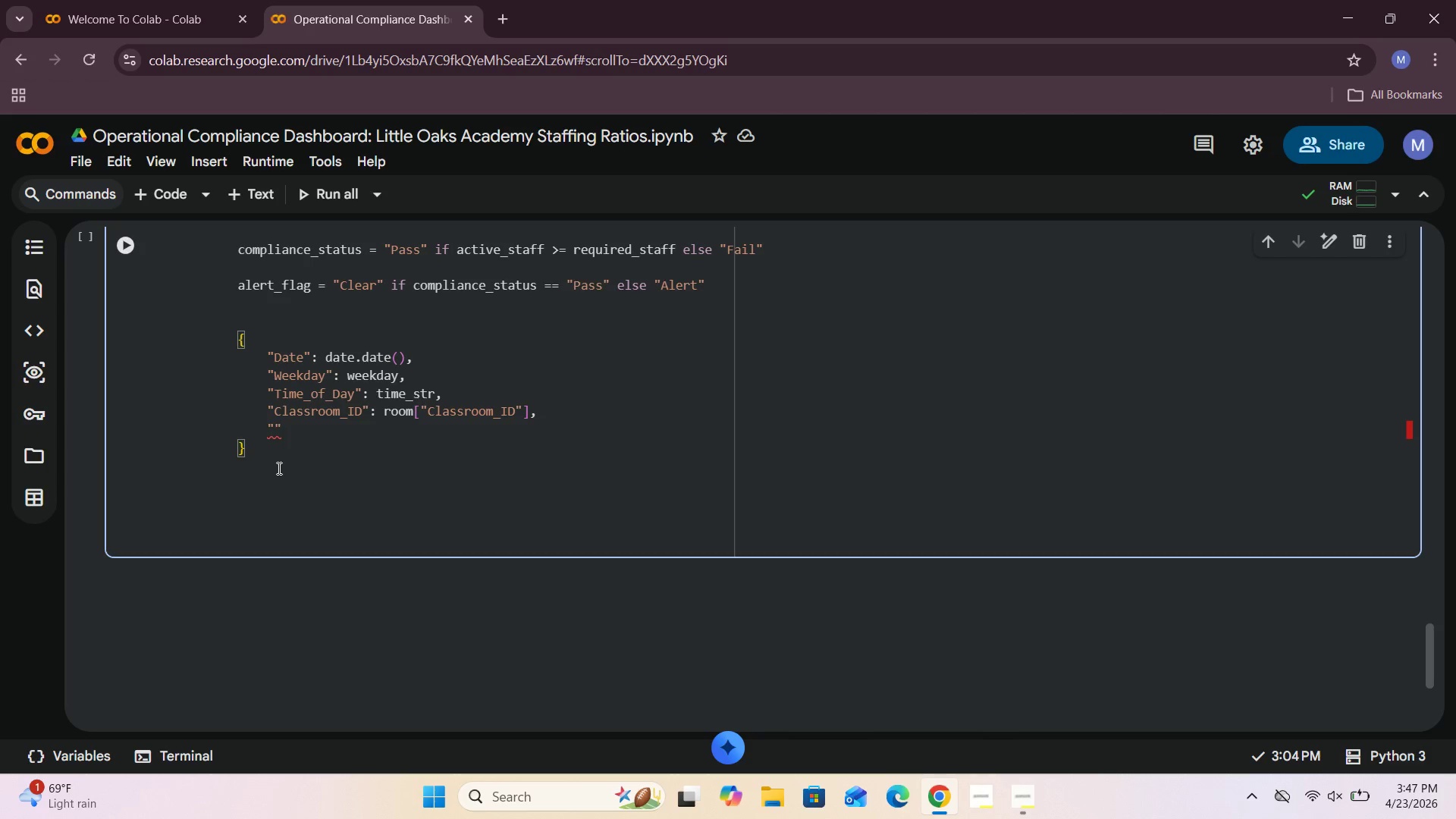 
type(Classroom_Name)
 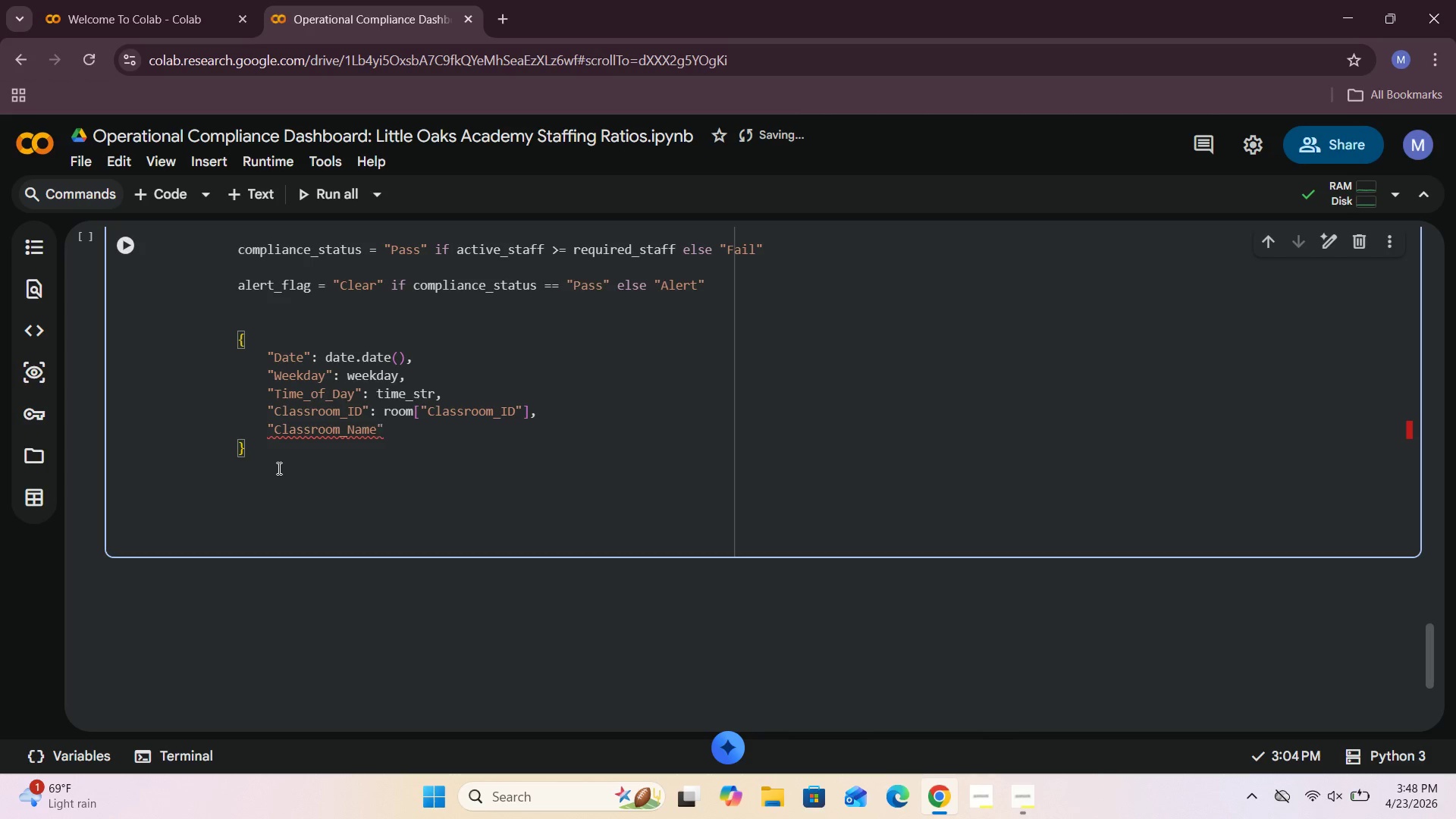 
key(ArrowRight)
 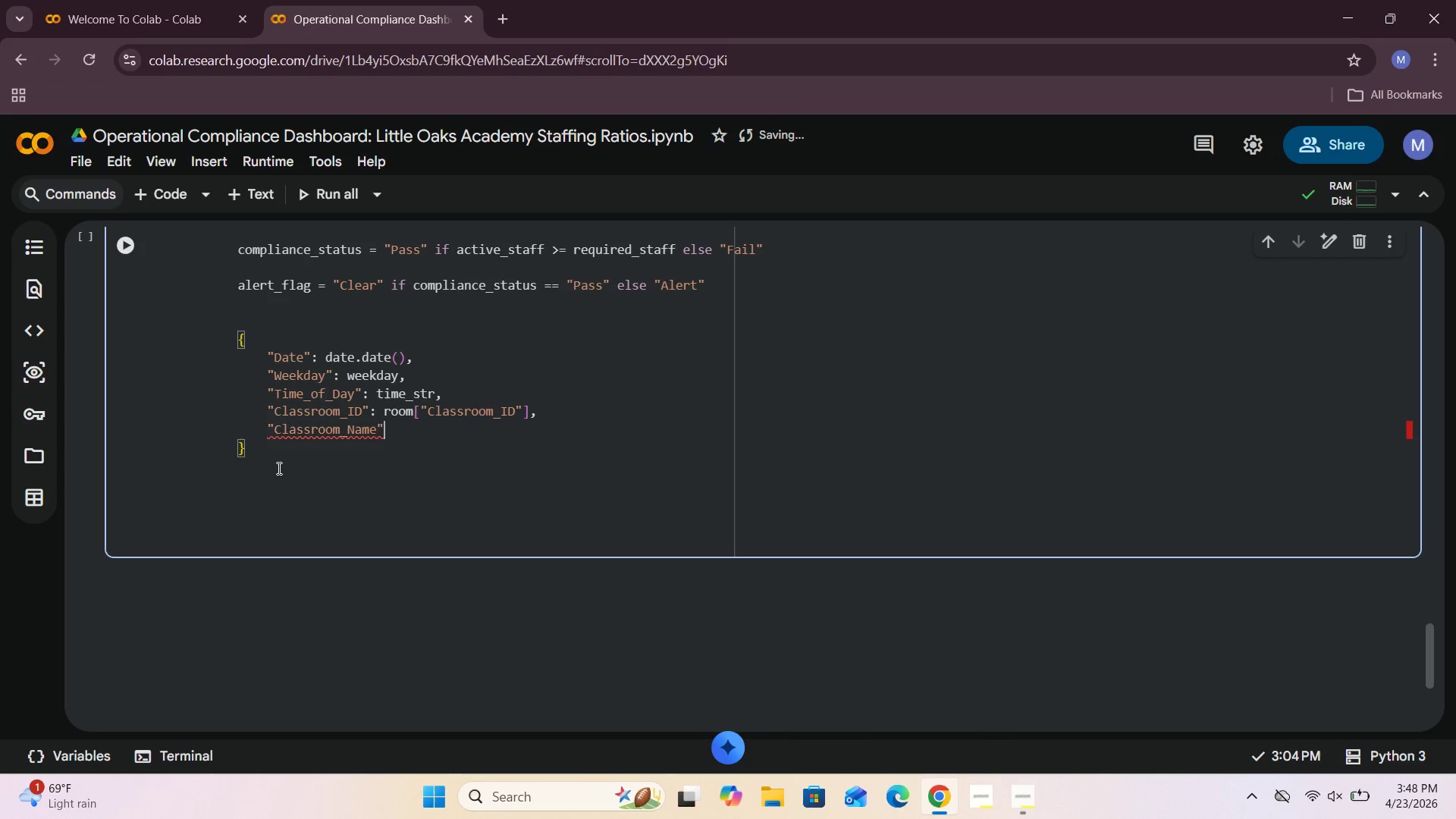 
type(: room')
key(Backspace)
type([)
 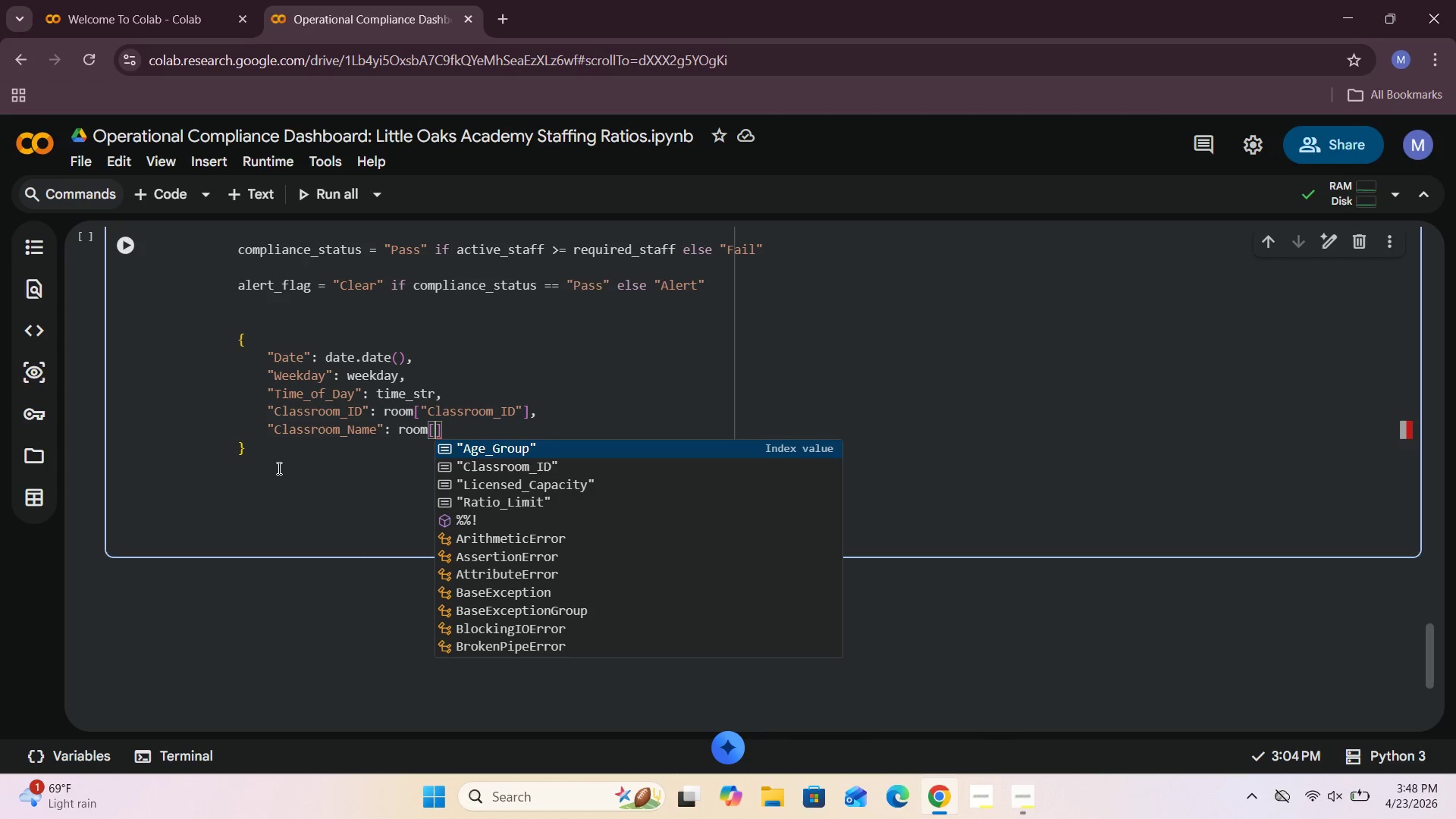 
wait(5.81)
 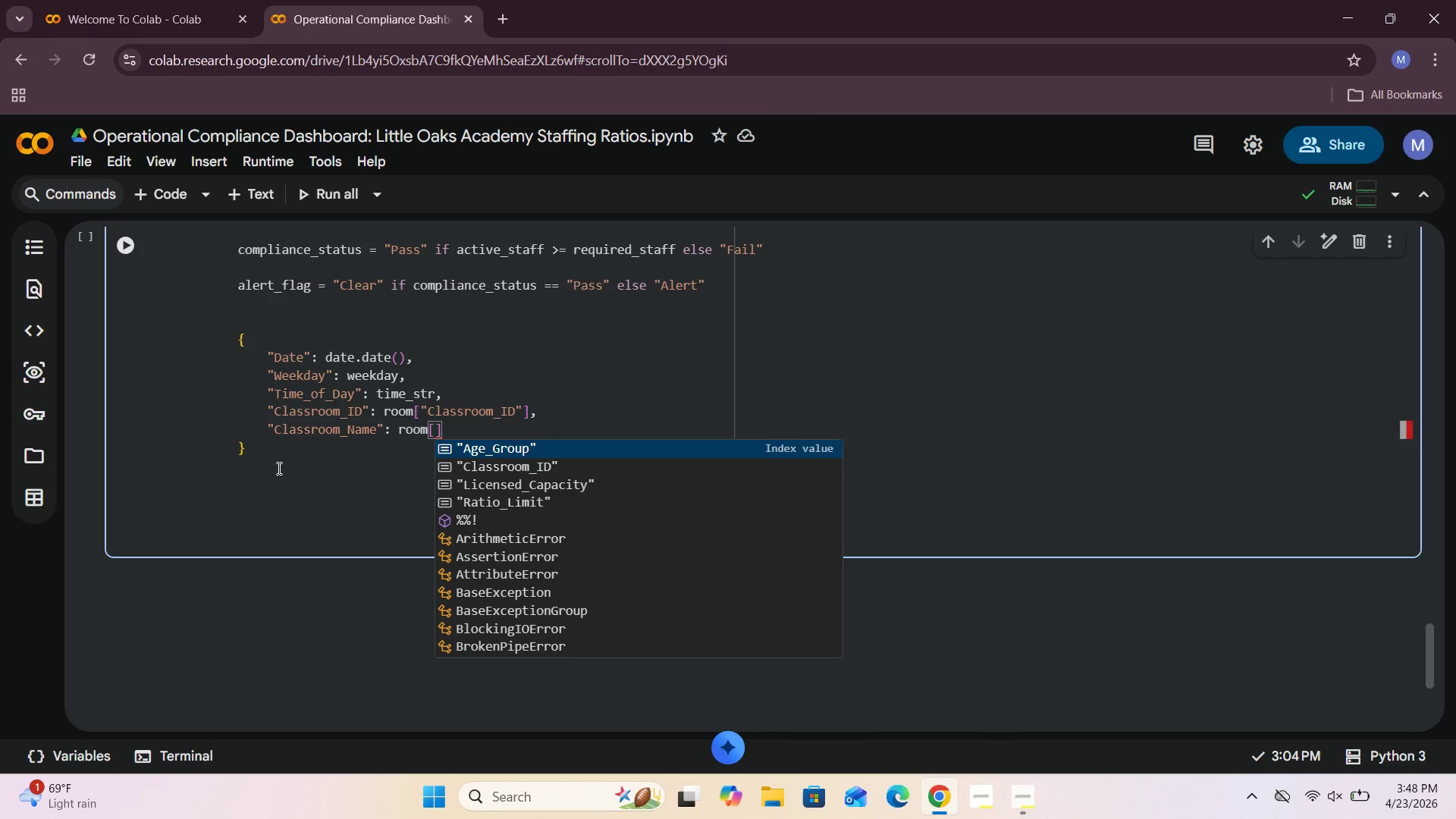 
type("Classroom)
 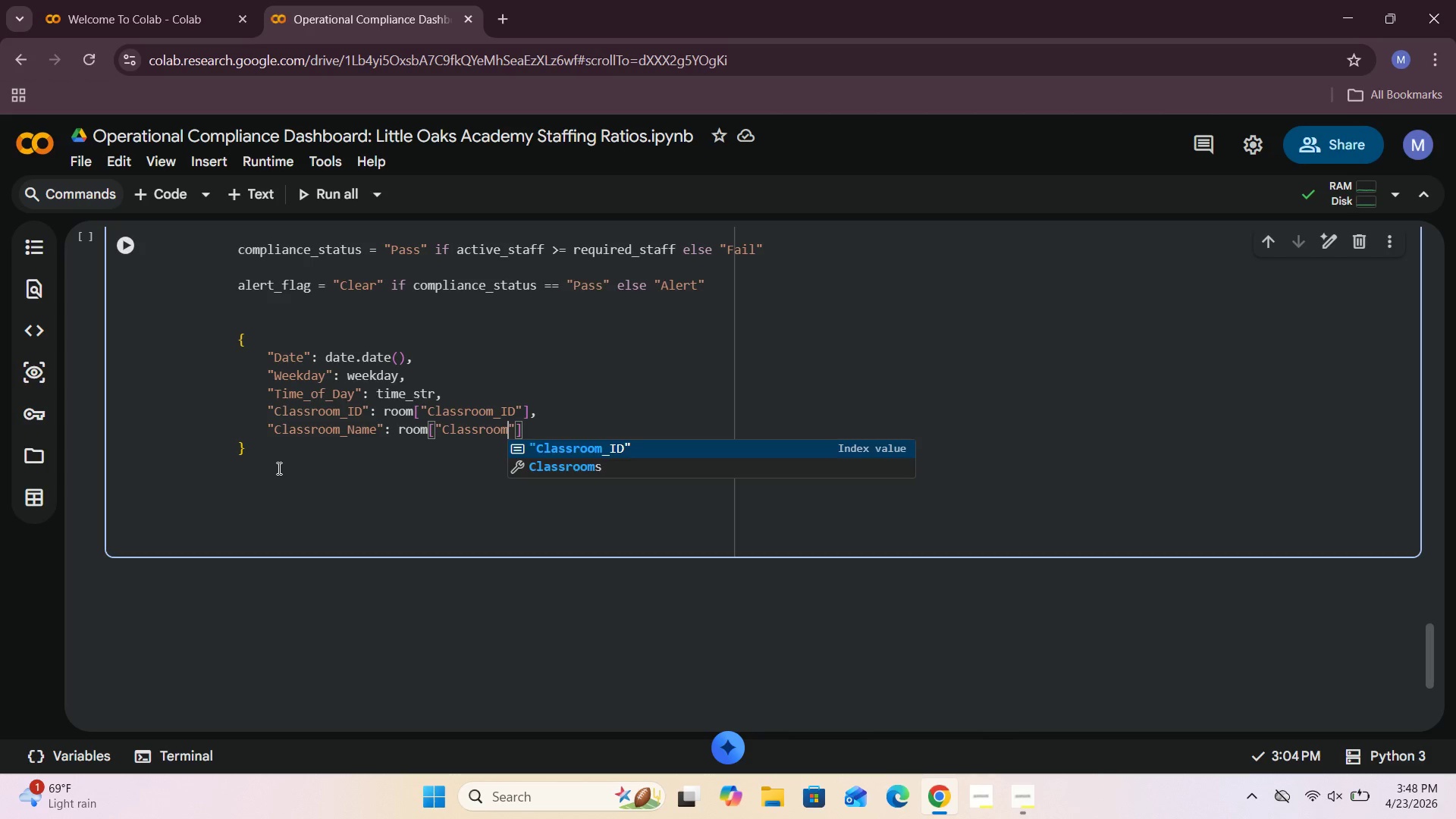 
type(_Name)
 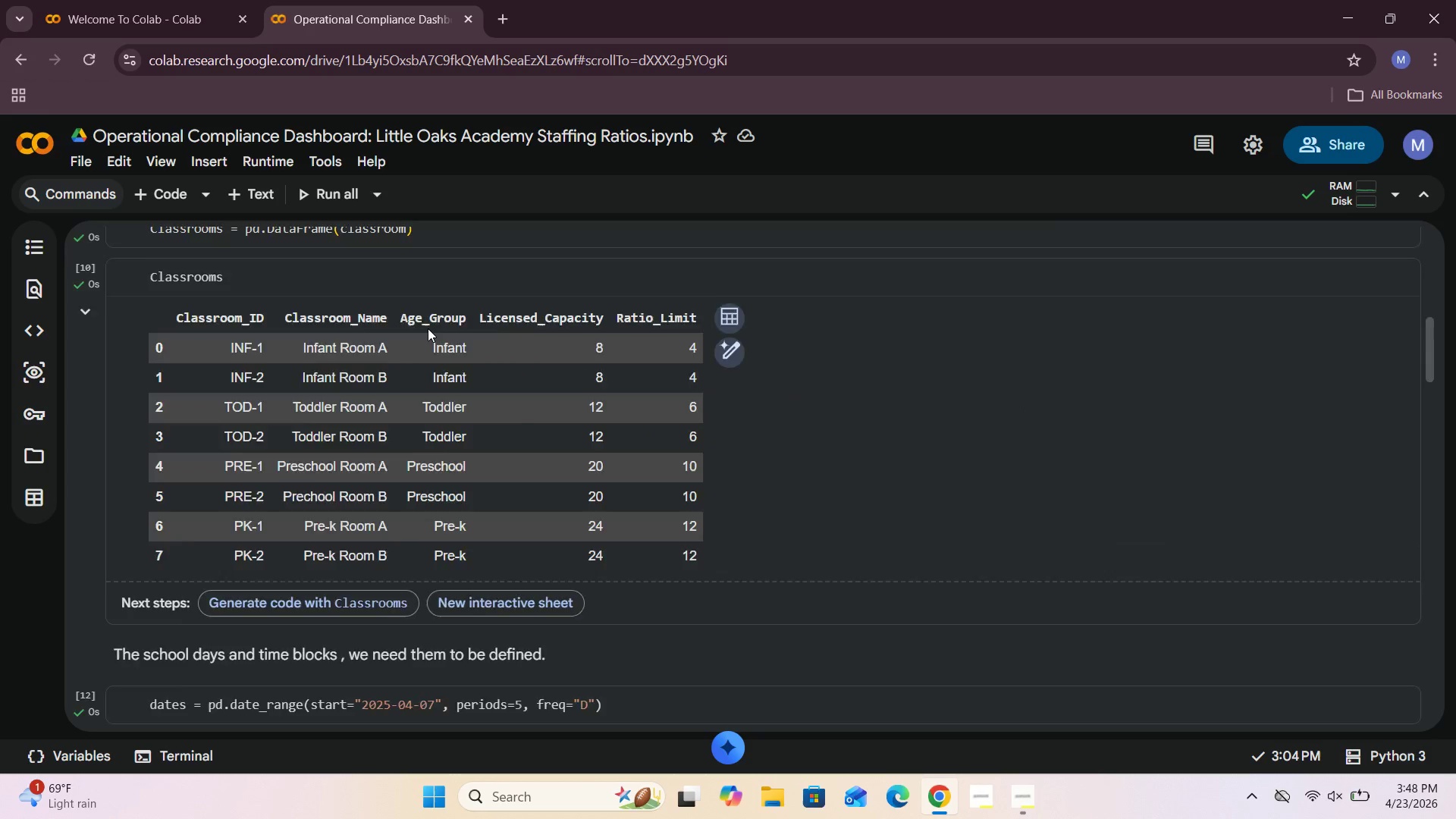 
wait(21.84)
 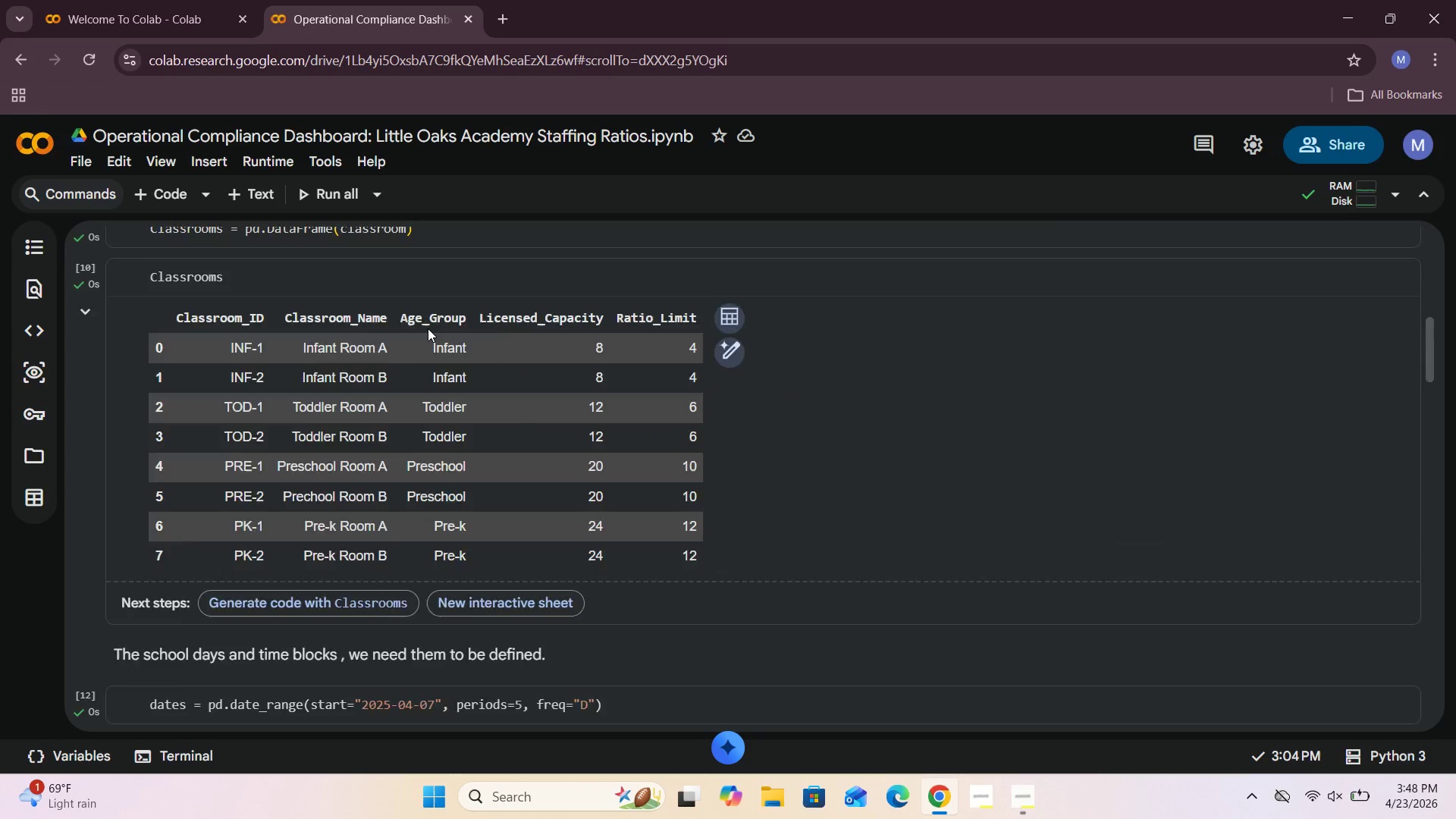 
left_click([568, 519])
 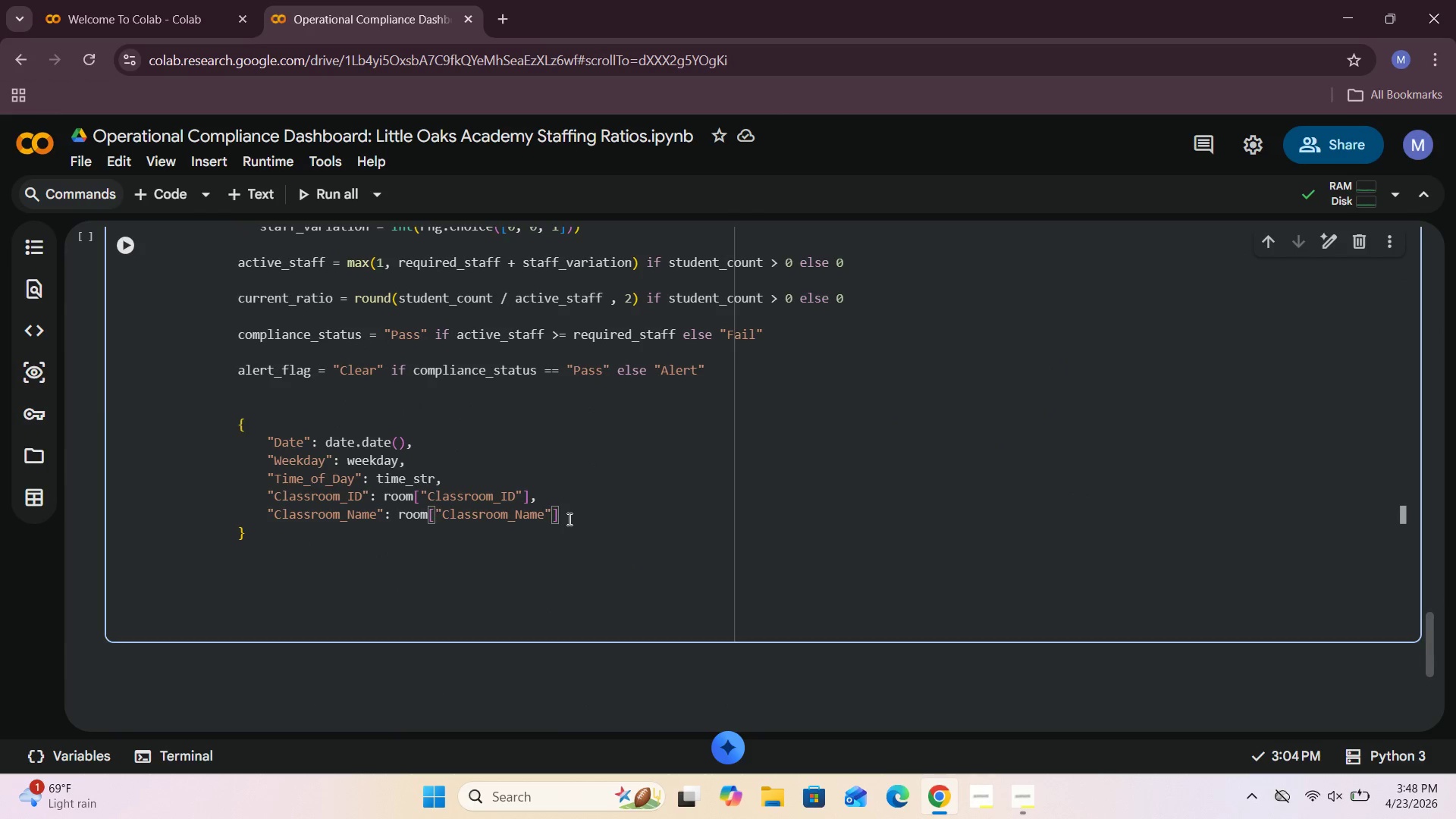 
key(Comma)
 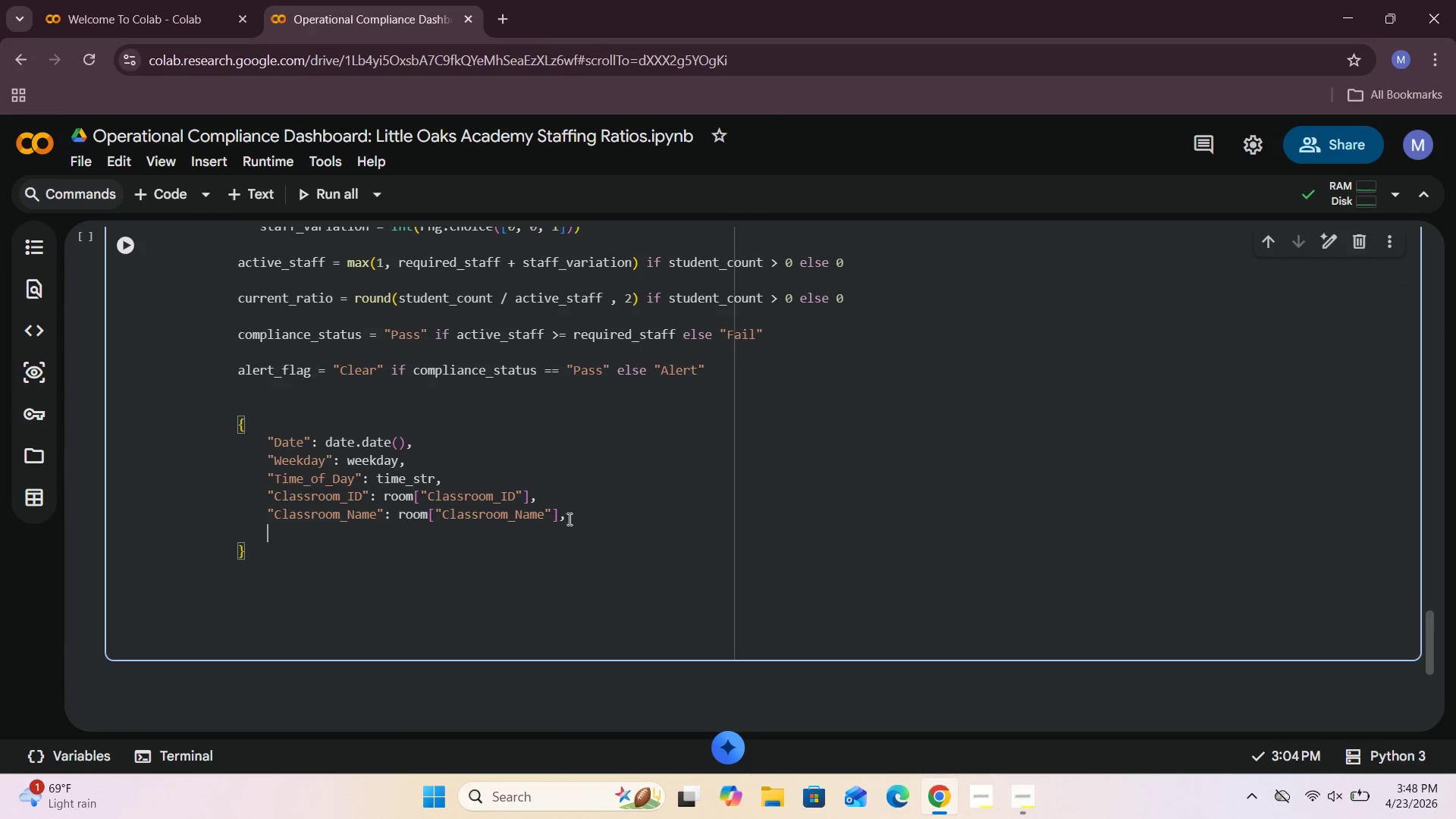 
key(Enter)
 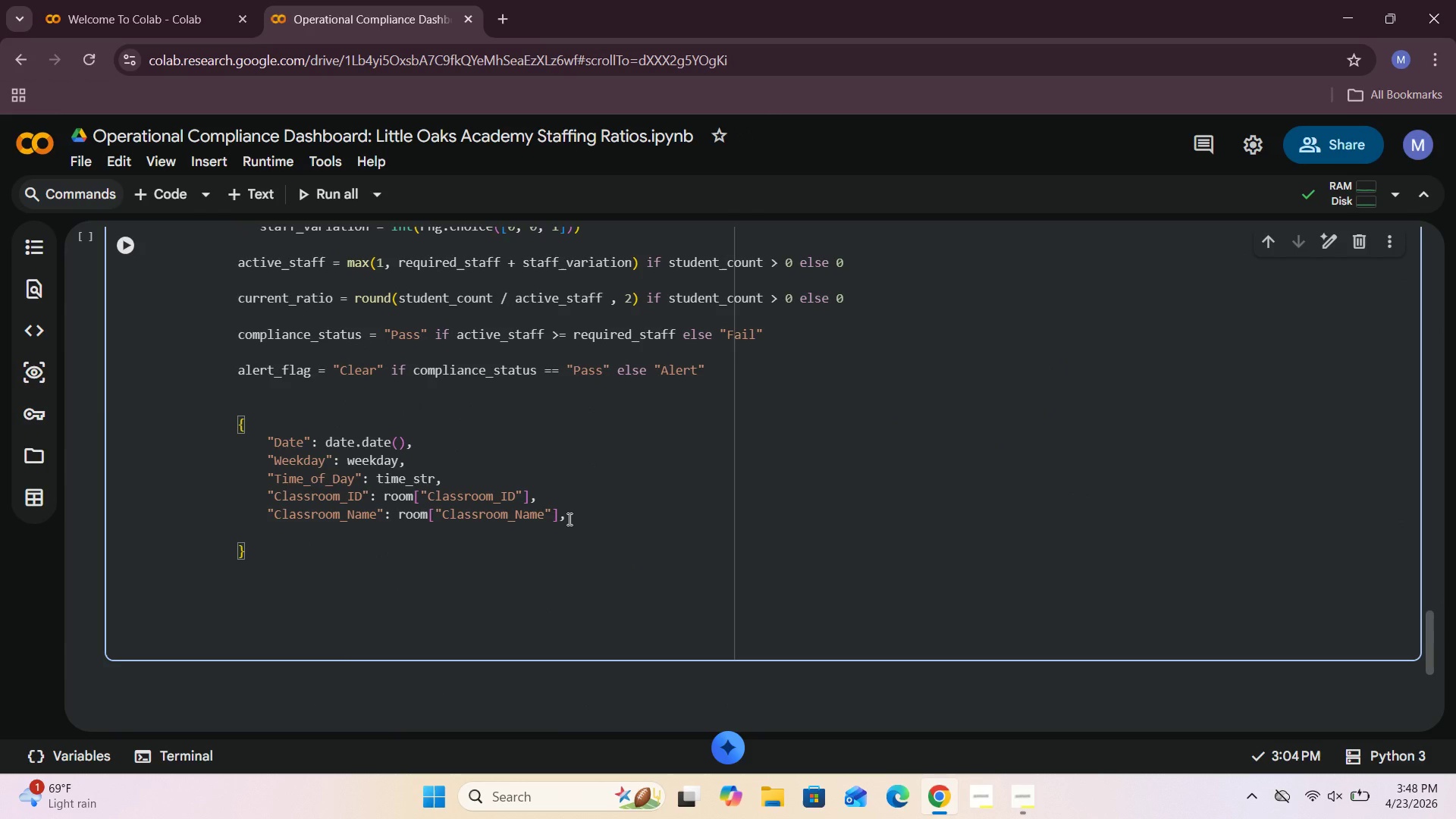 
key(Shift+Quote)
 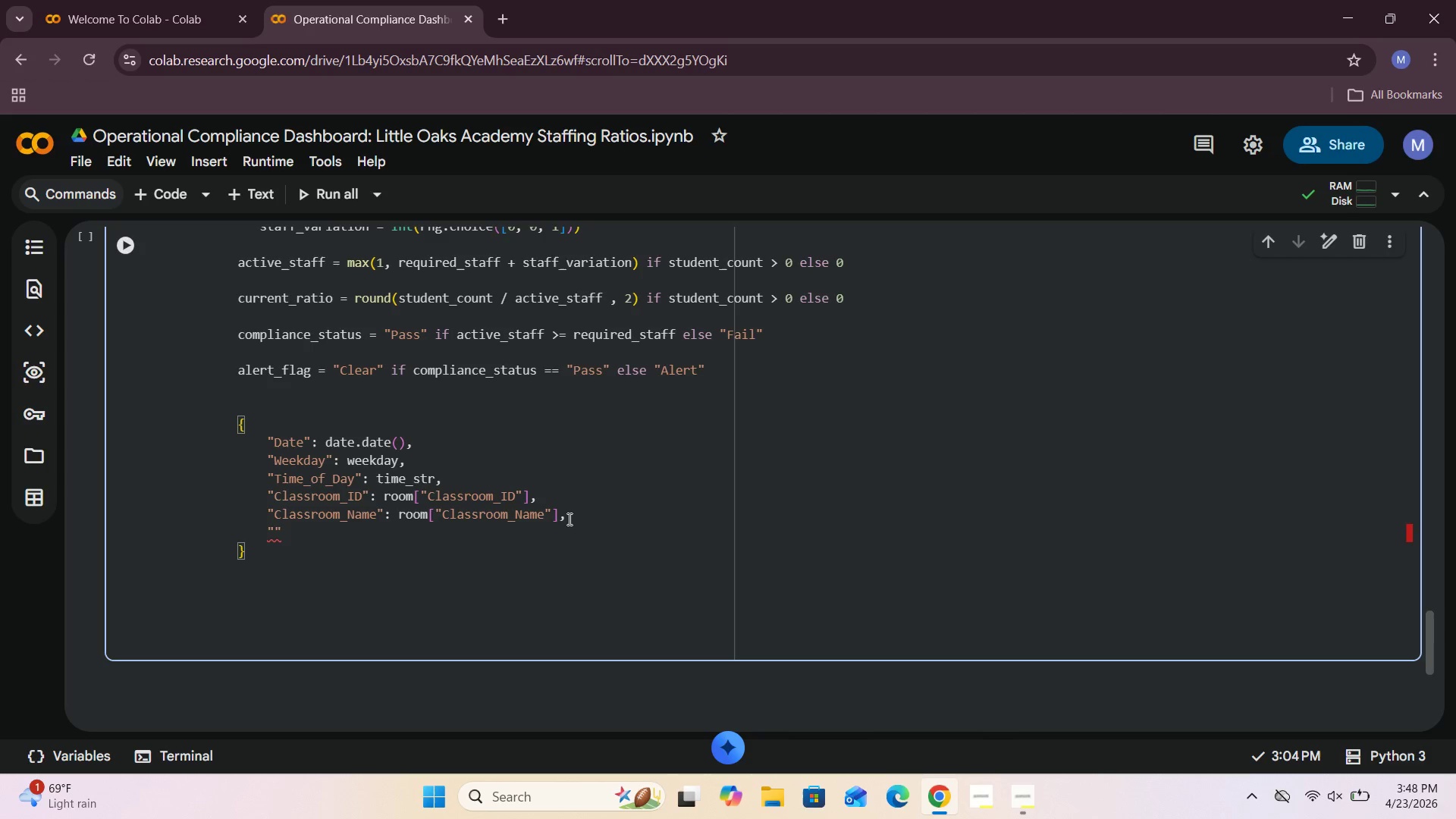 
wait(5.09)
 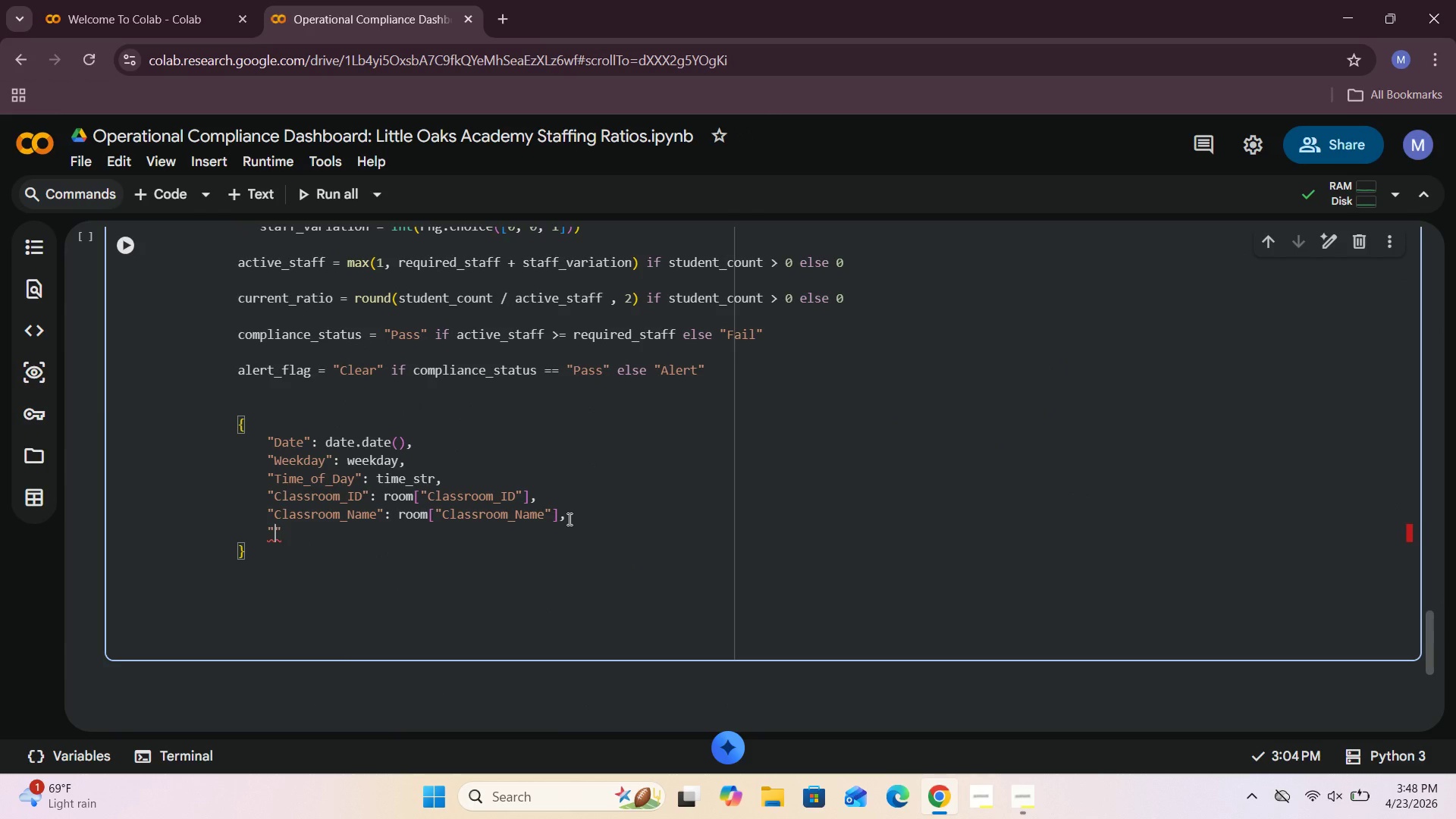 
type(Age_Group)
 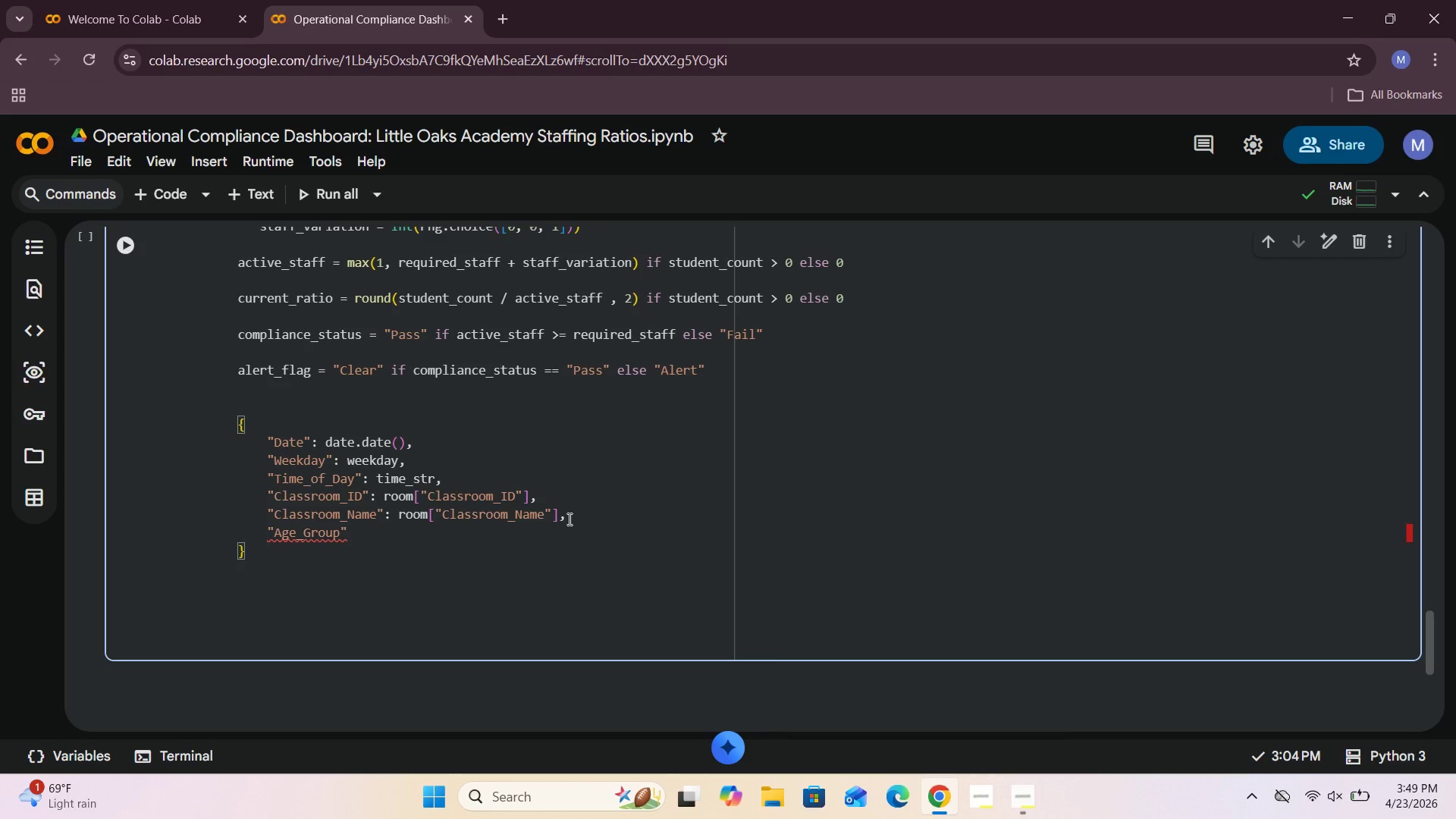 
key(ArrowRight)
 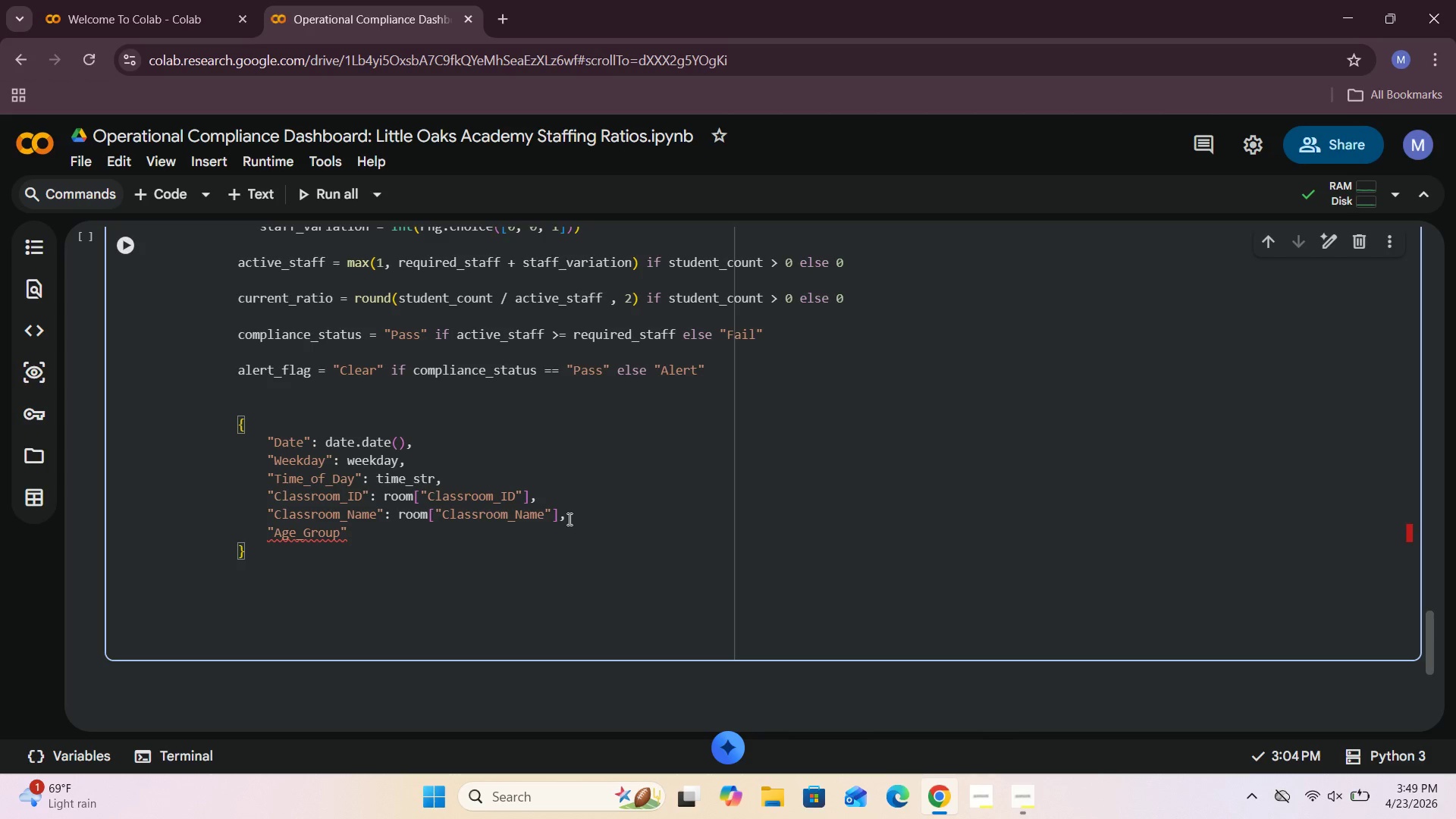 
type(: age_group)
 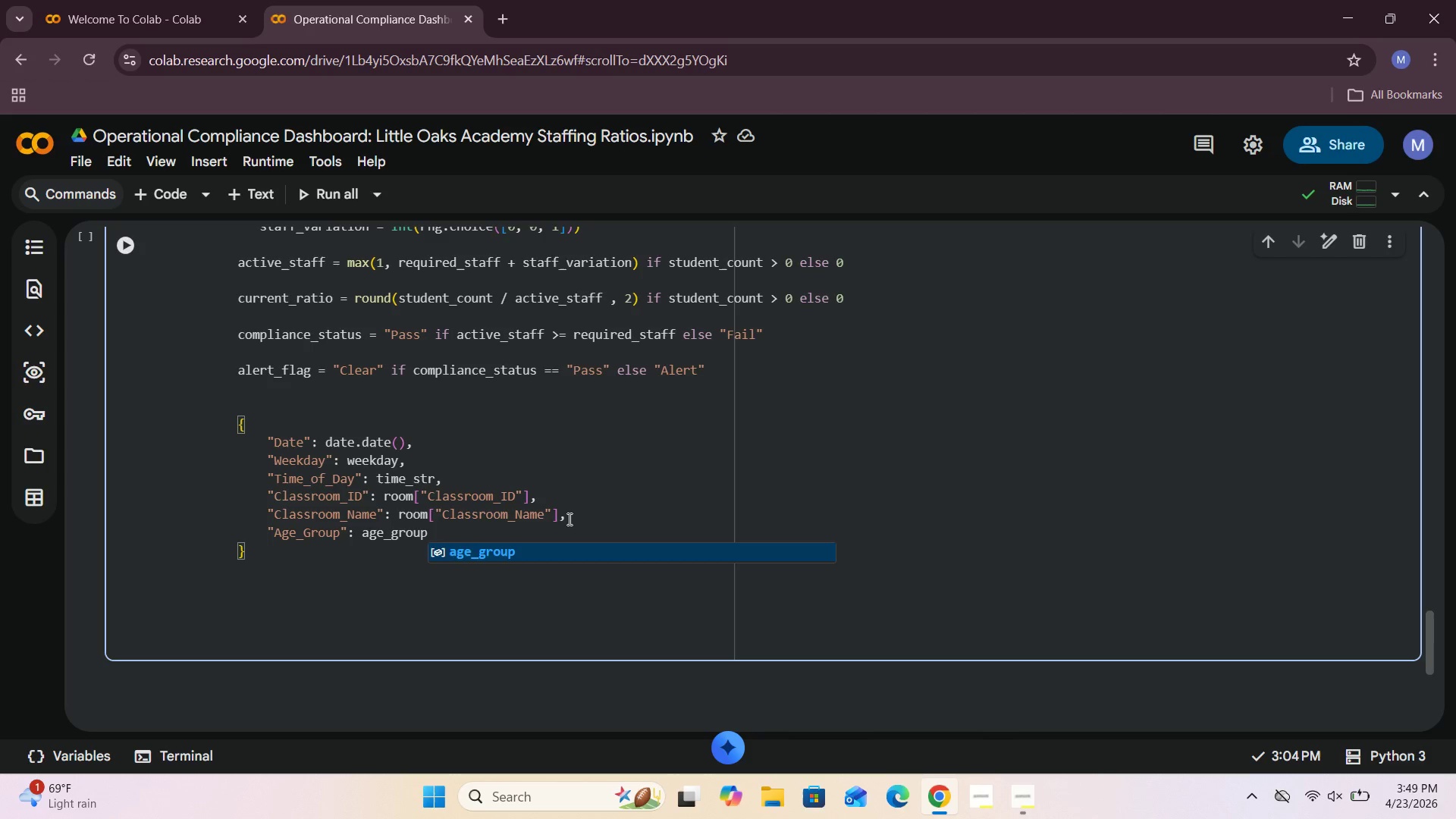 
key(Comma)
 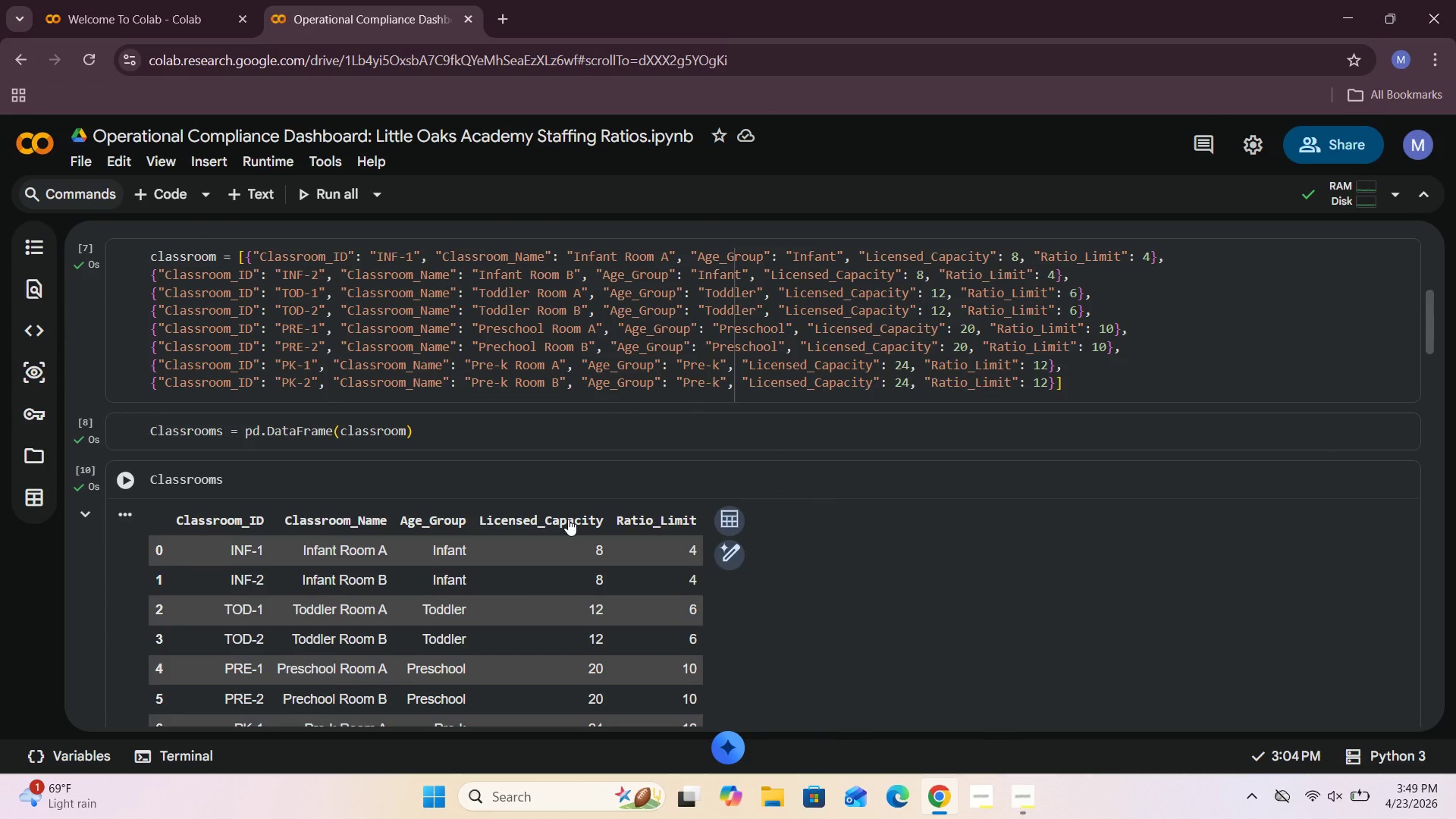 
left_click([720, 366])
 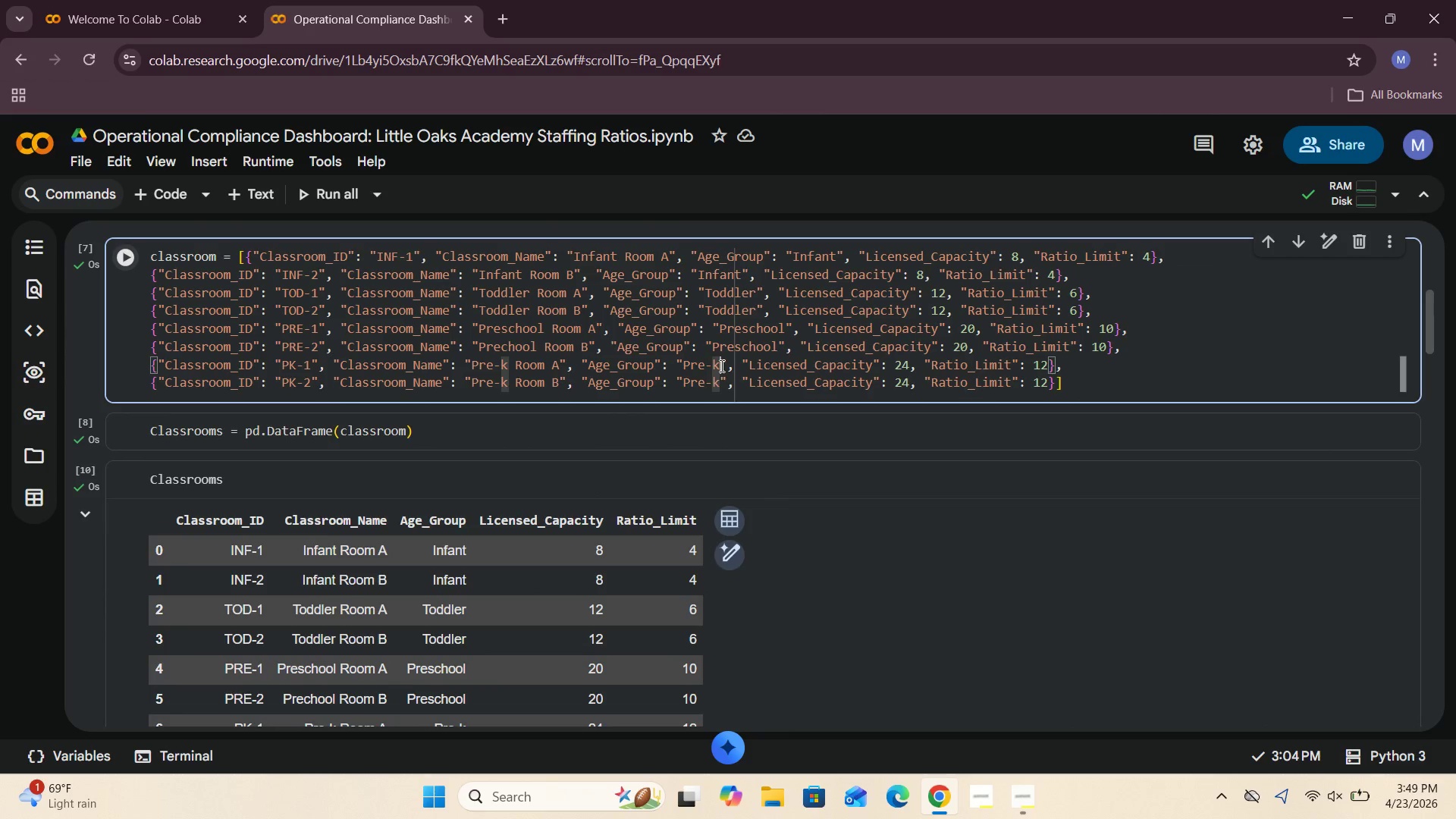 
key(Backspace)
 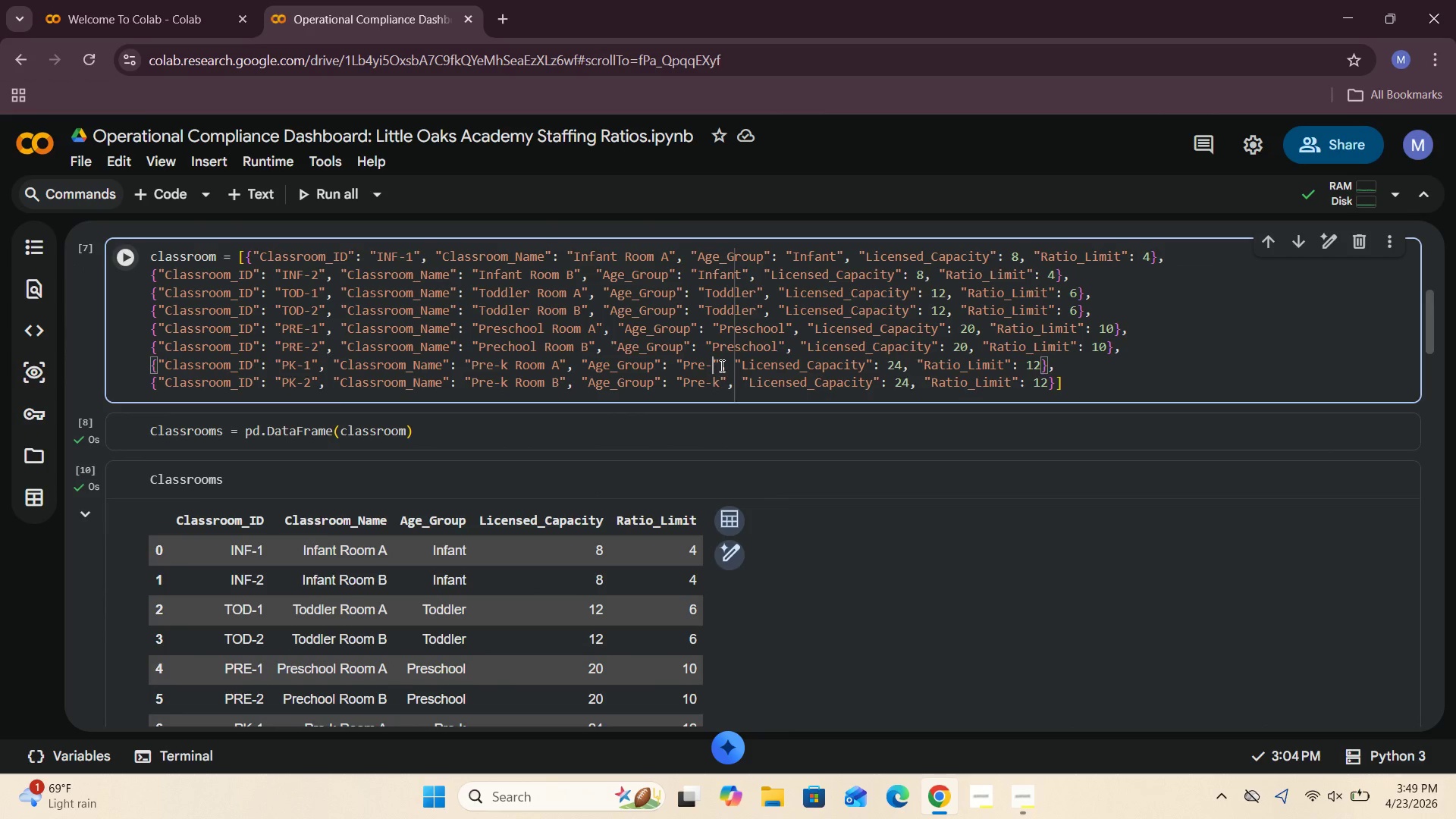 
key(CapsLock)
 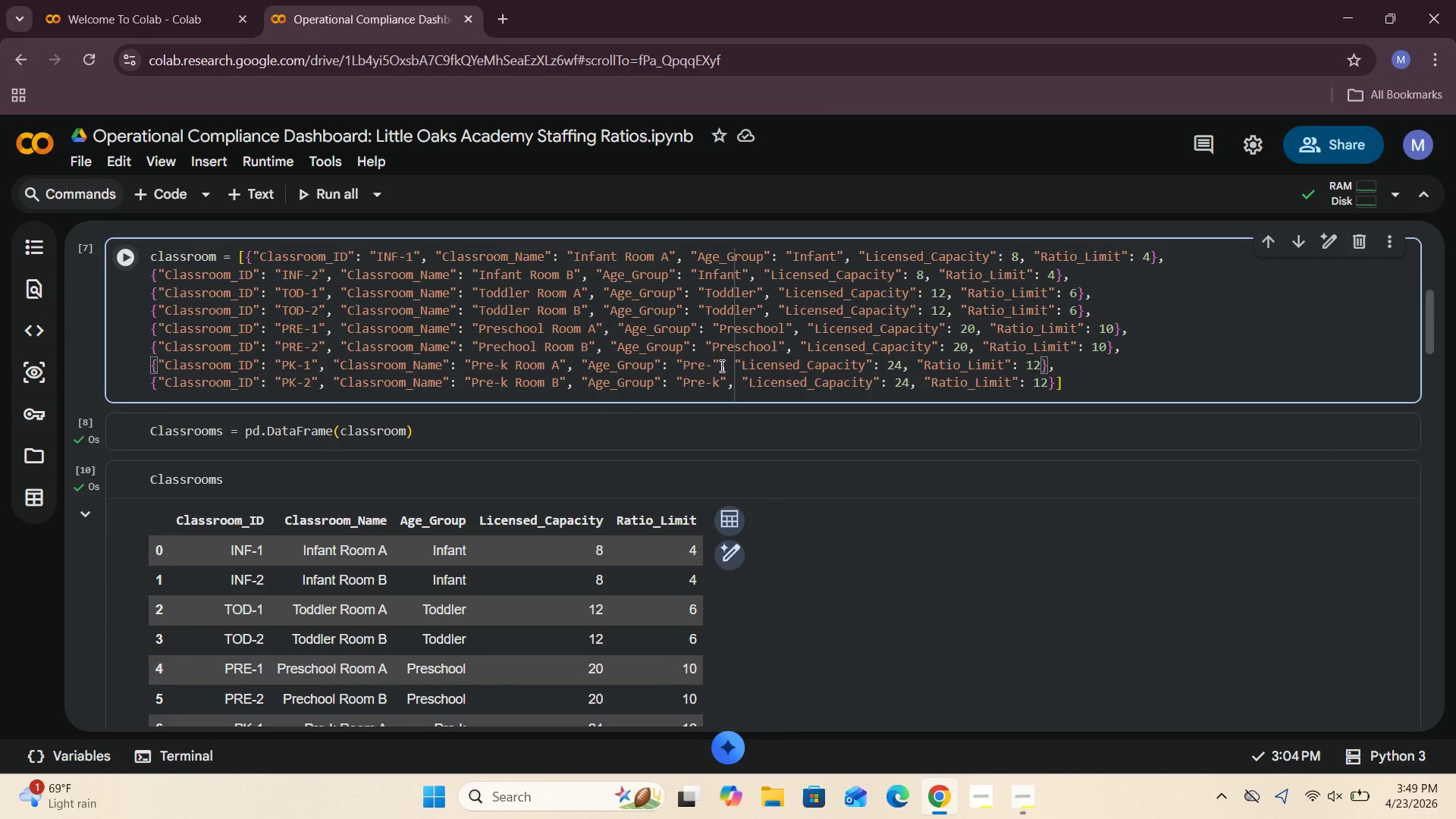 
key(K)
 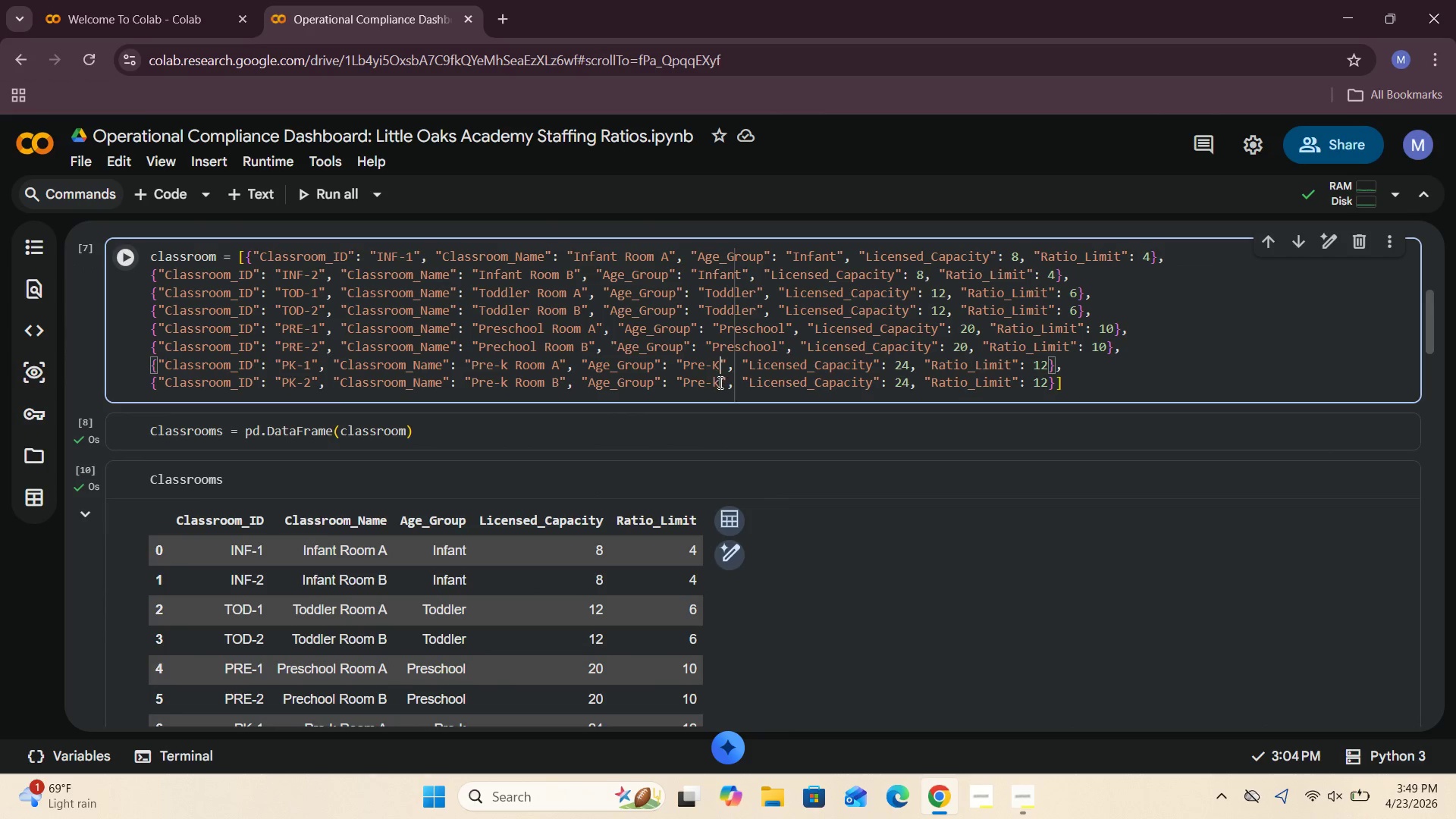 
left_click([718, 382])
 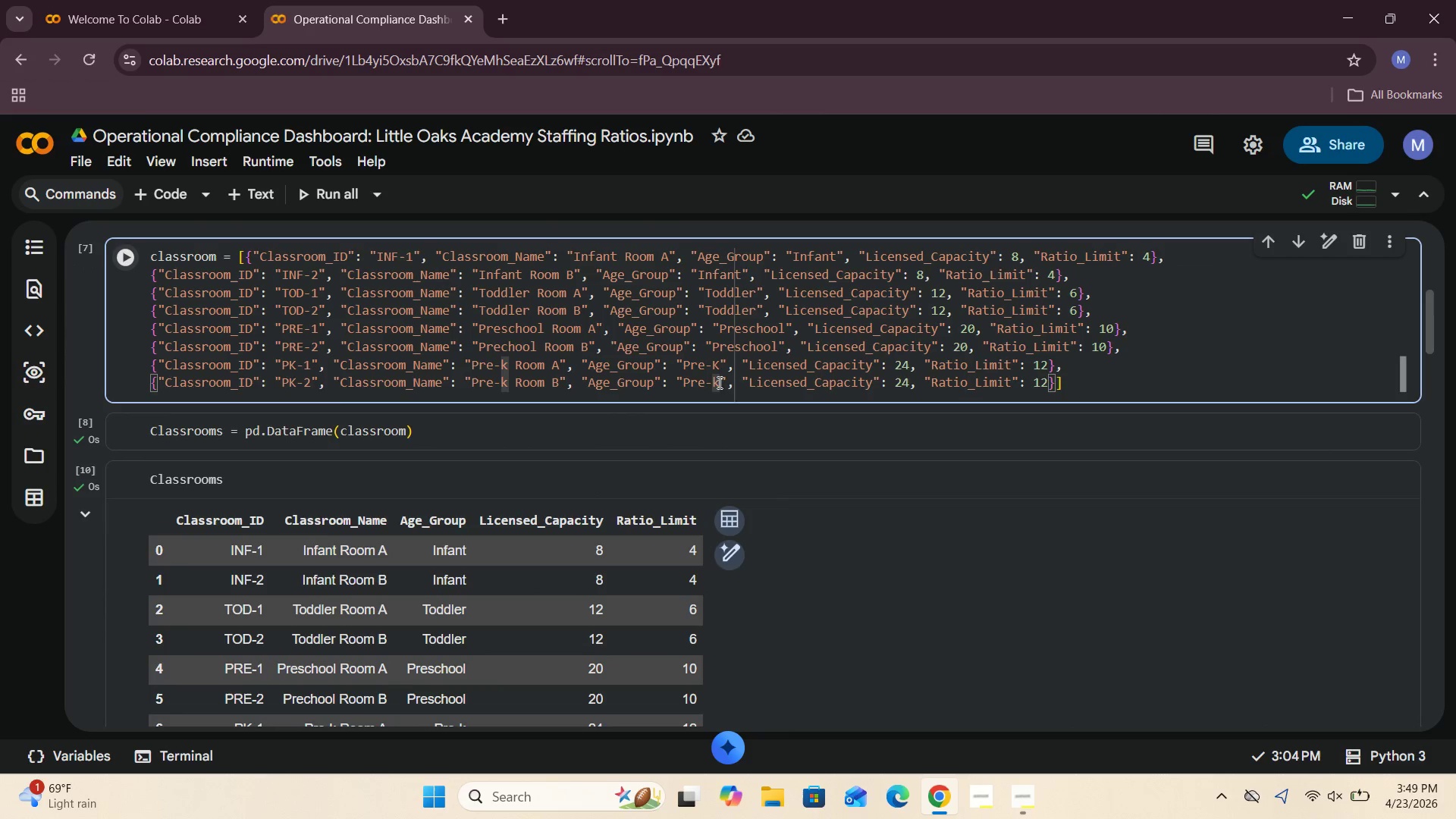 
key(Backspace)
 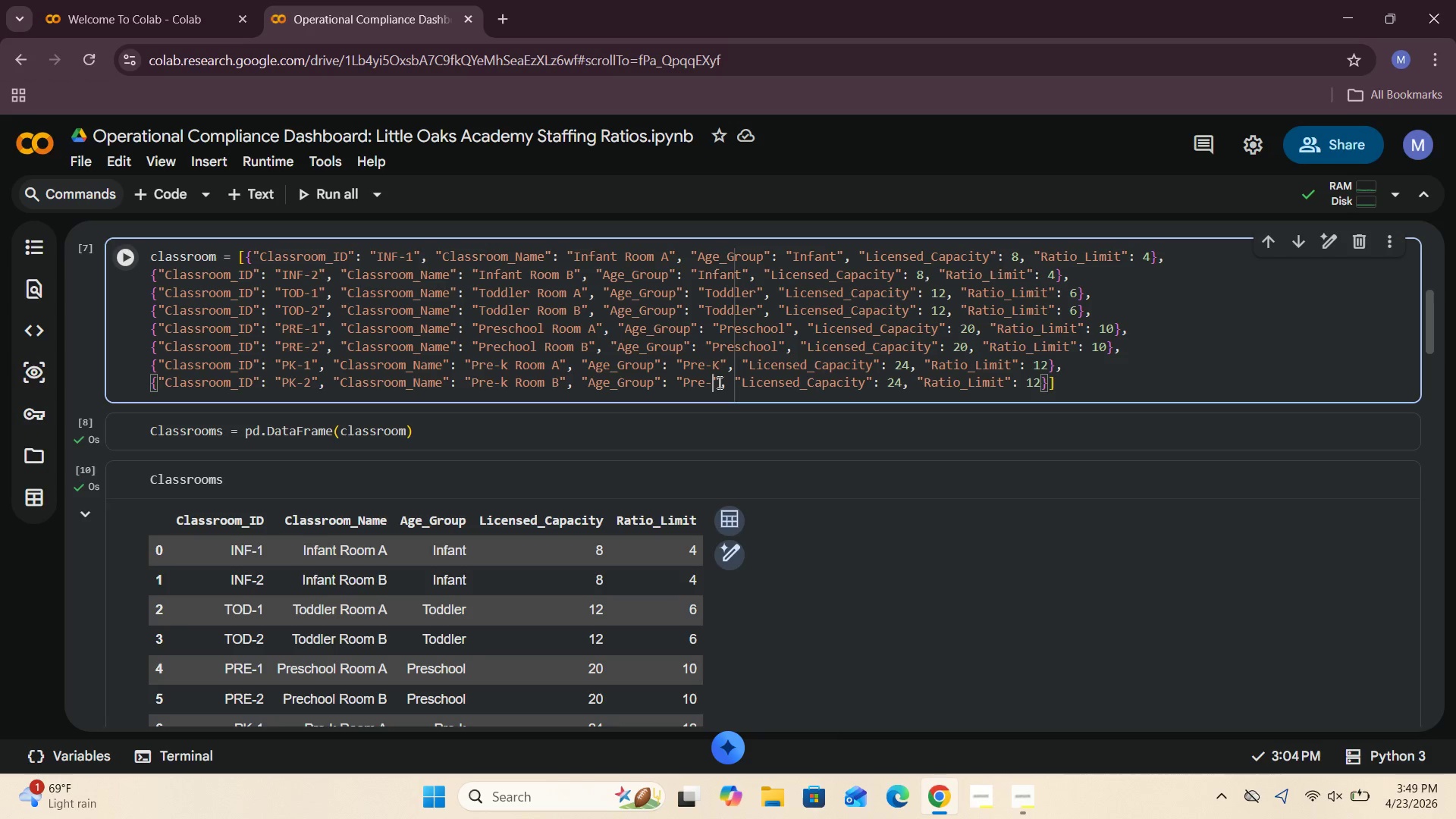 
key(K)
 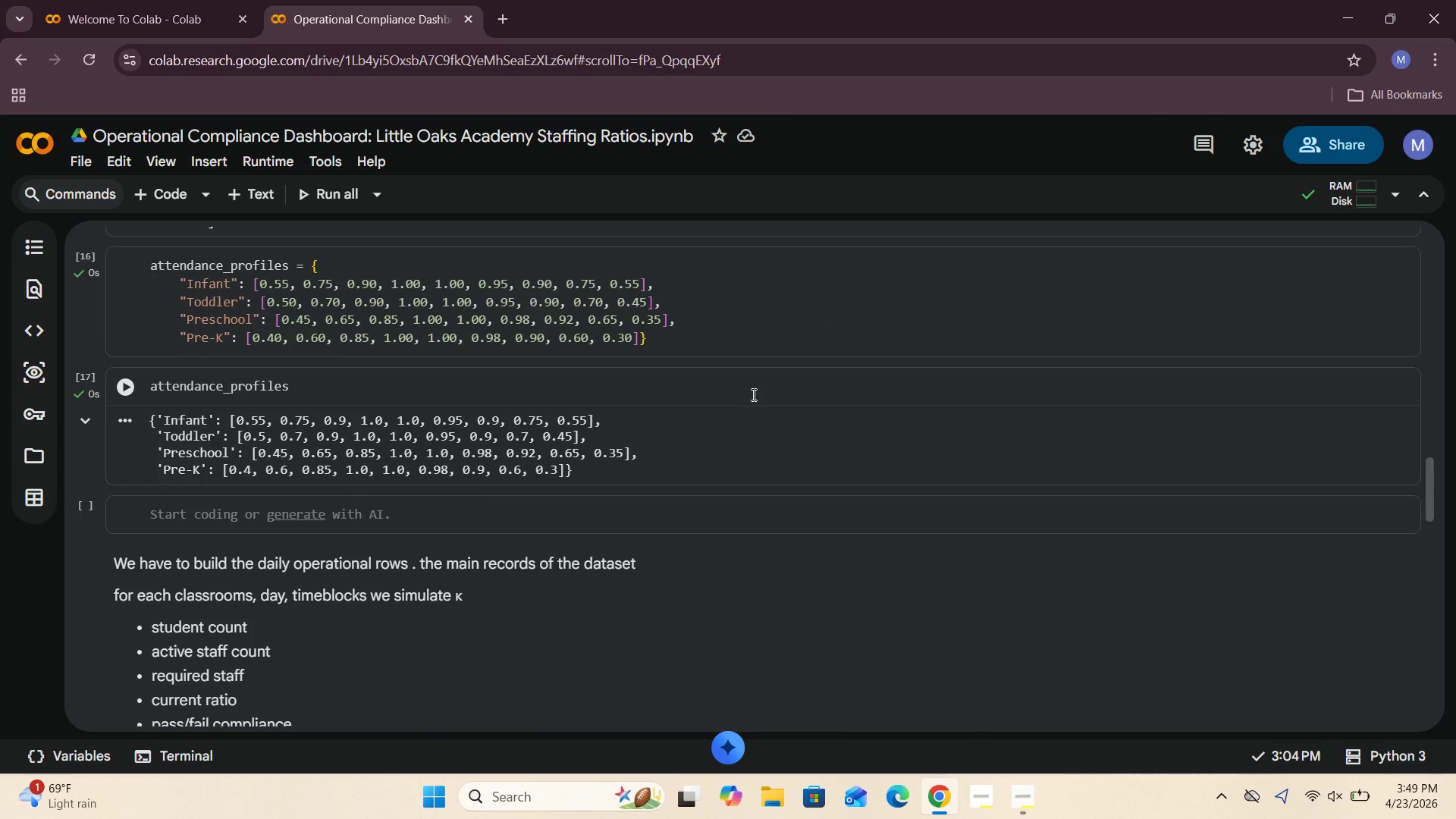 
wait(9.69)
 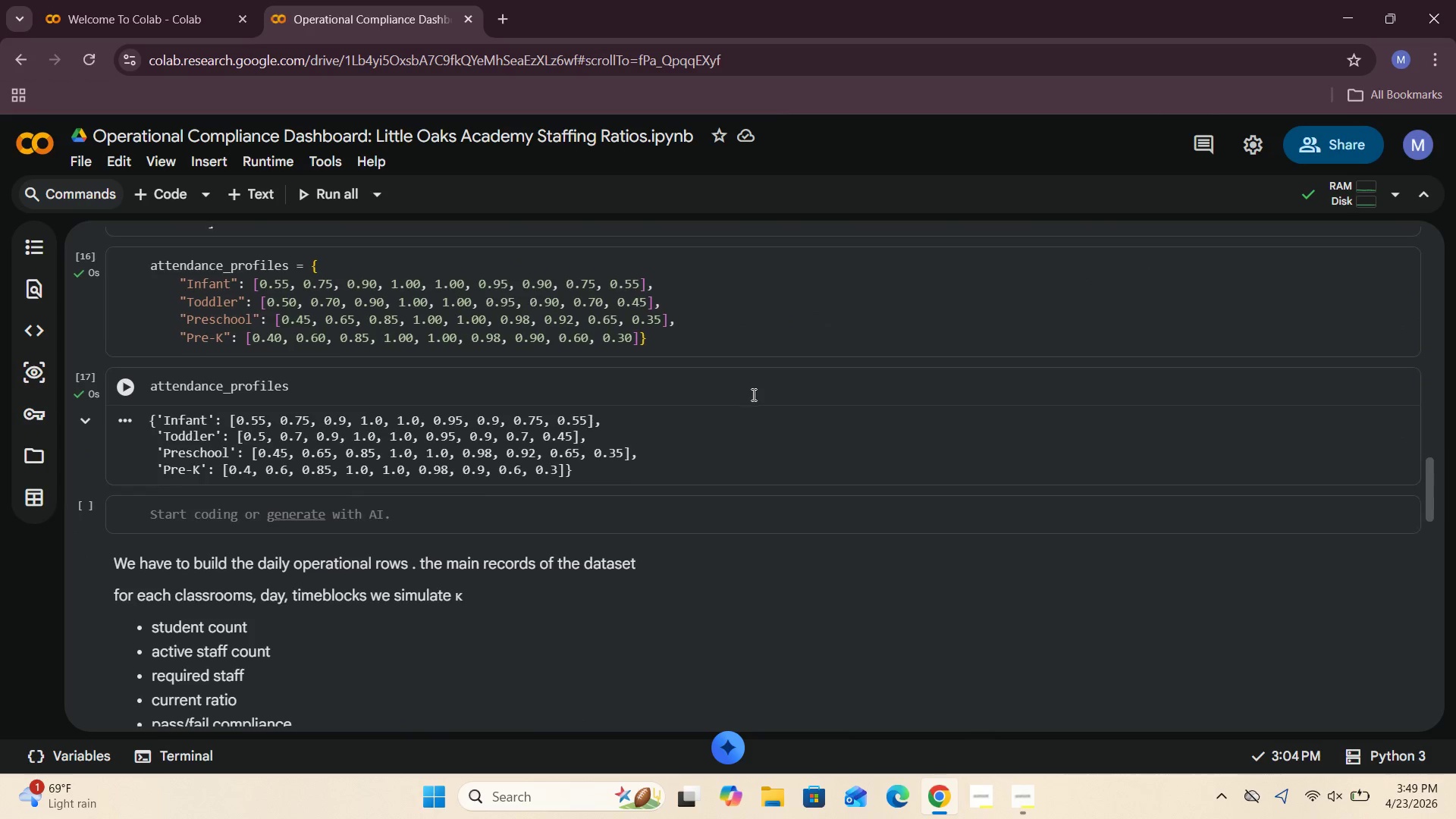 
left_click([445, 447])
 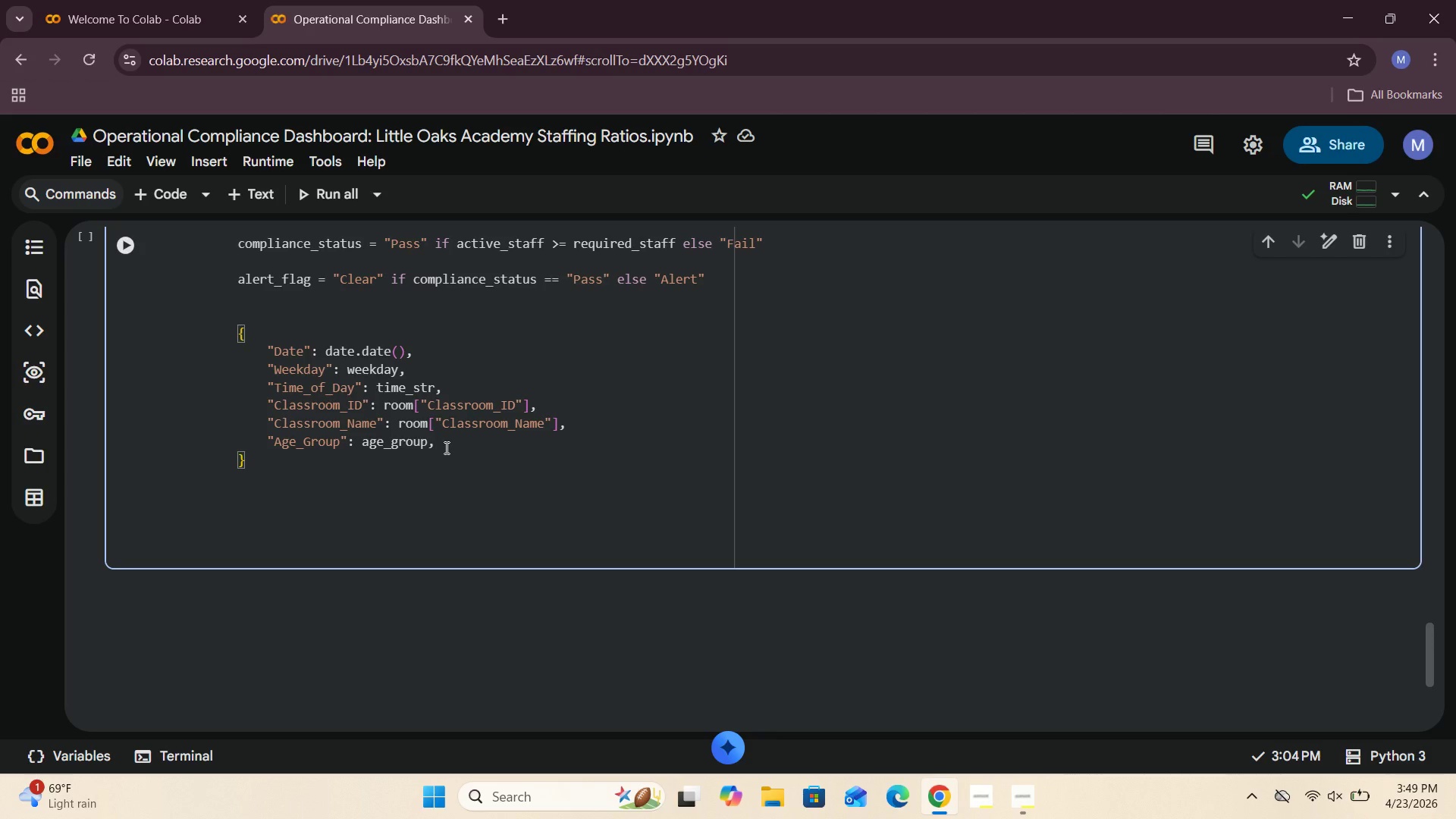 
key(Enter)
 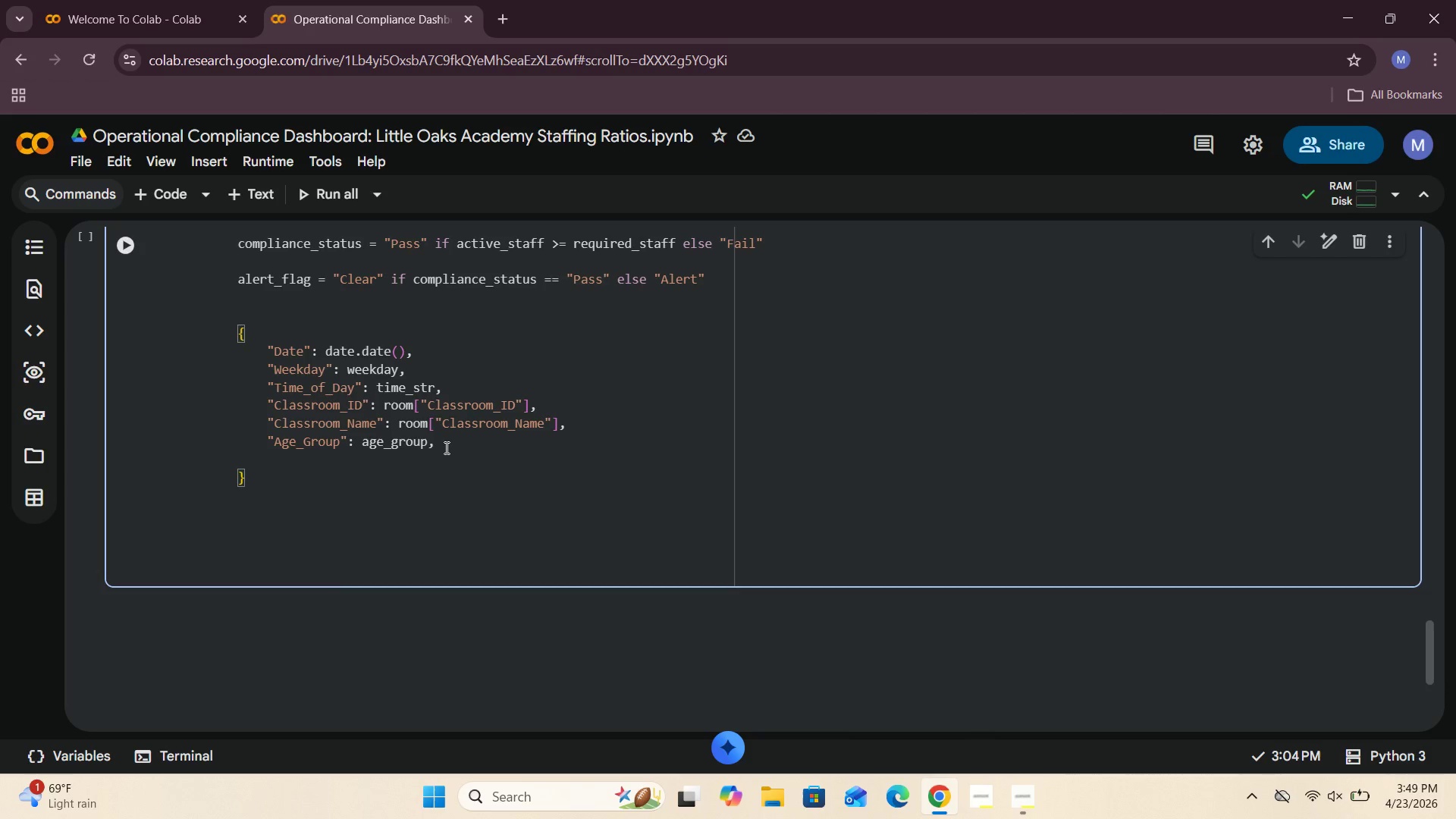 
key(Shift+Quote)
 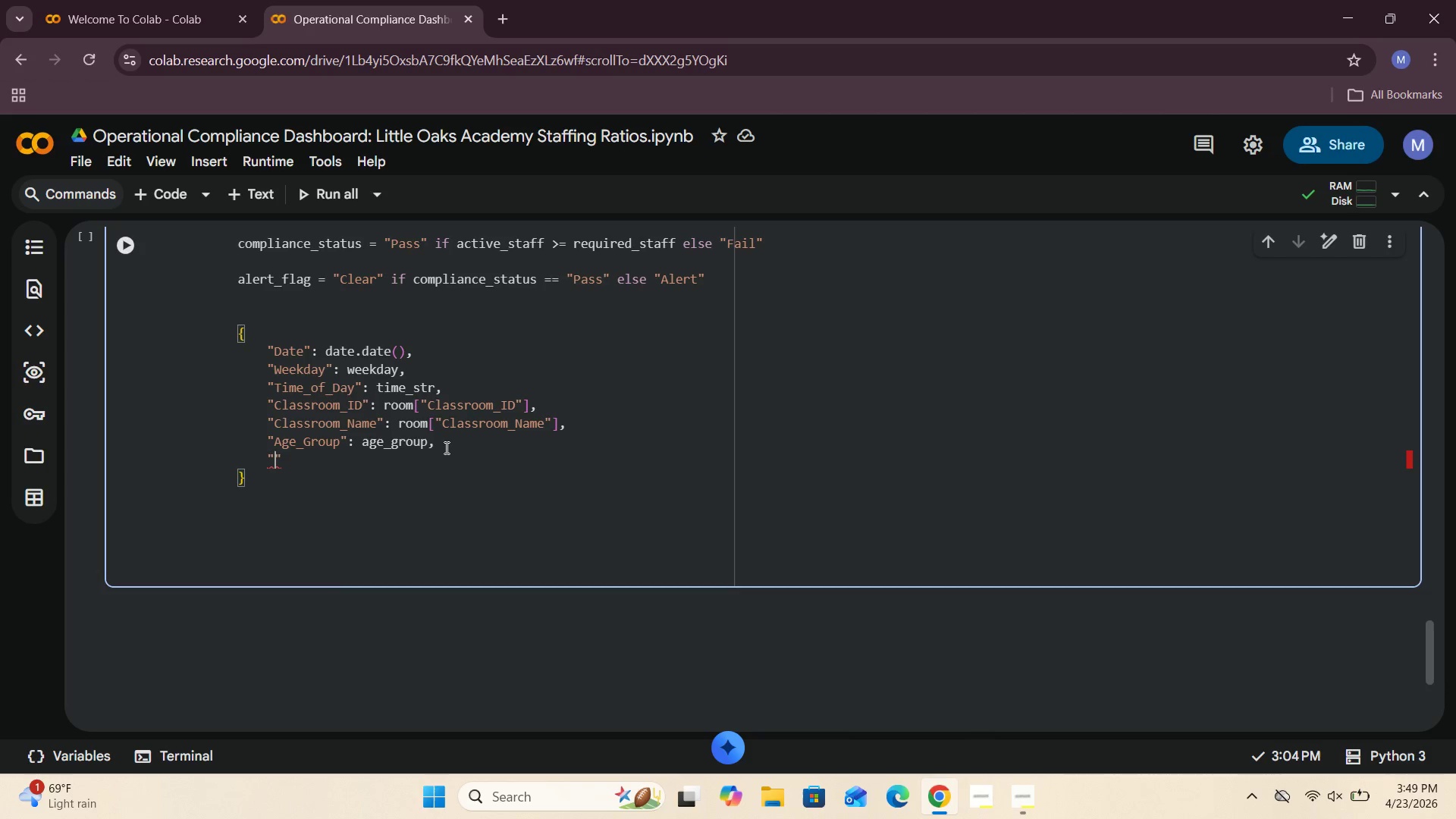 
wait(8.99)
 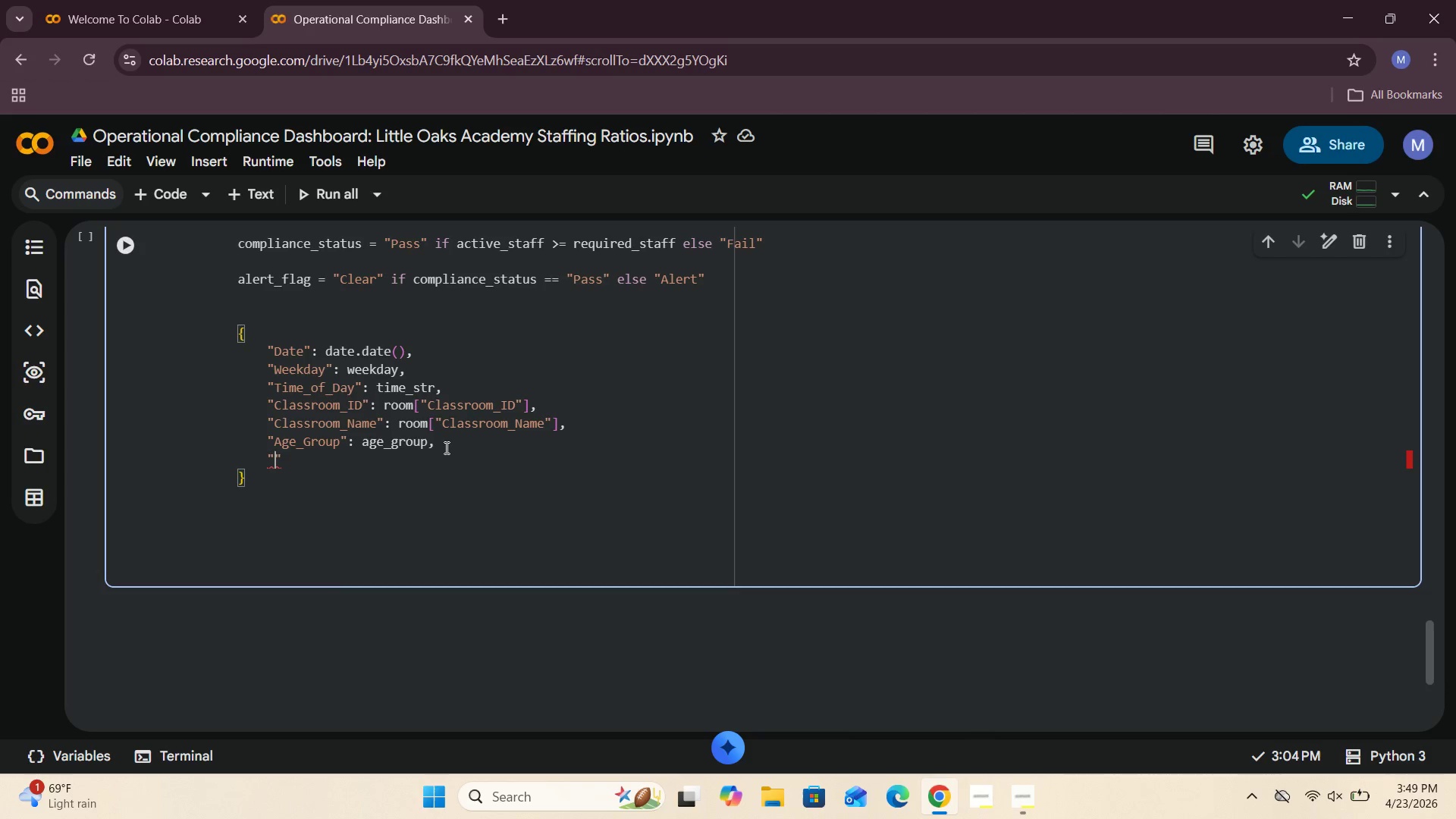 
type(Licensed_Capacity)
 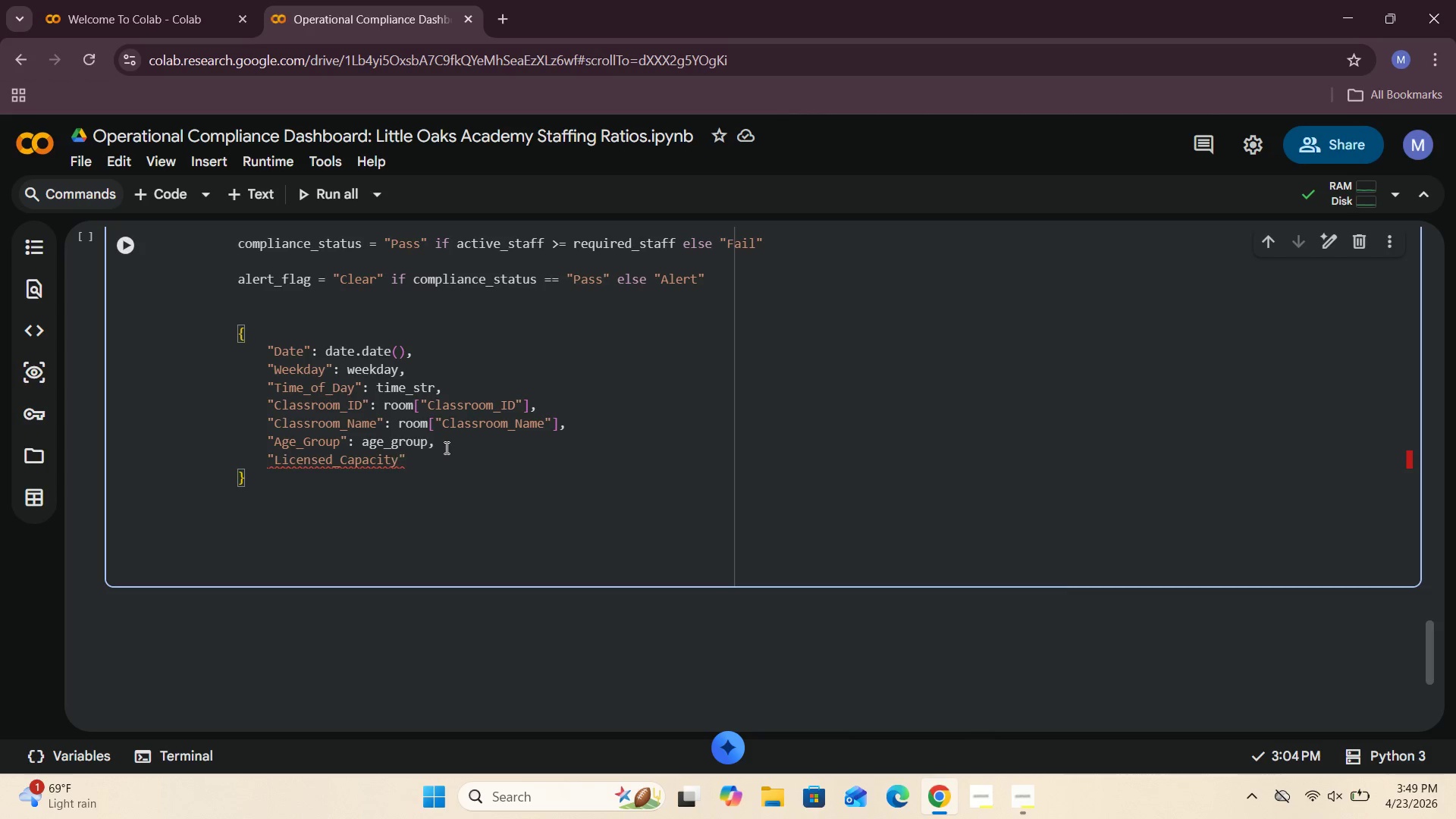 
key(ArrowRight)
 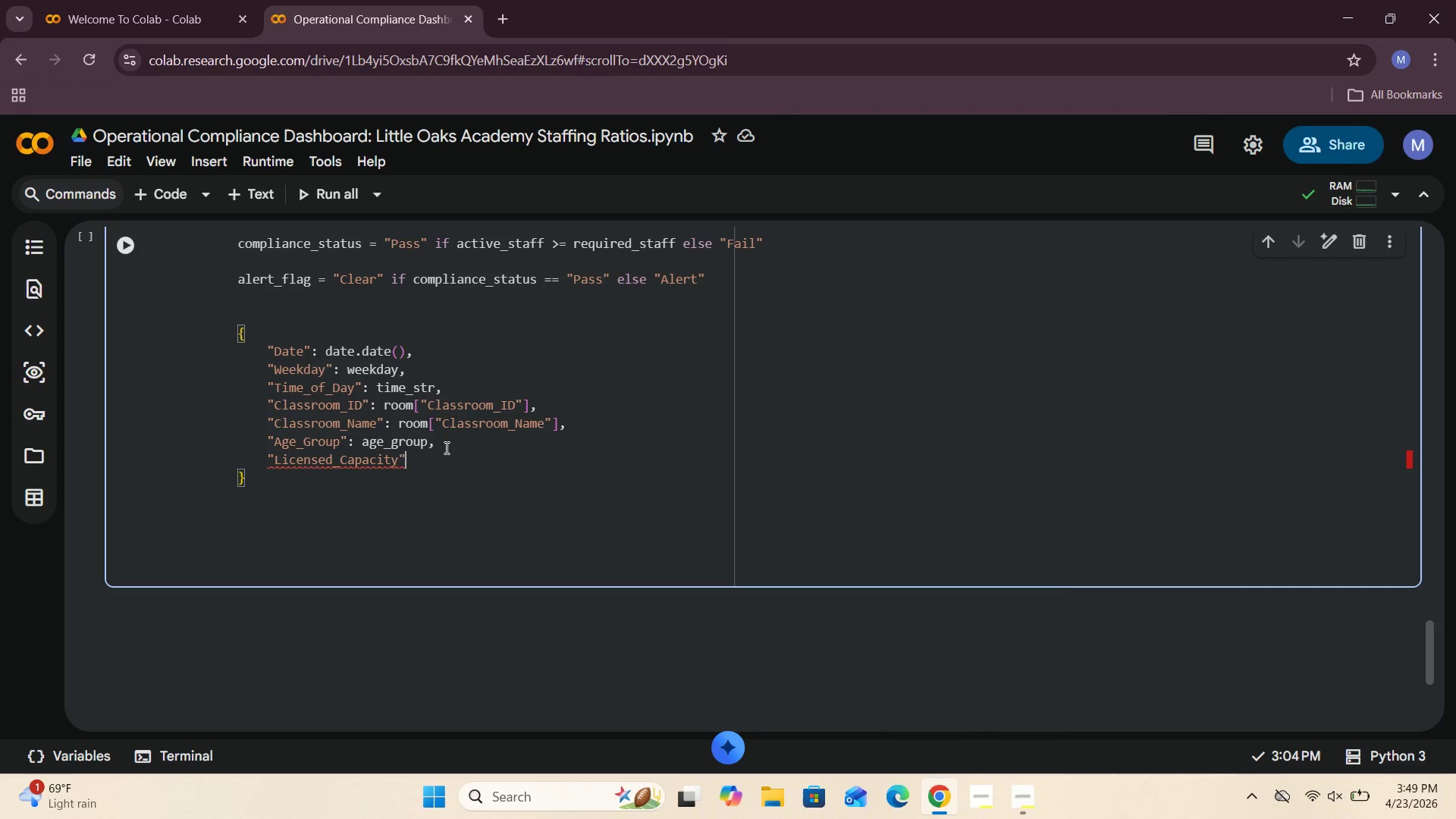 
key(Shift+Semicolon)
 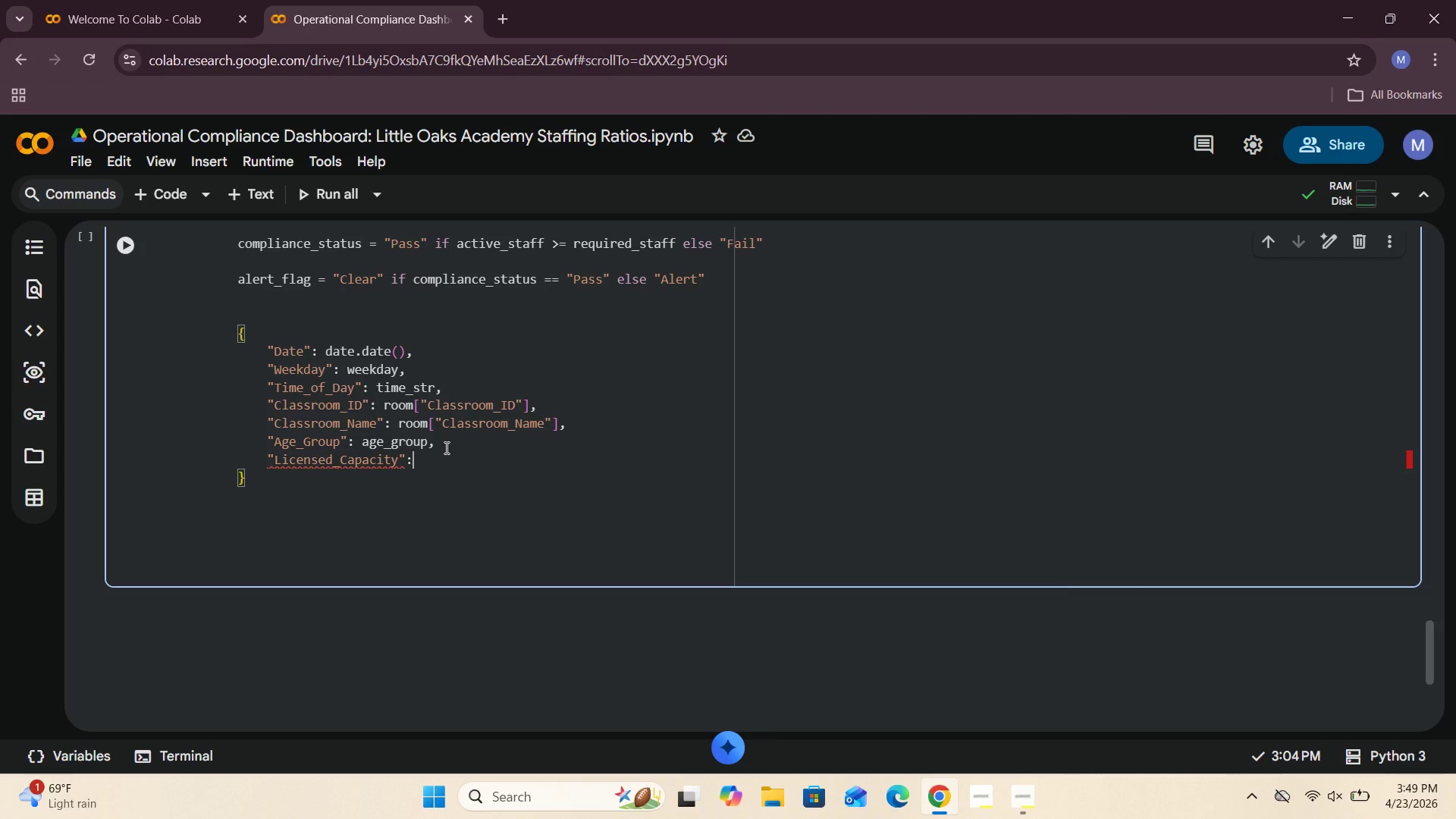 
key(Shift+Space)
 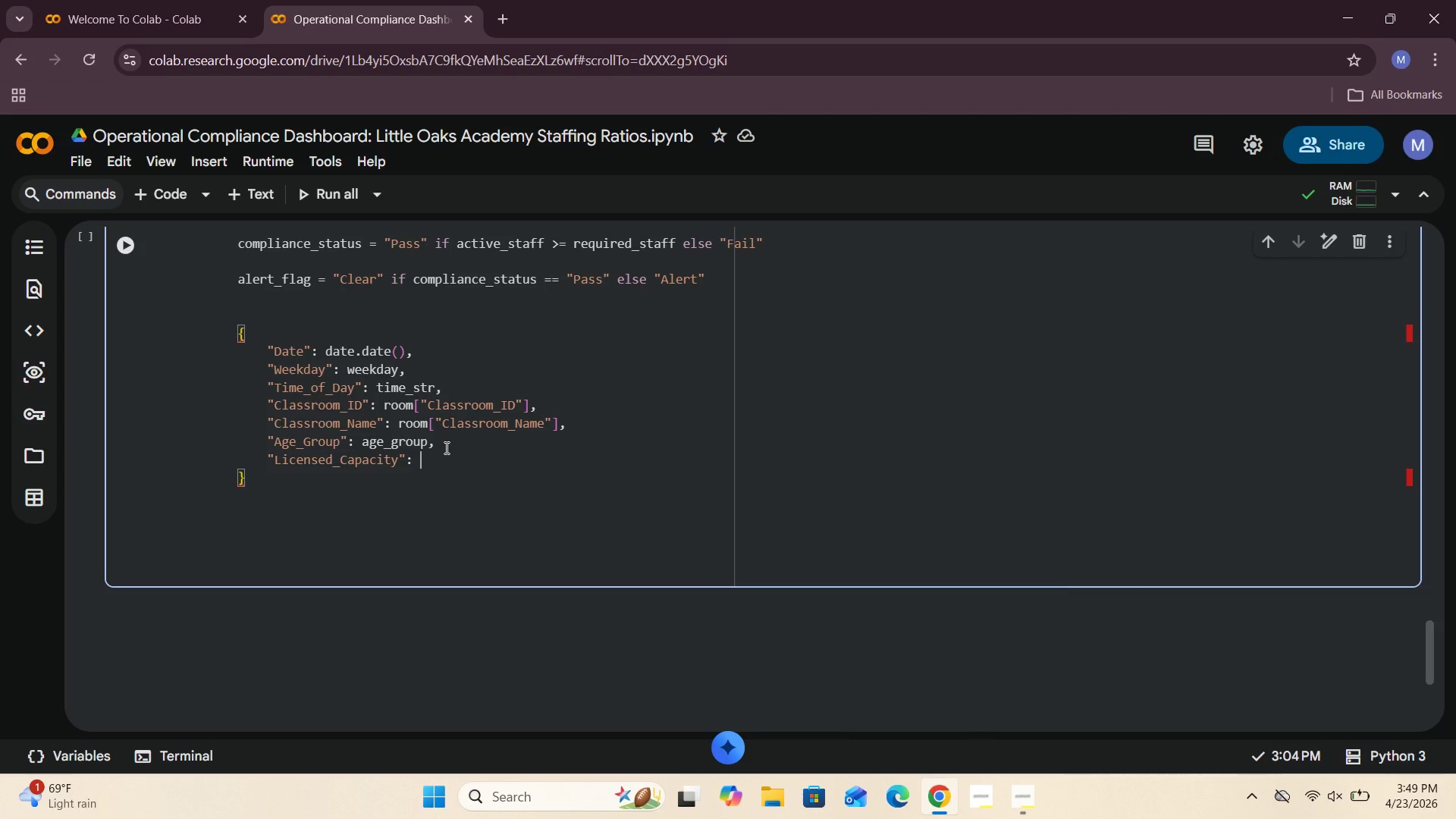 
type(capa)
 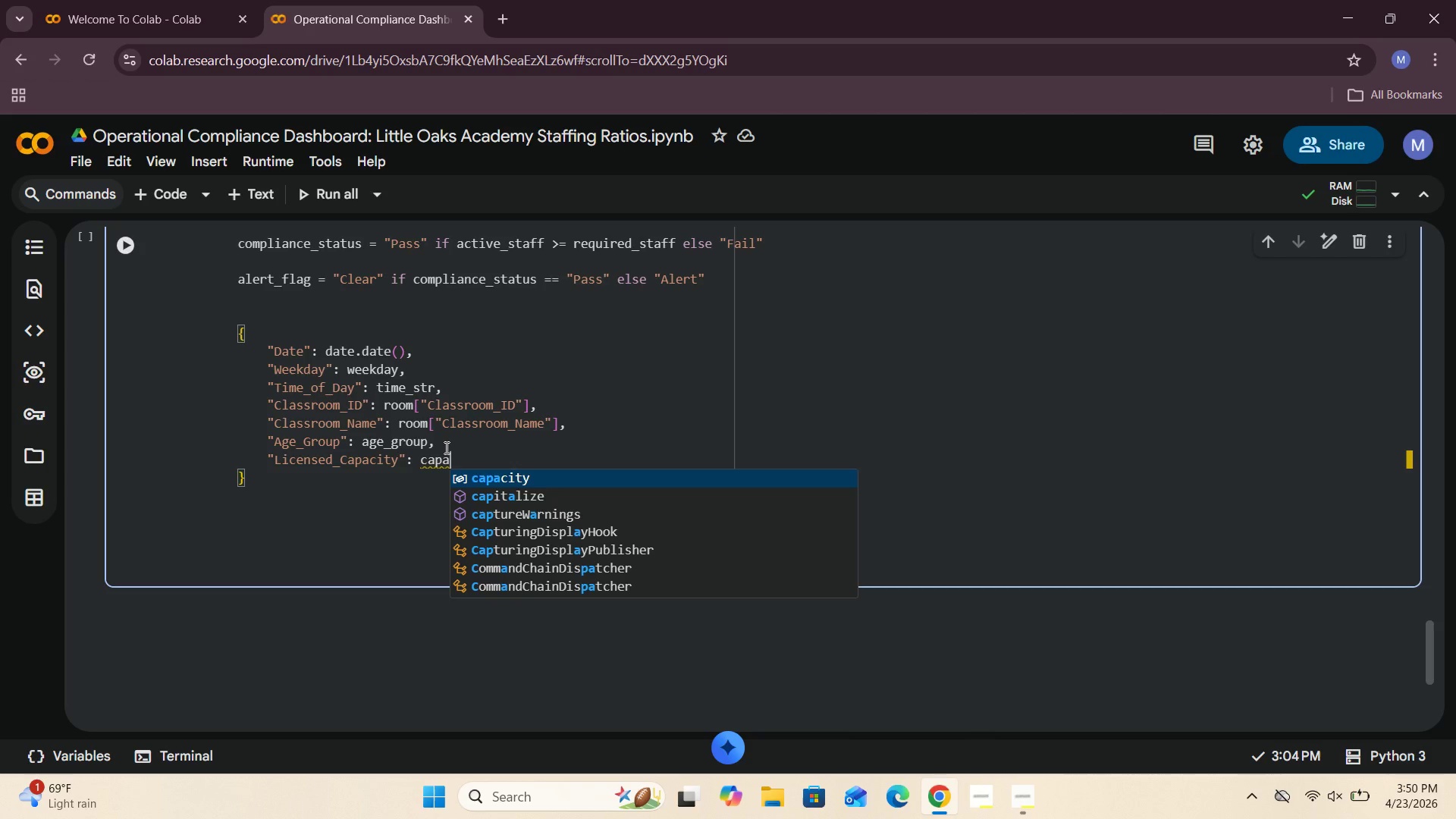 
left_click([544, 479])
 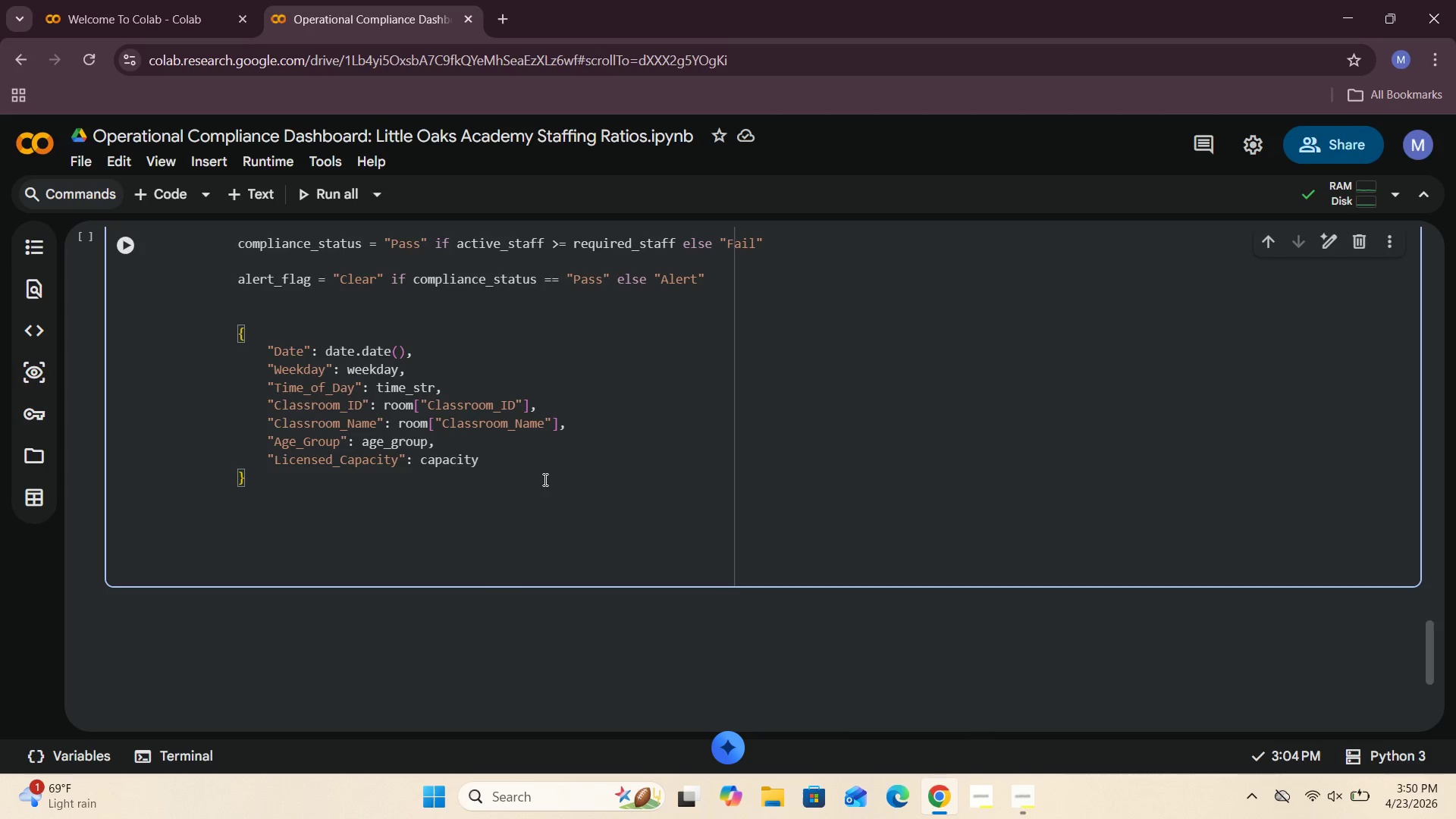 
key(Comma)
 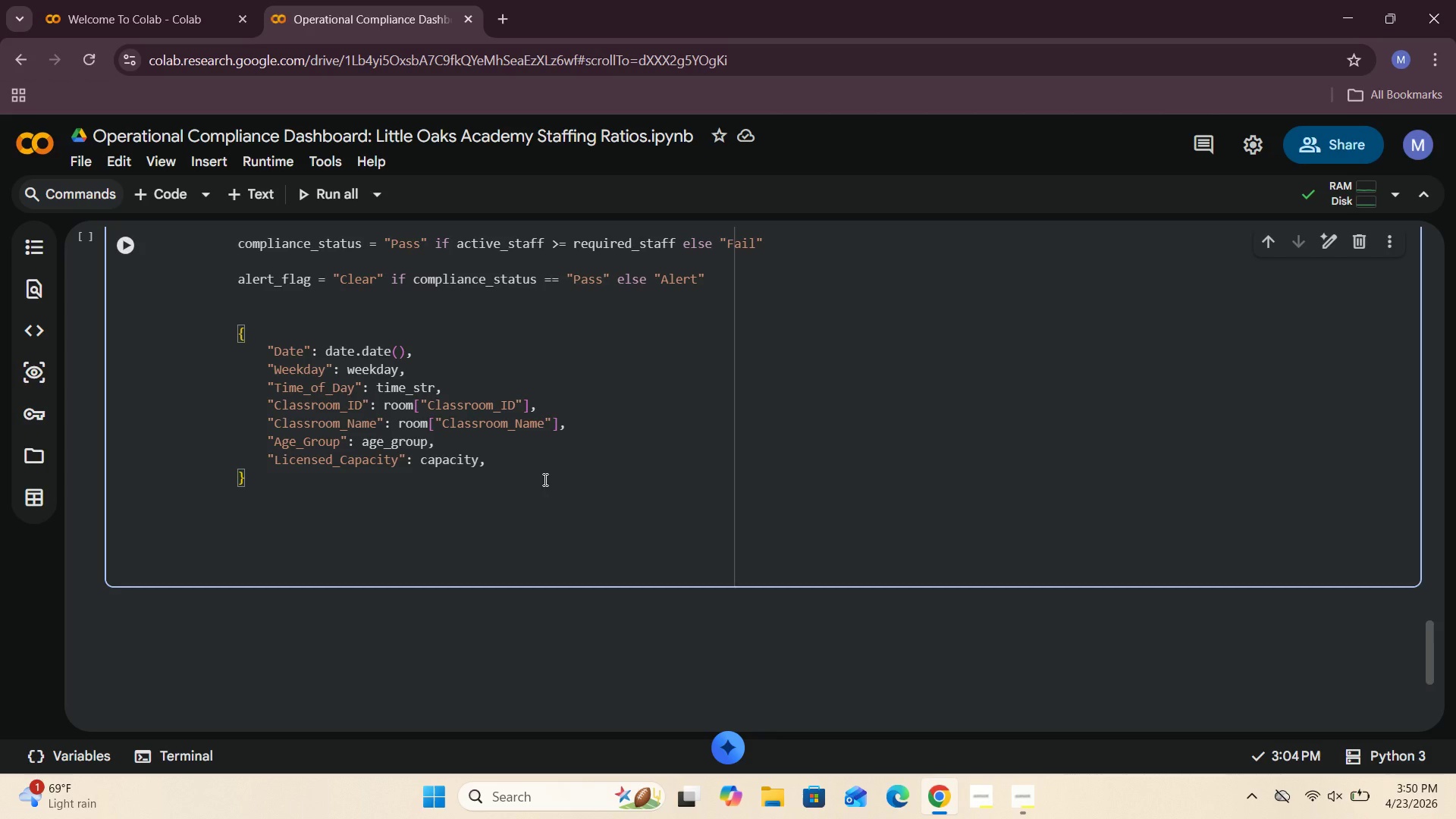 
key(Enter)
 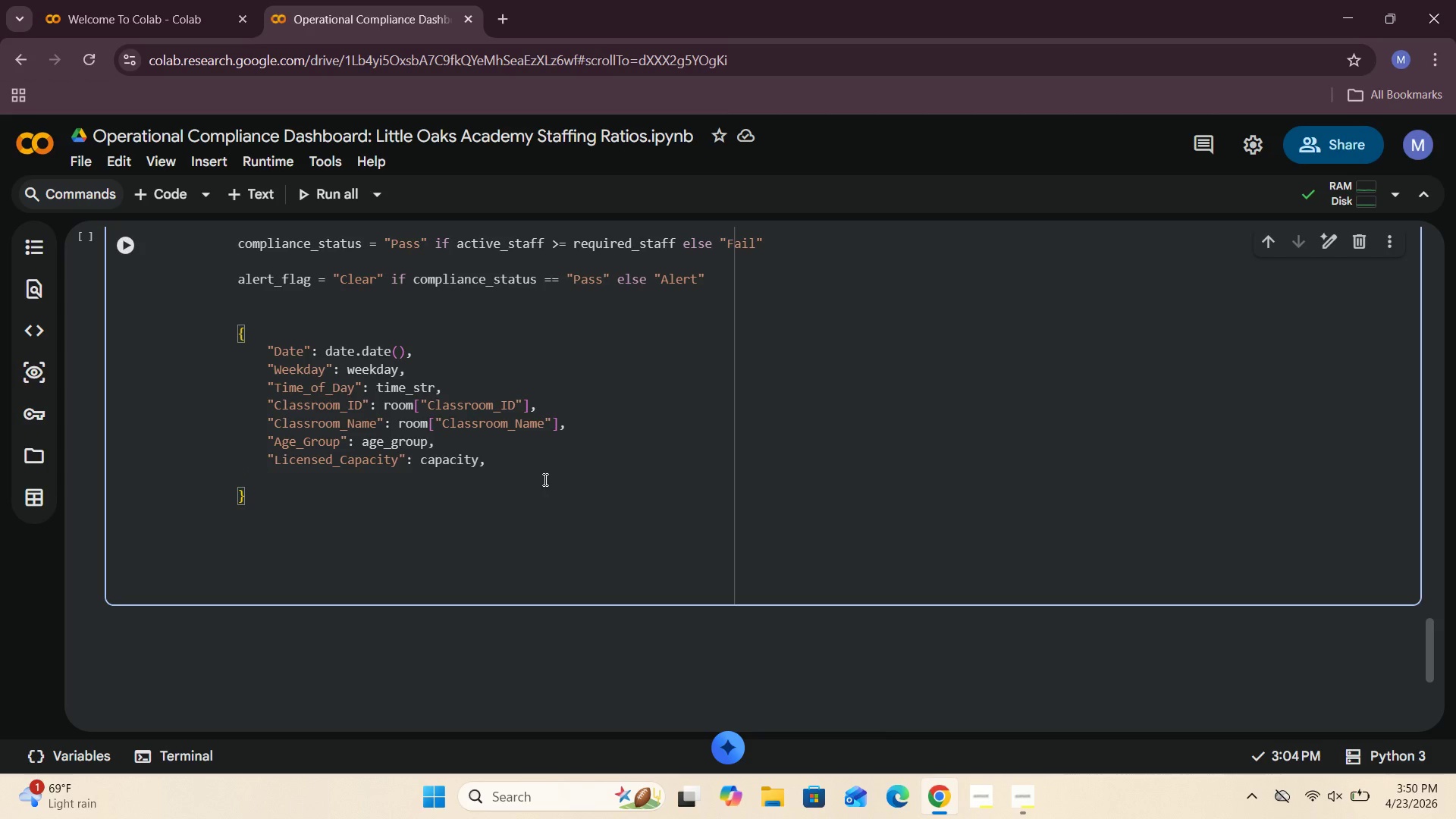 
type("Student)
 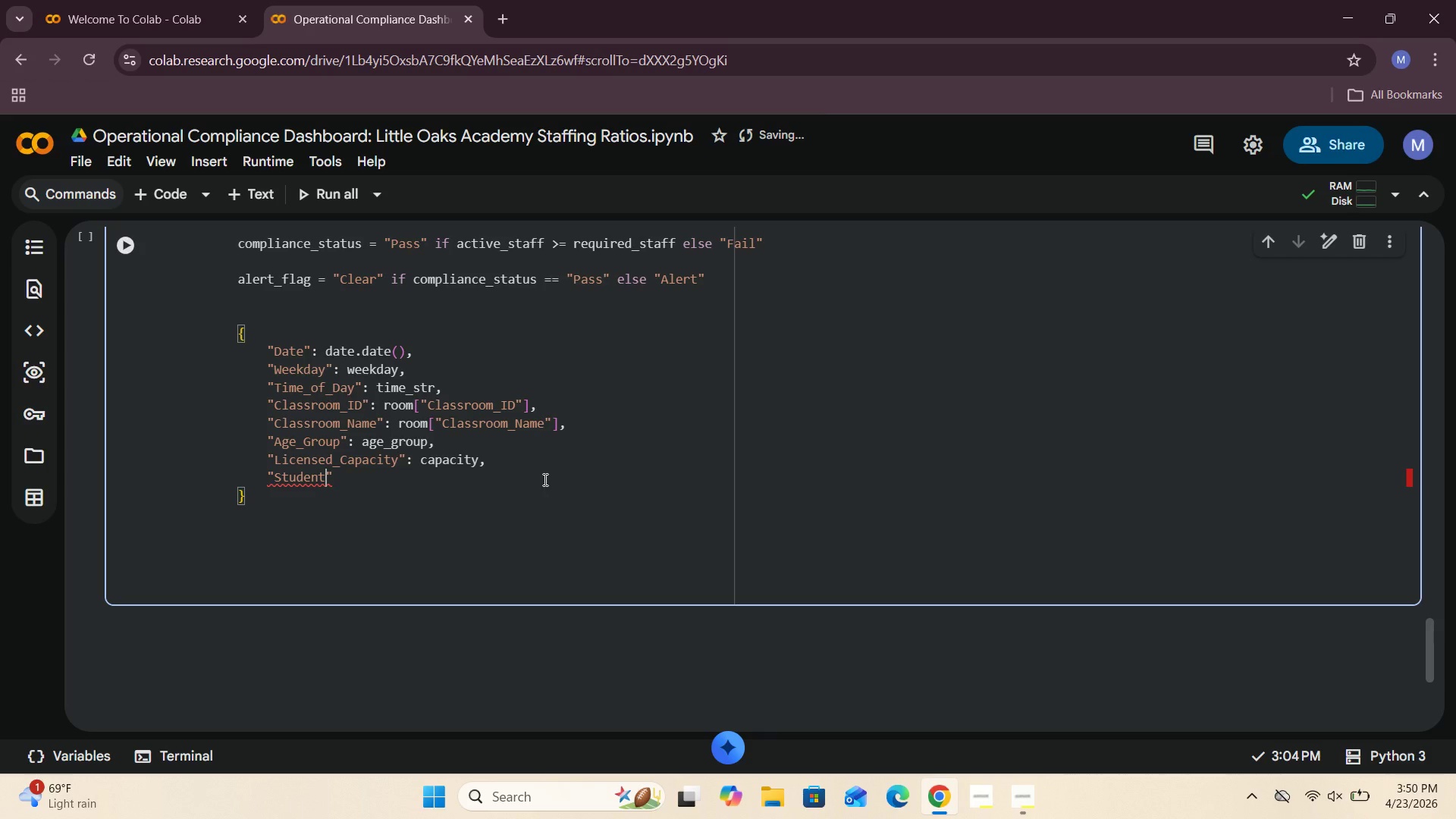 
wait(9.47)
 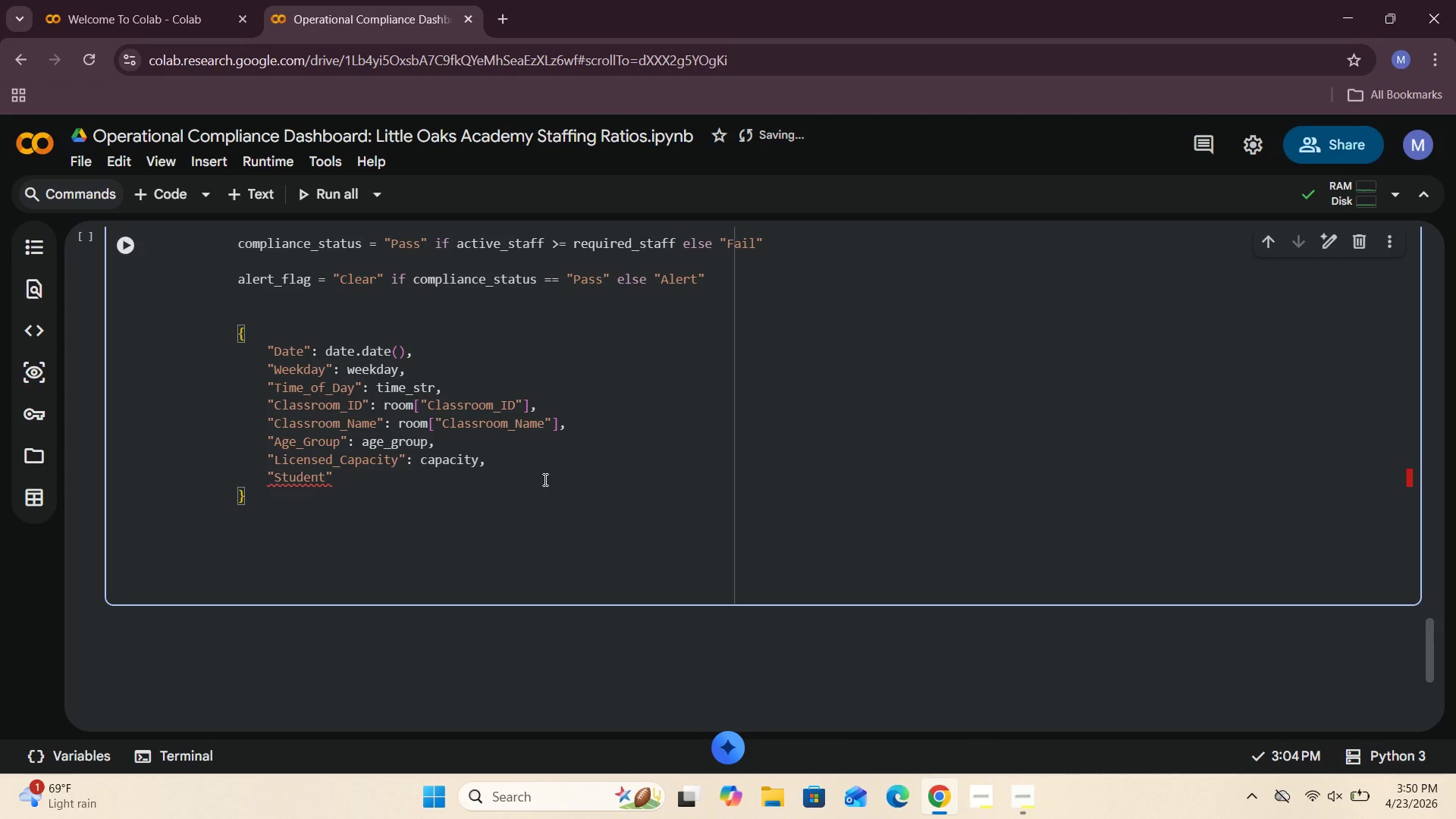 
type(_Count)
 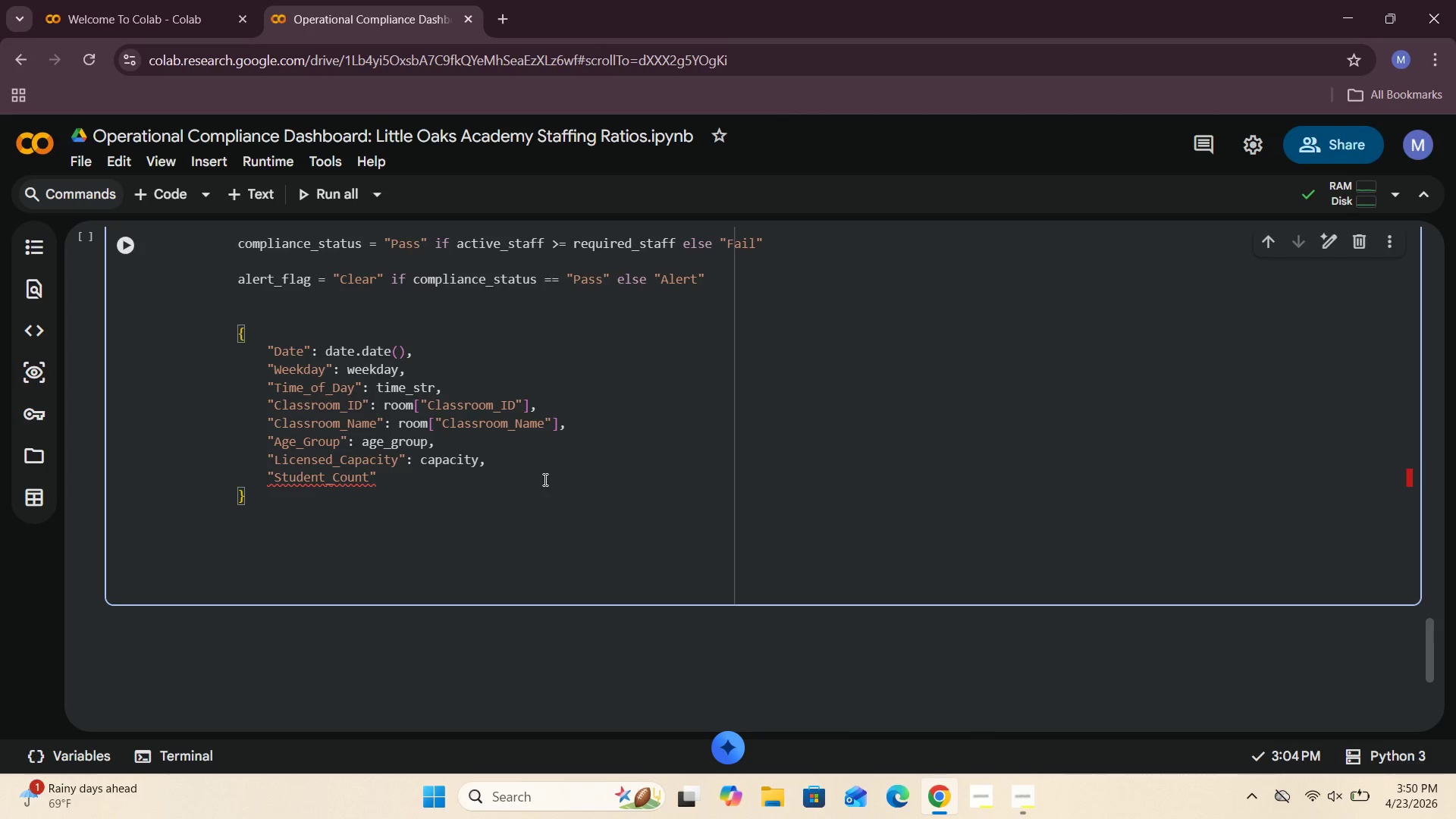 
key(ArrowRight)
 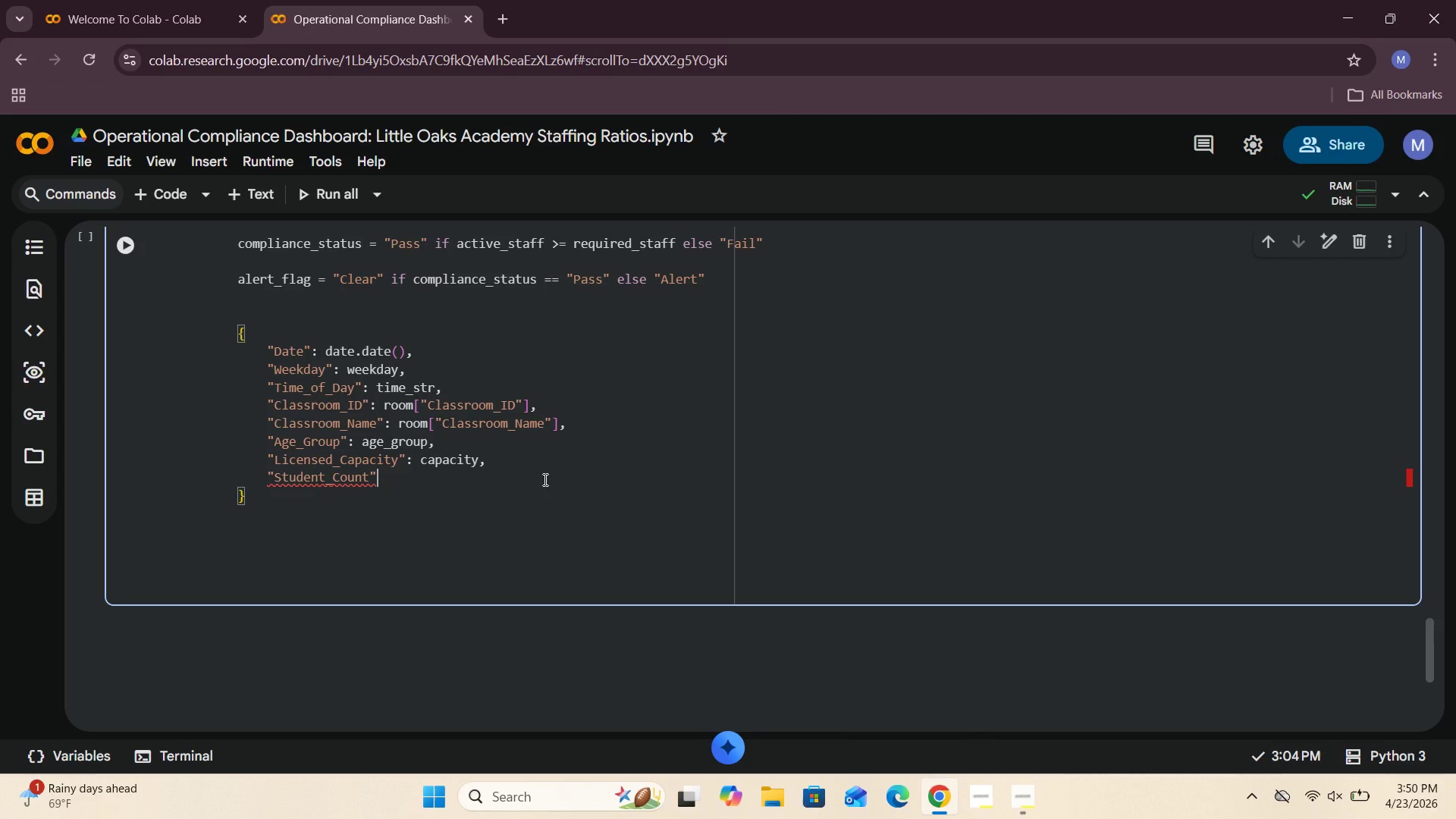 
key(Shift+Semicolon)
 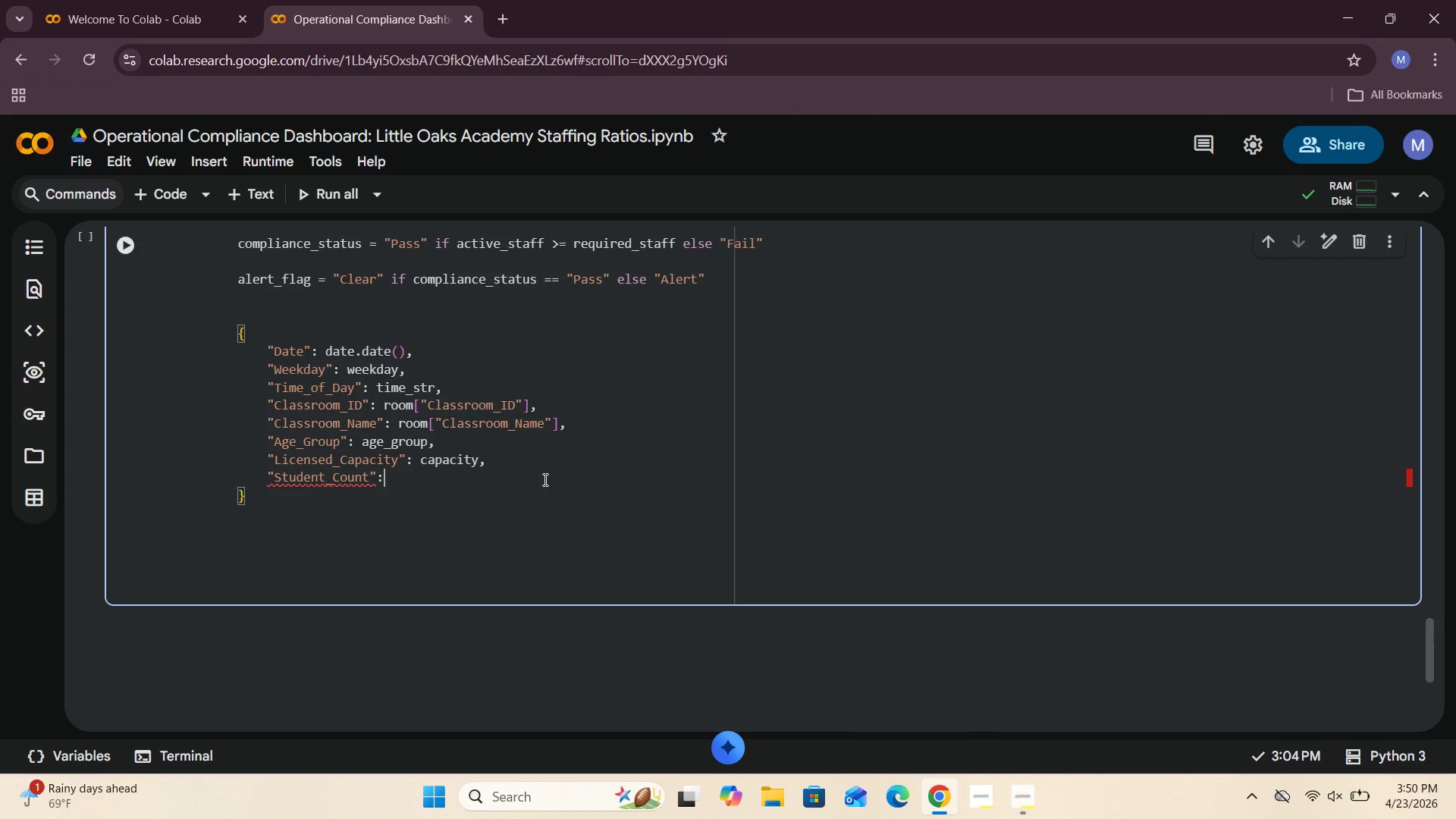 
key(Space)
 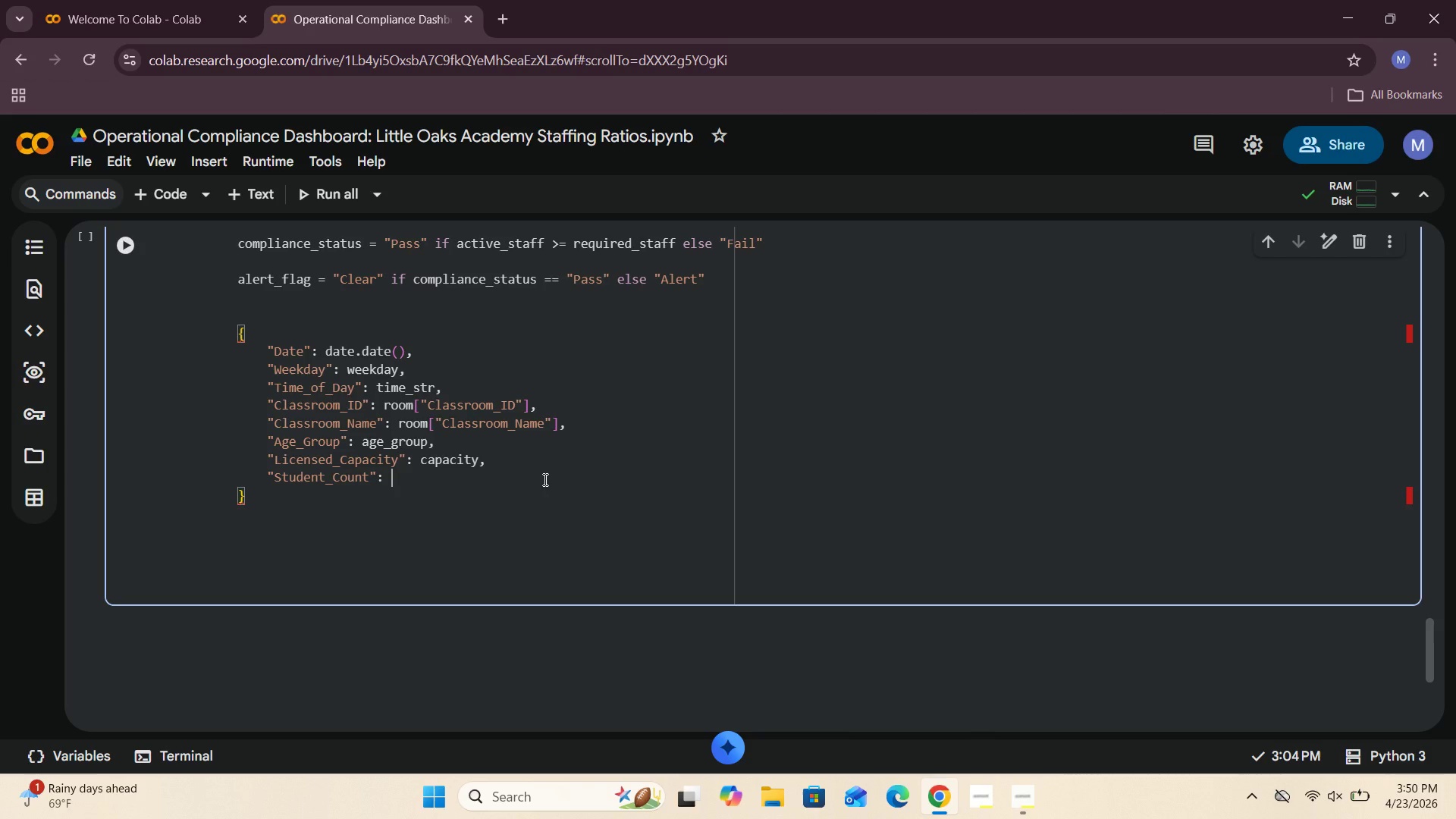 
wait(5.5)
 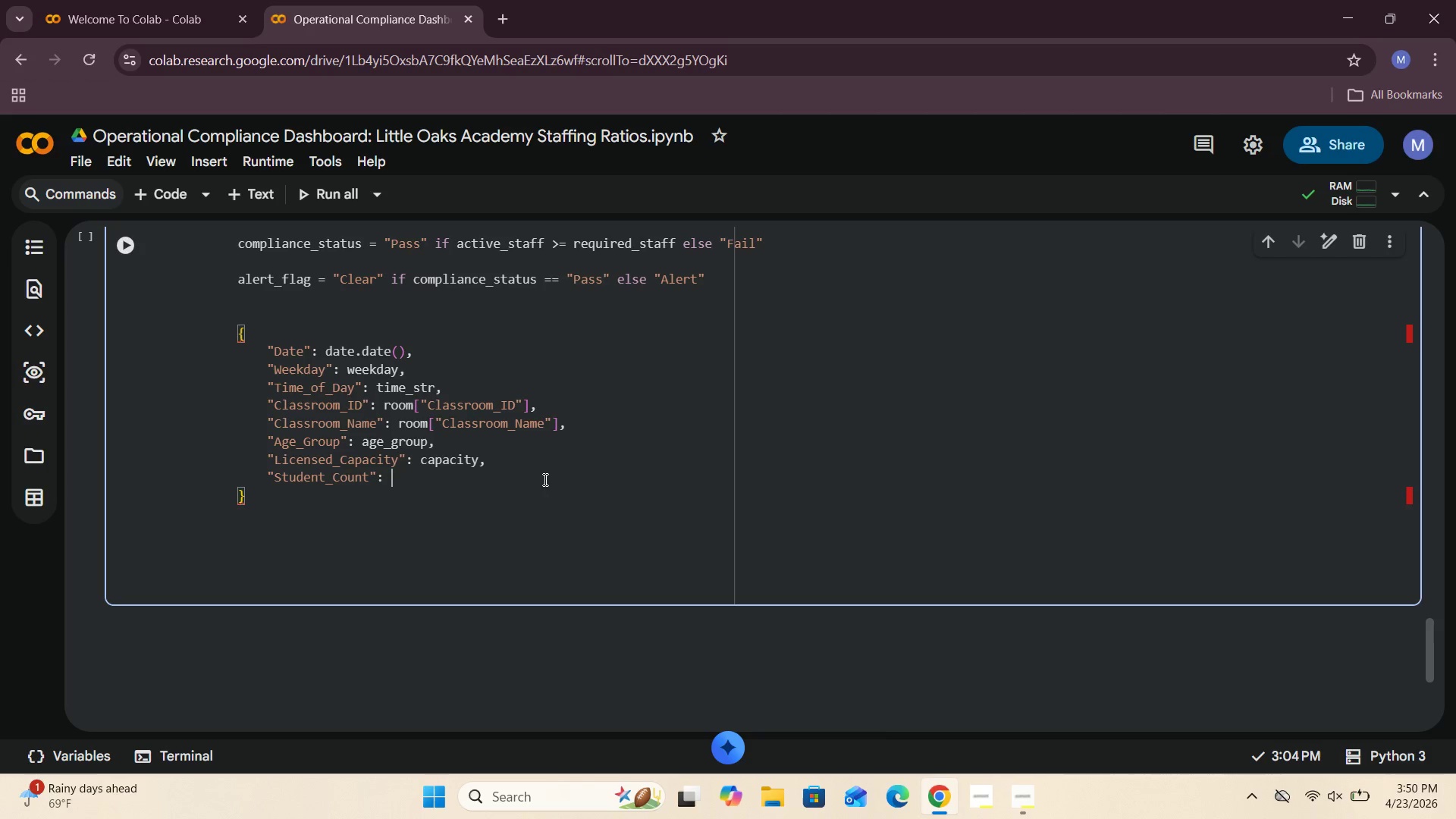 
scroll: coordinate [551, 487], scroll_direction: up, amount: 5.0
 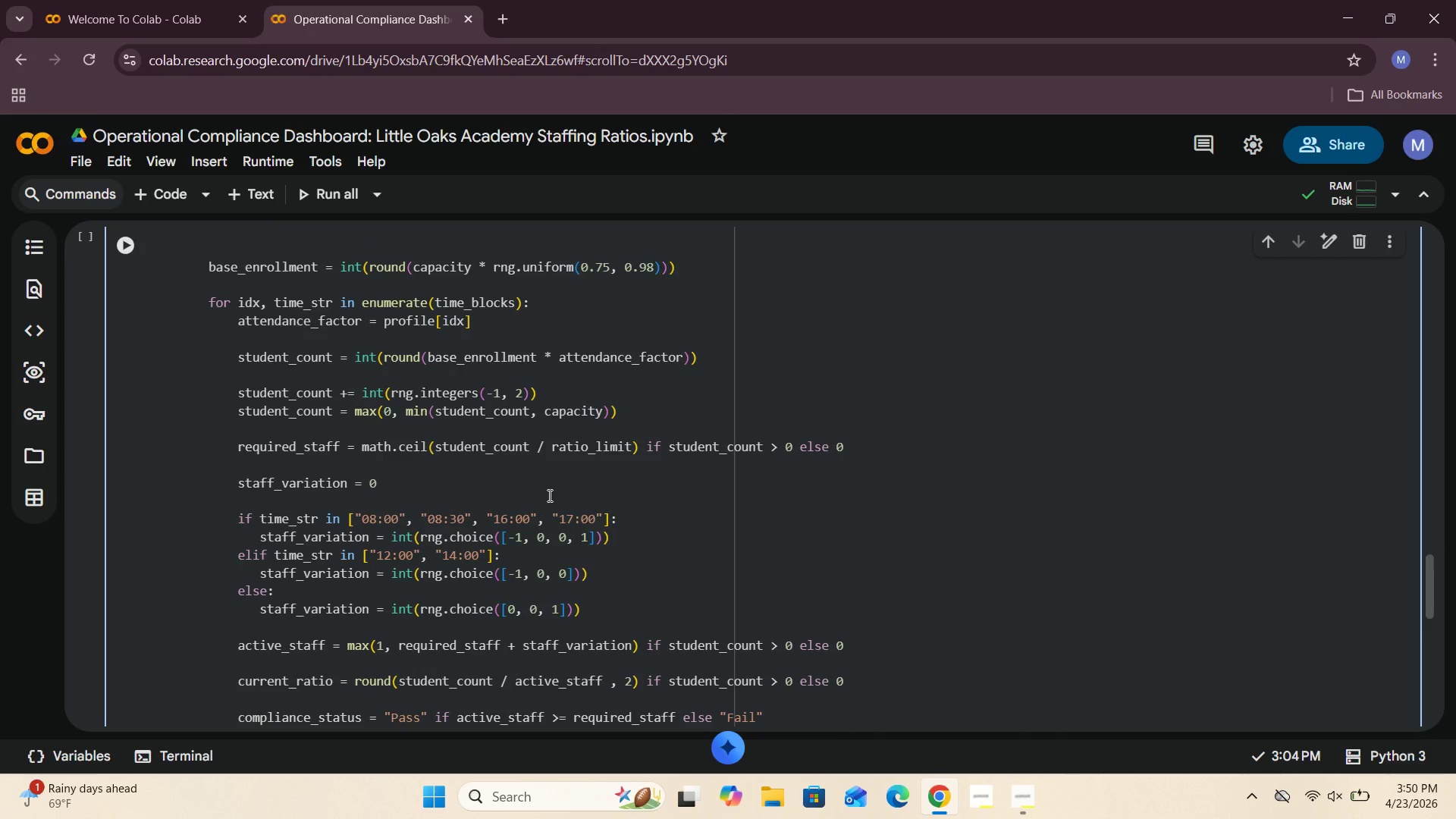 
scroll: coordinate [365, 466], scroll_direction: down, amount: 5.0
 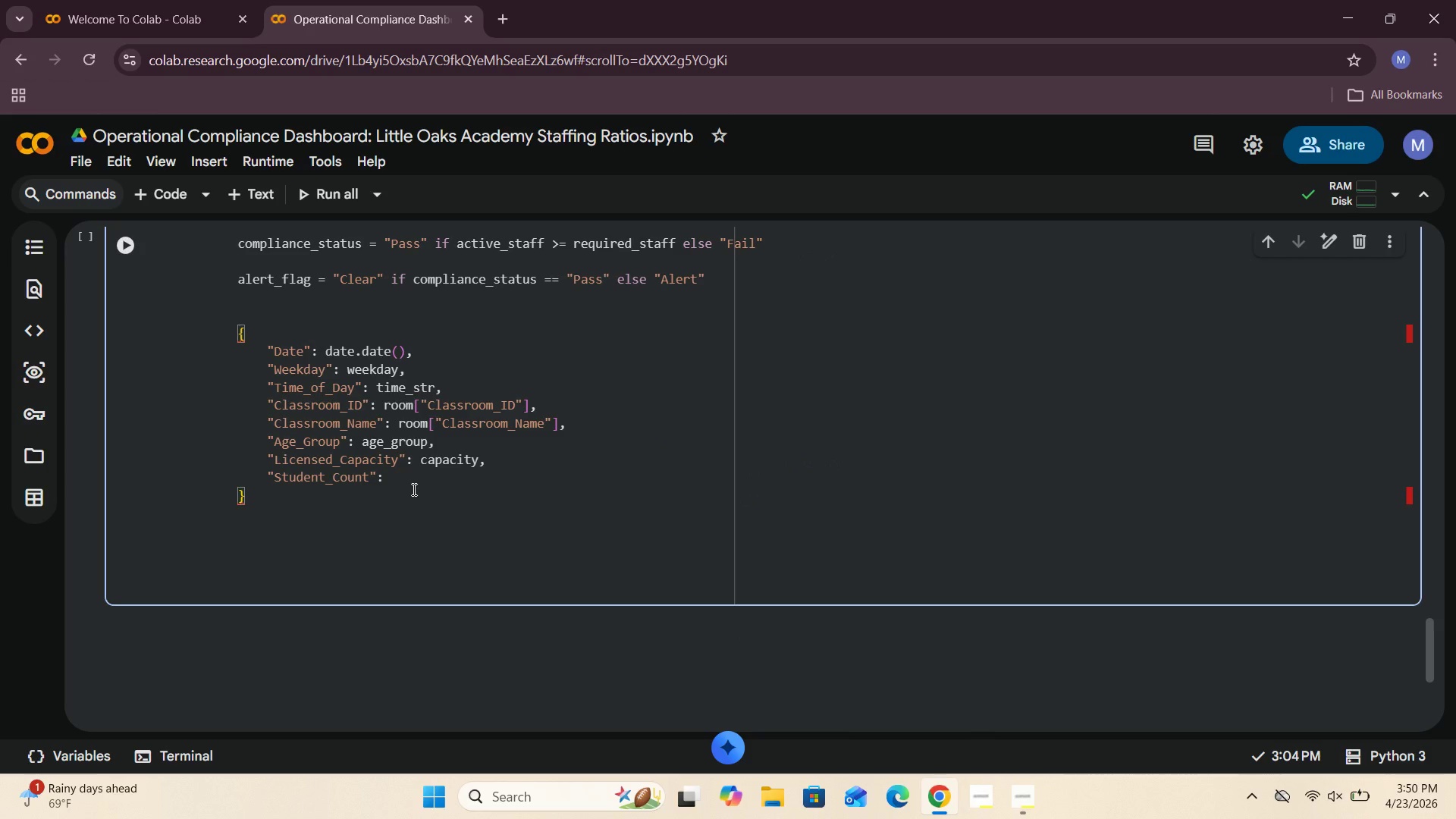 
type(student)
 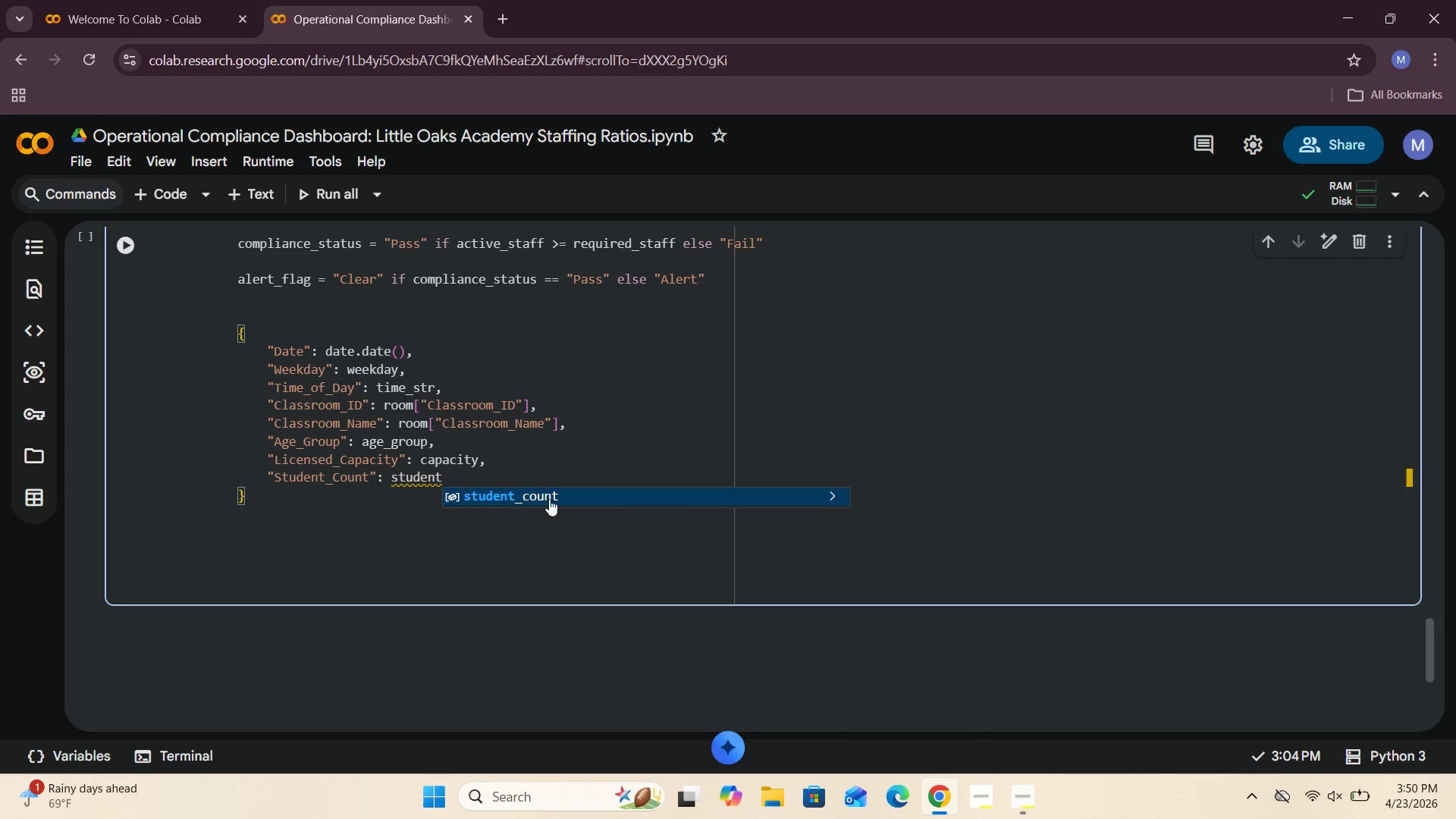 
type(_count,)
 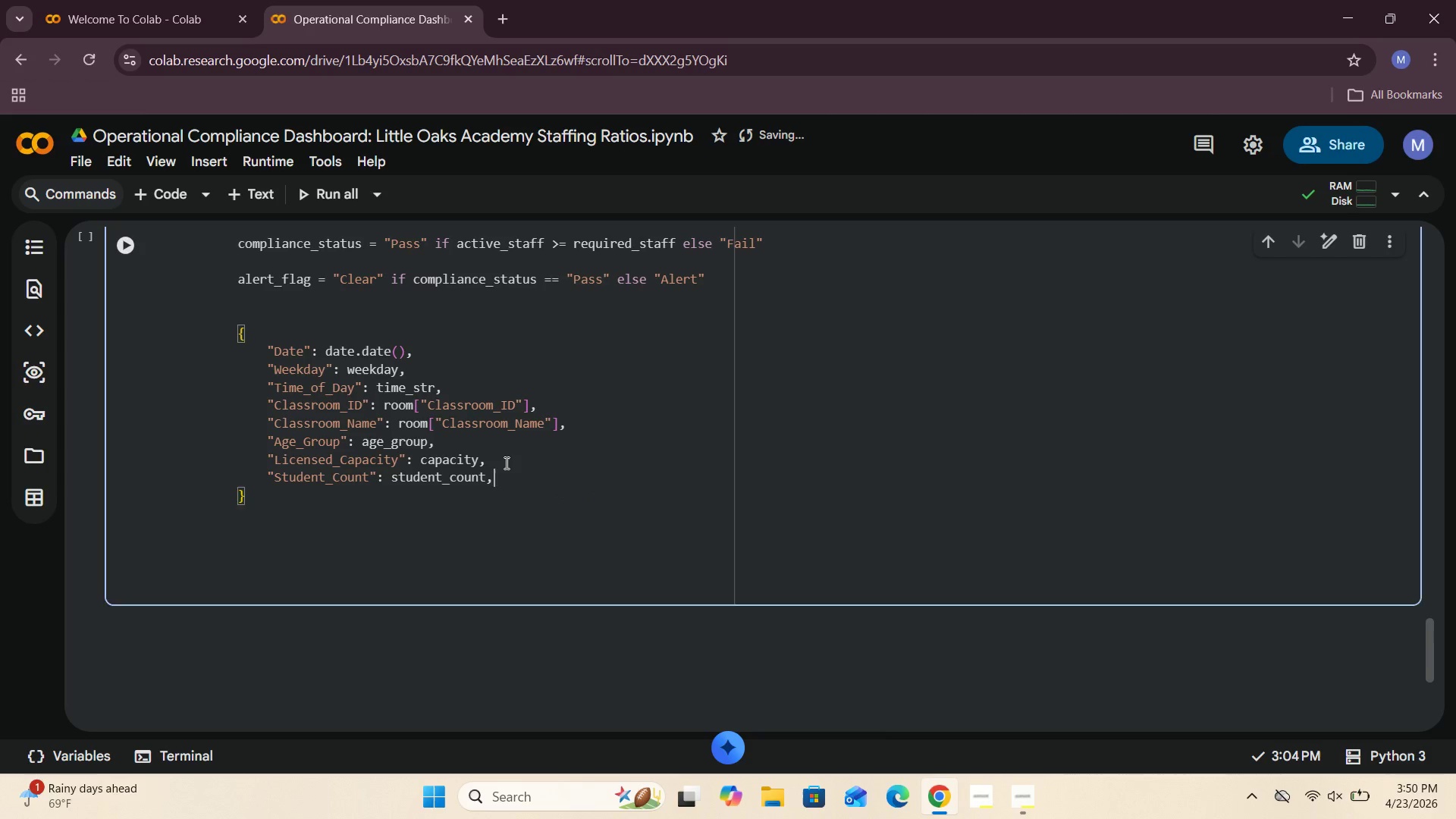 
key(Enter)
 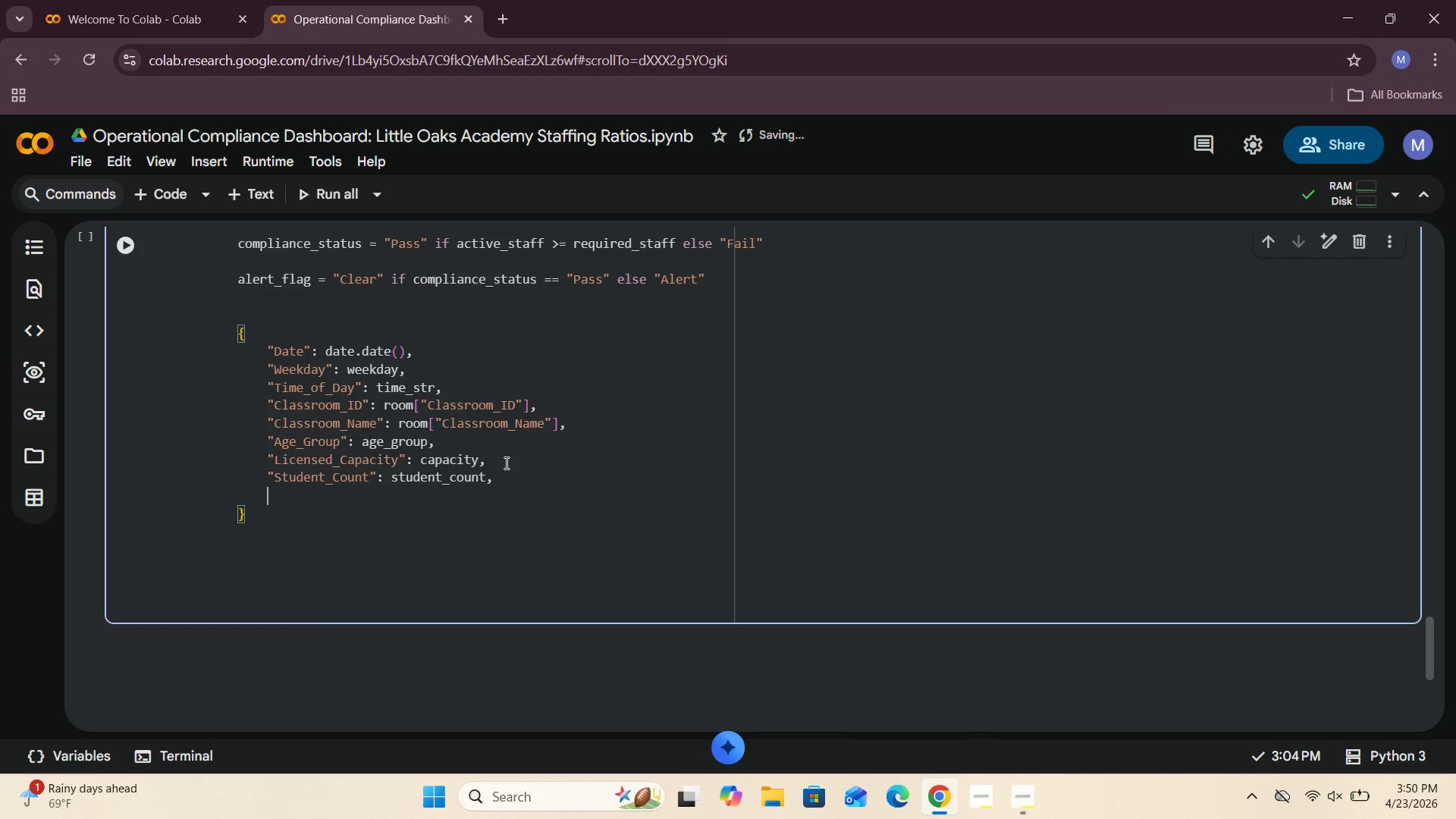 
key(Shift+Quote)
 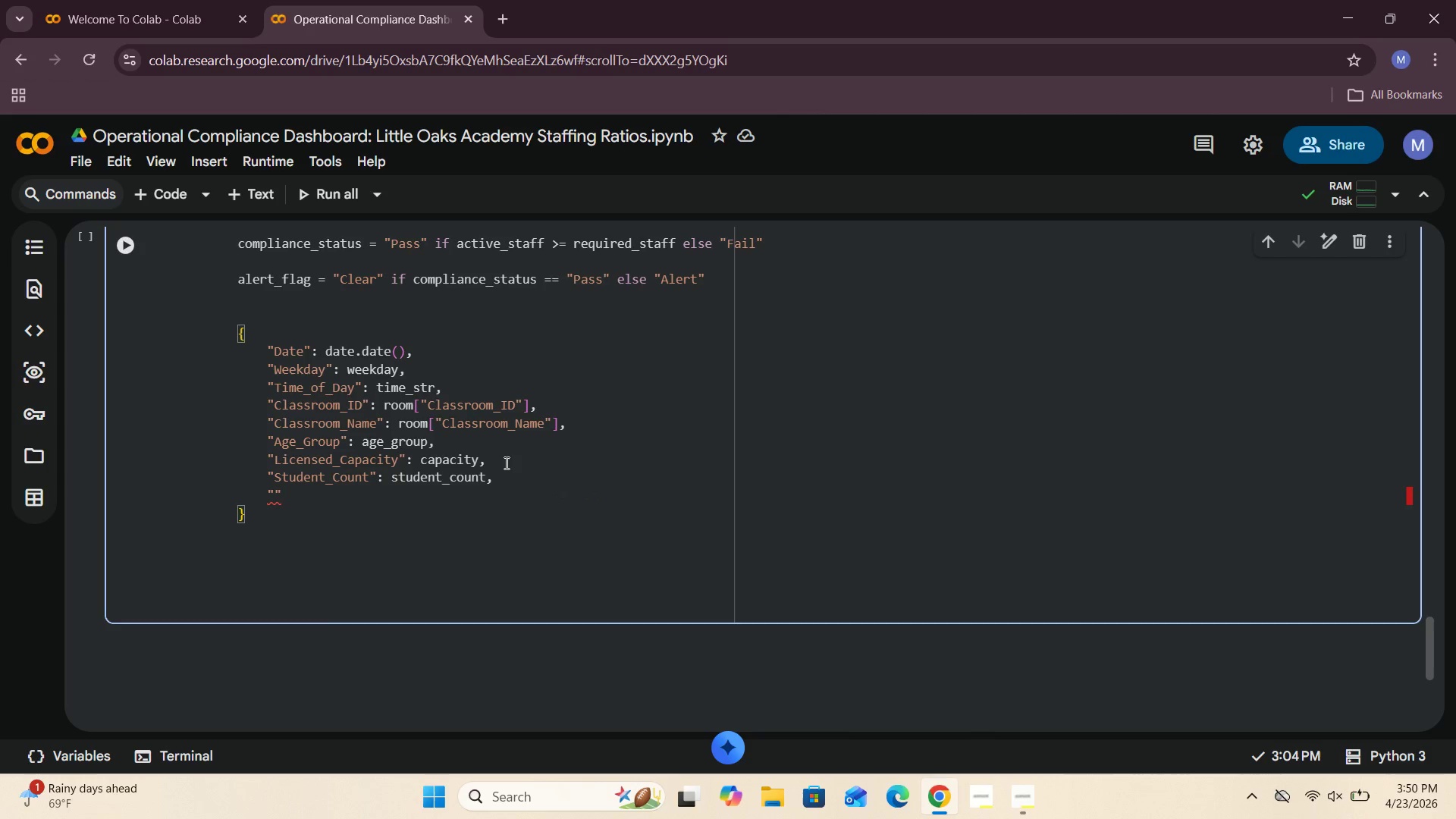 
key(CapsLock)
 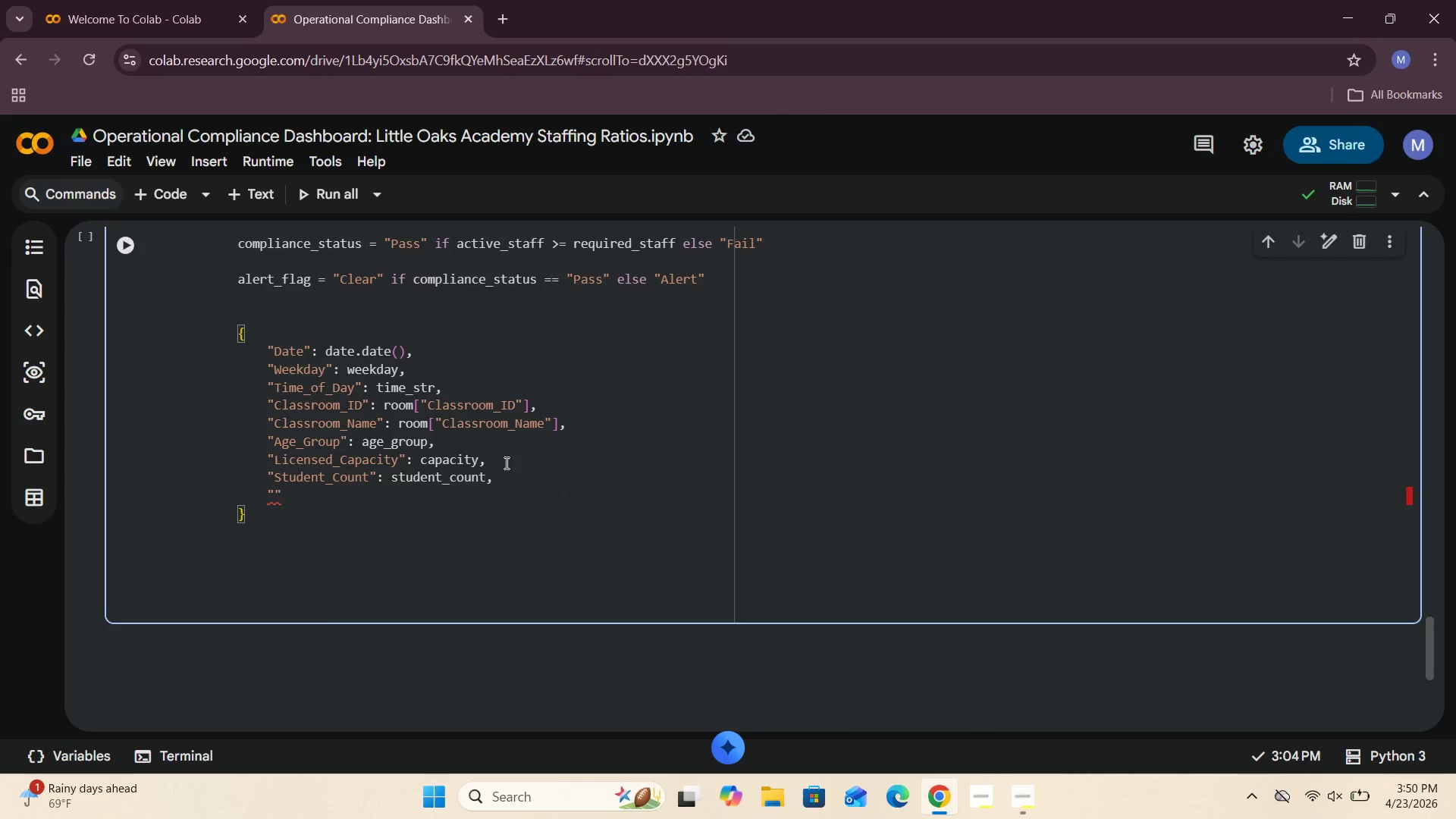 
key(A)
 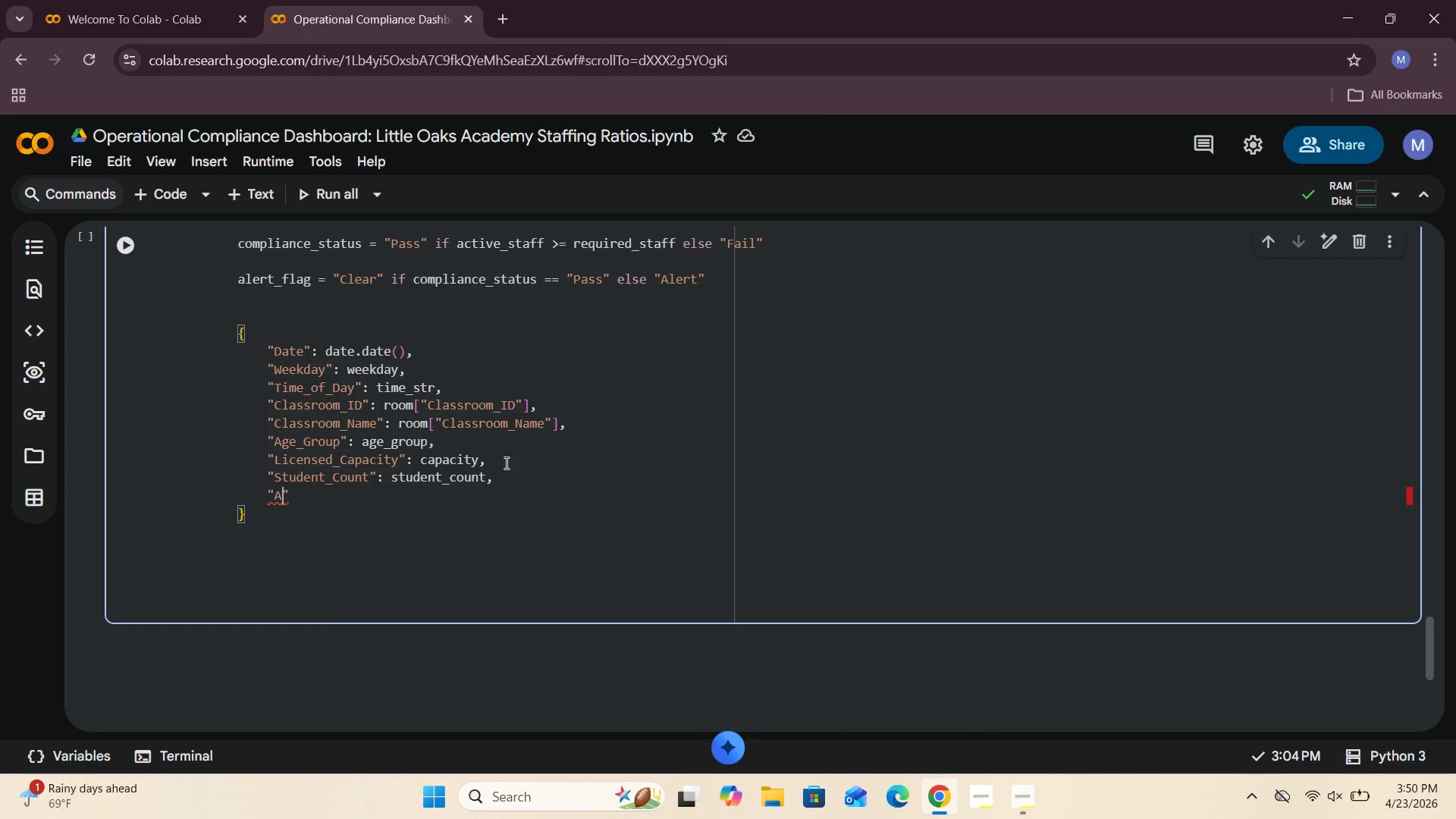 
key(CapsLock)
 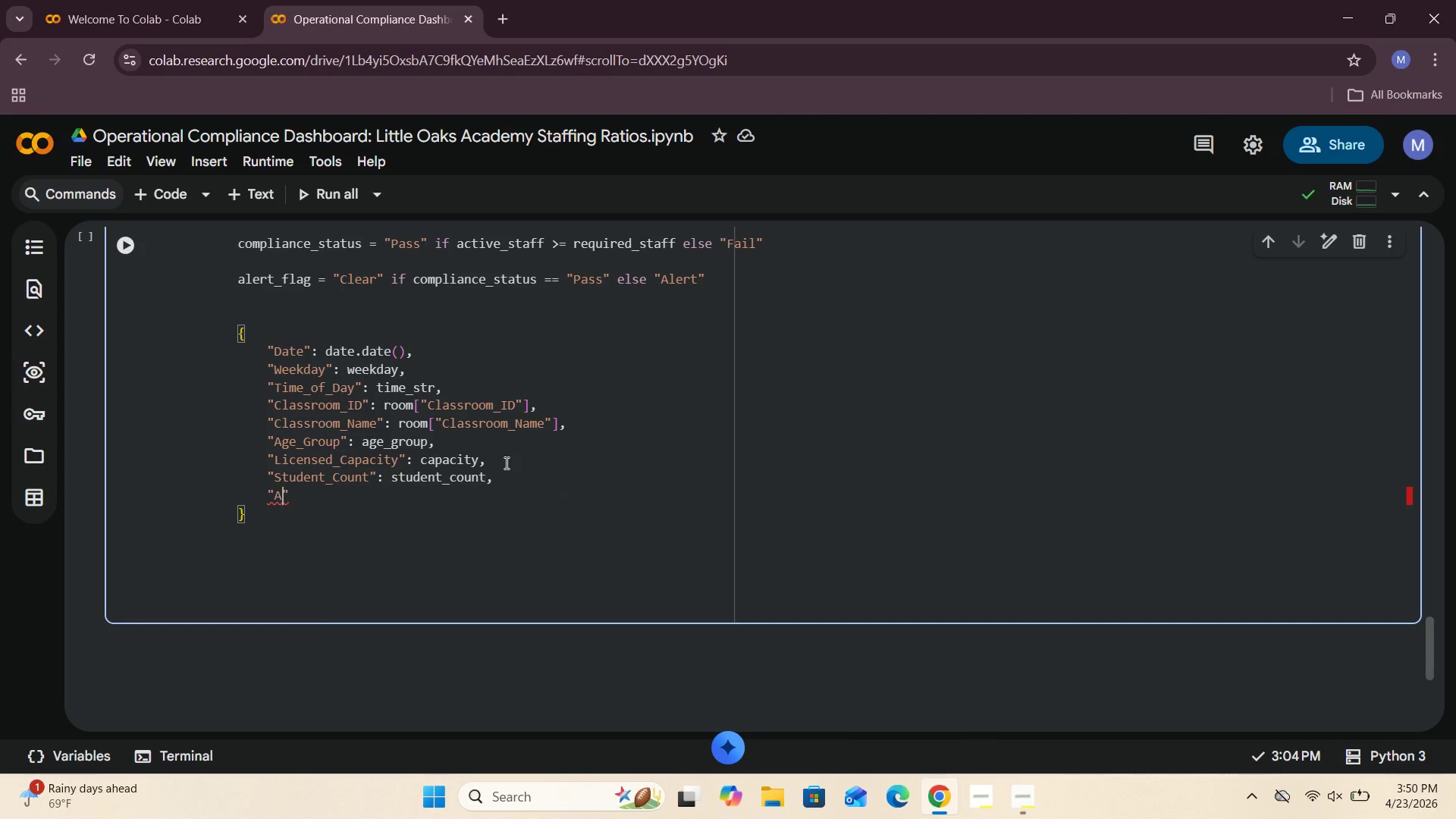 
scroll: coordinate [505, 463], scroll_direction: up, amount: 4.0
 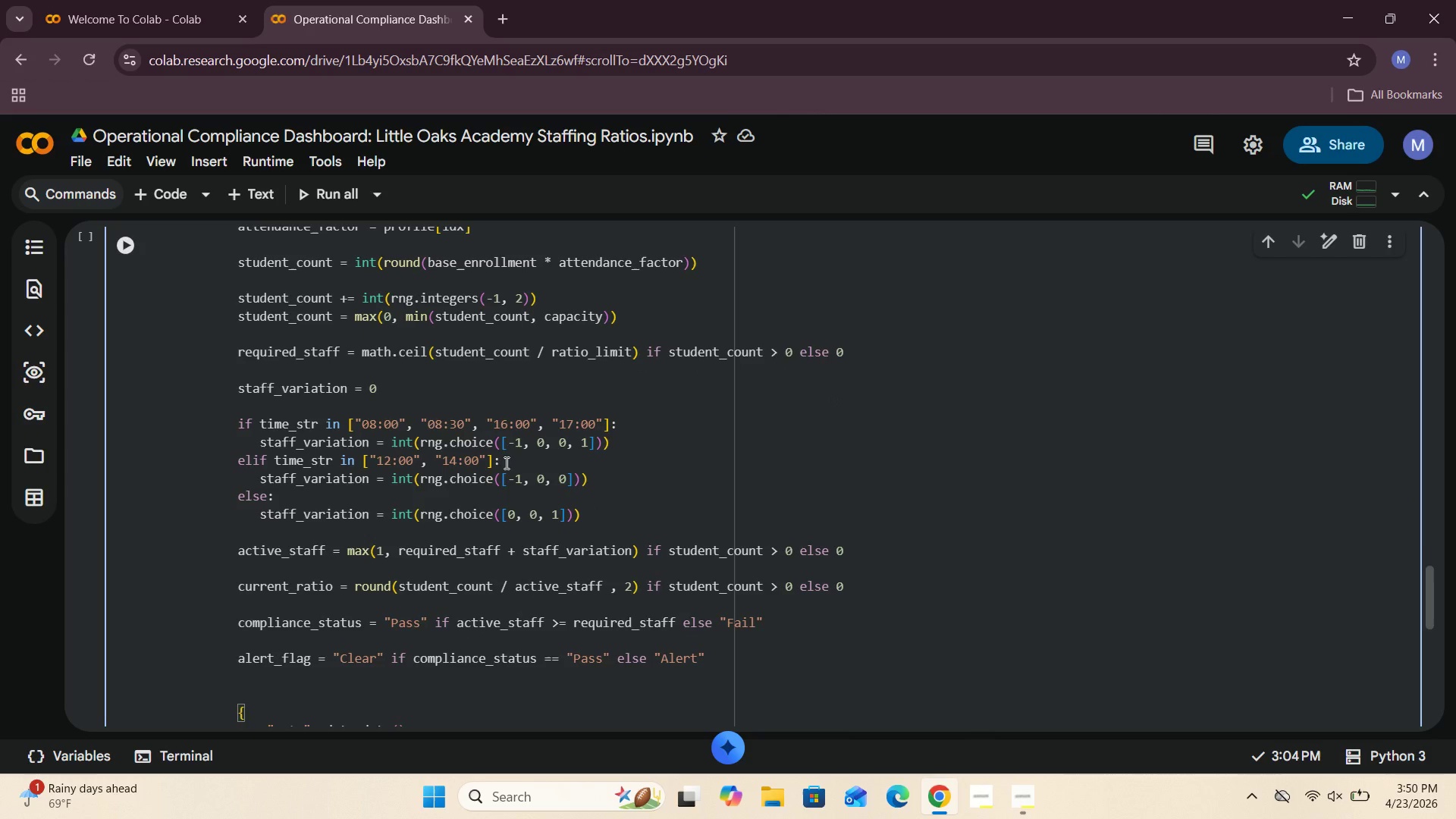 
scroll: coordinate [505, 463], scroll_direction: down, amount: 5.0
 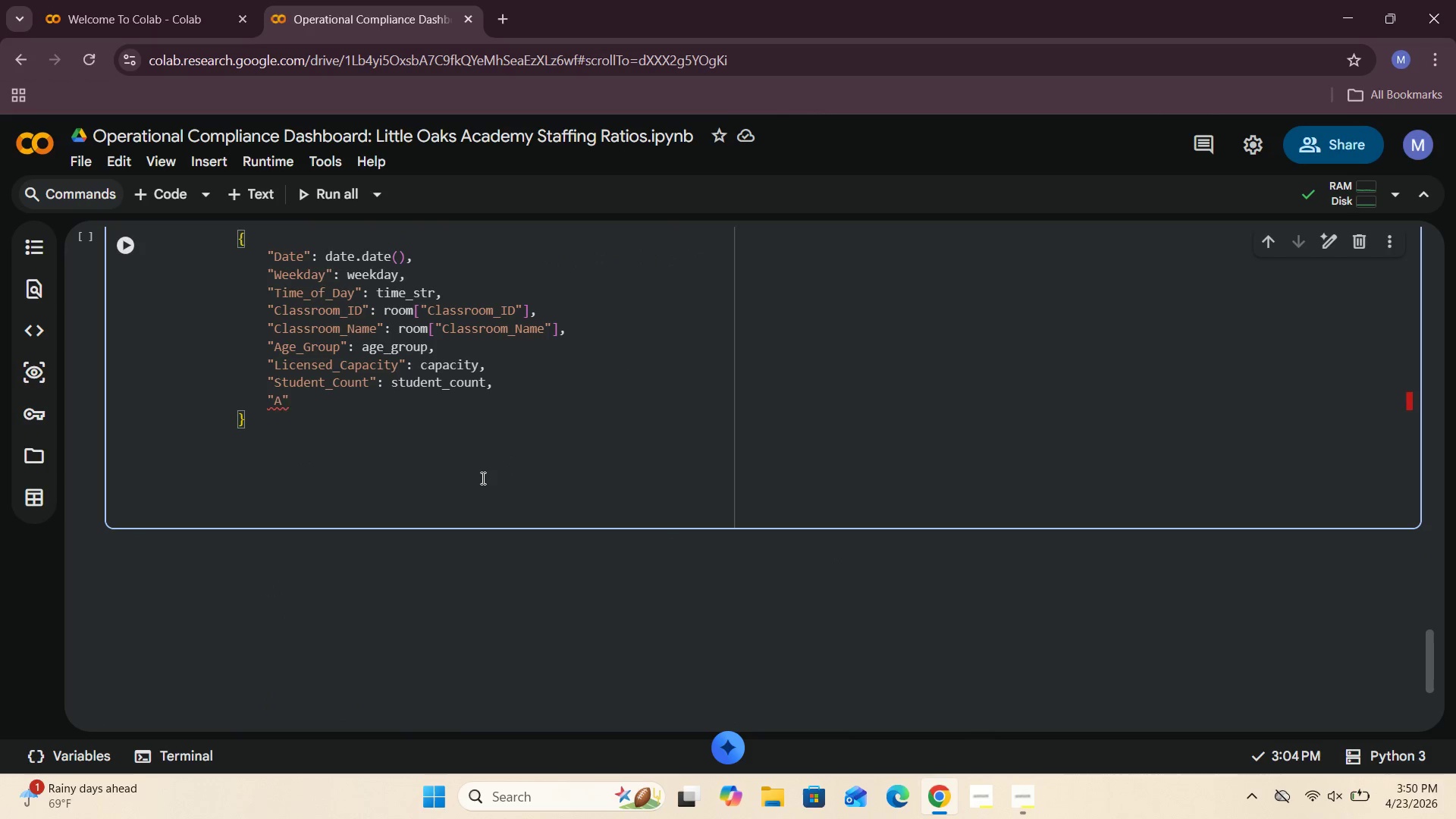 
type(ctive_Staff_CO)
key(Backspace)
type(ount)
 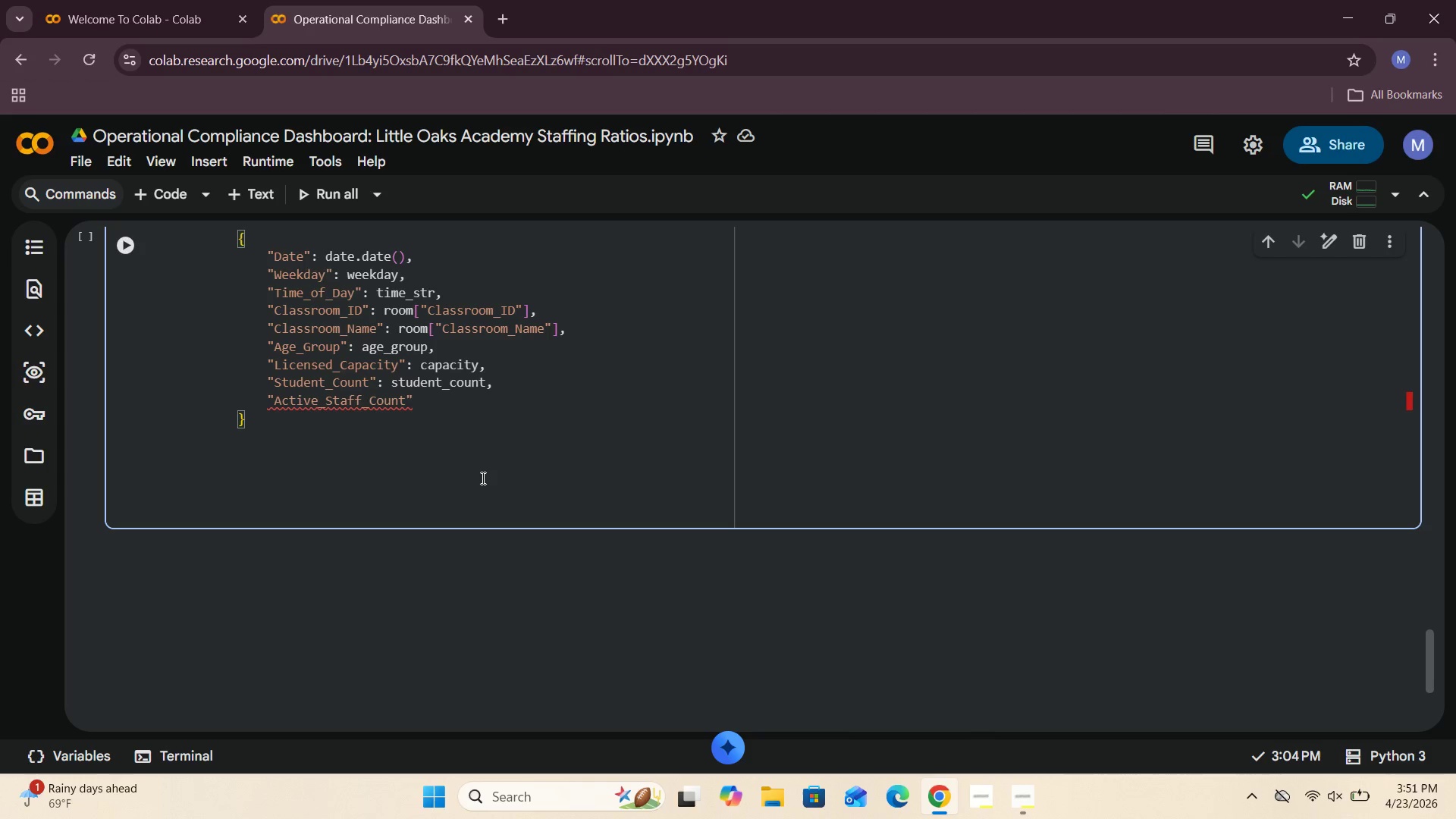 
key(ArrowRight)
 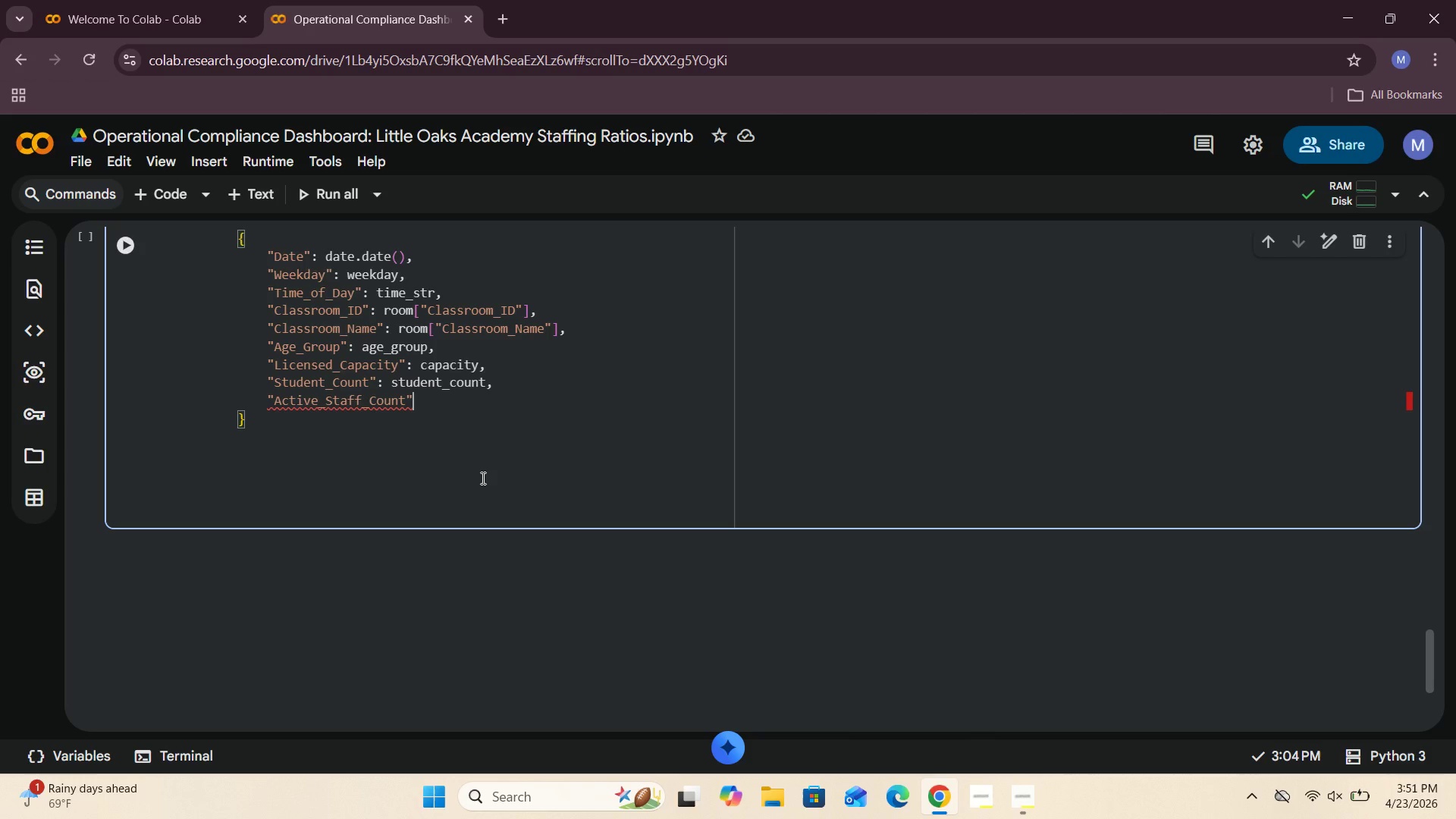 
key(Shift+Semicolon)
 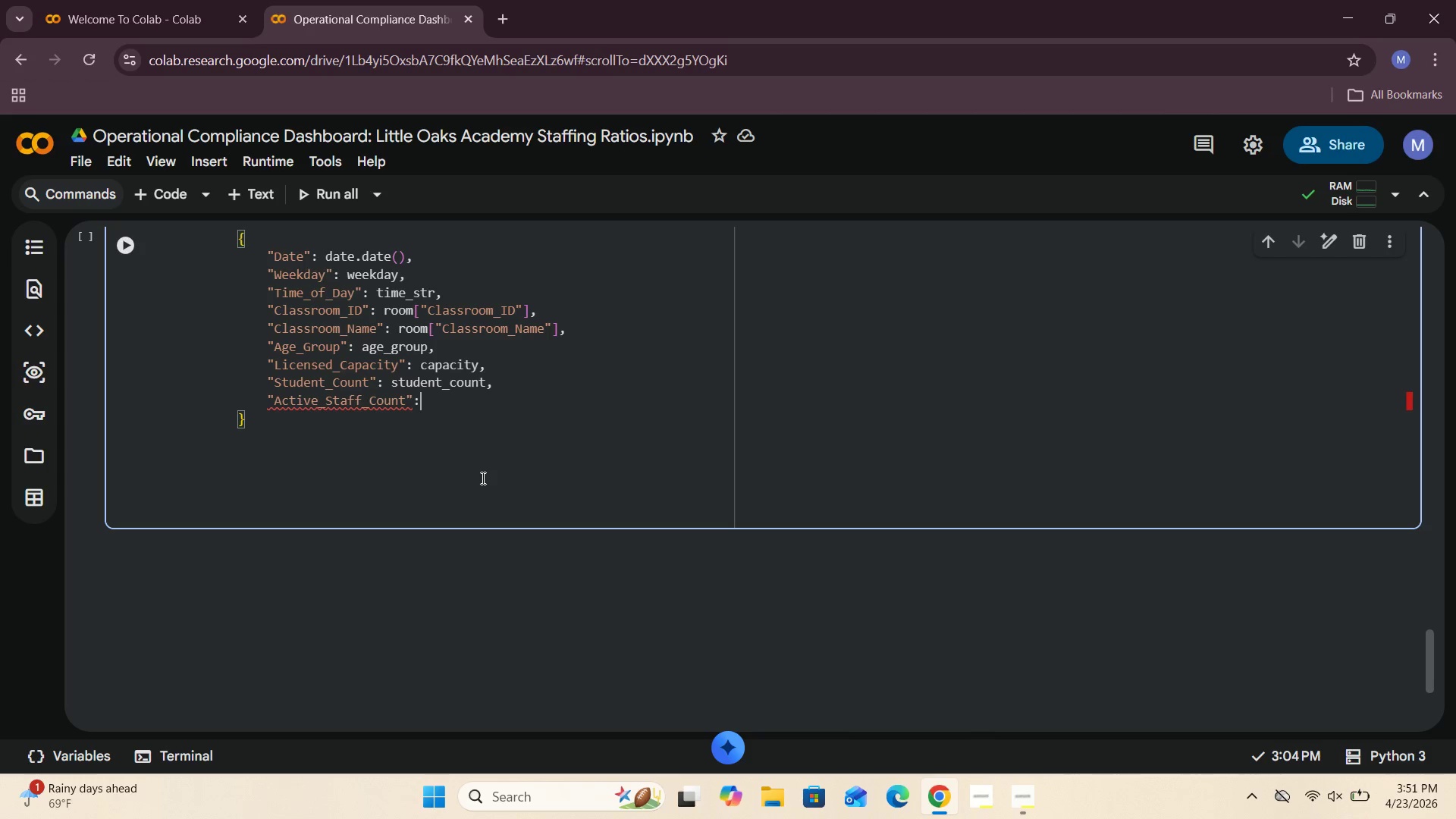 
key(Space)
 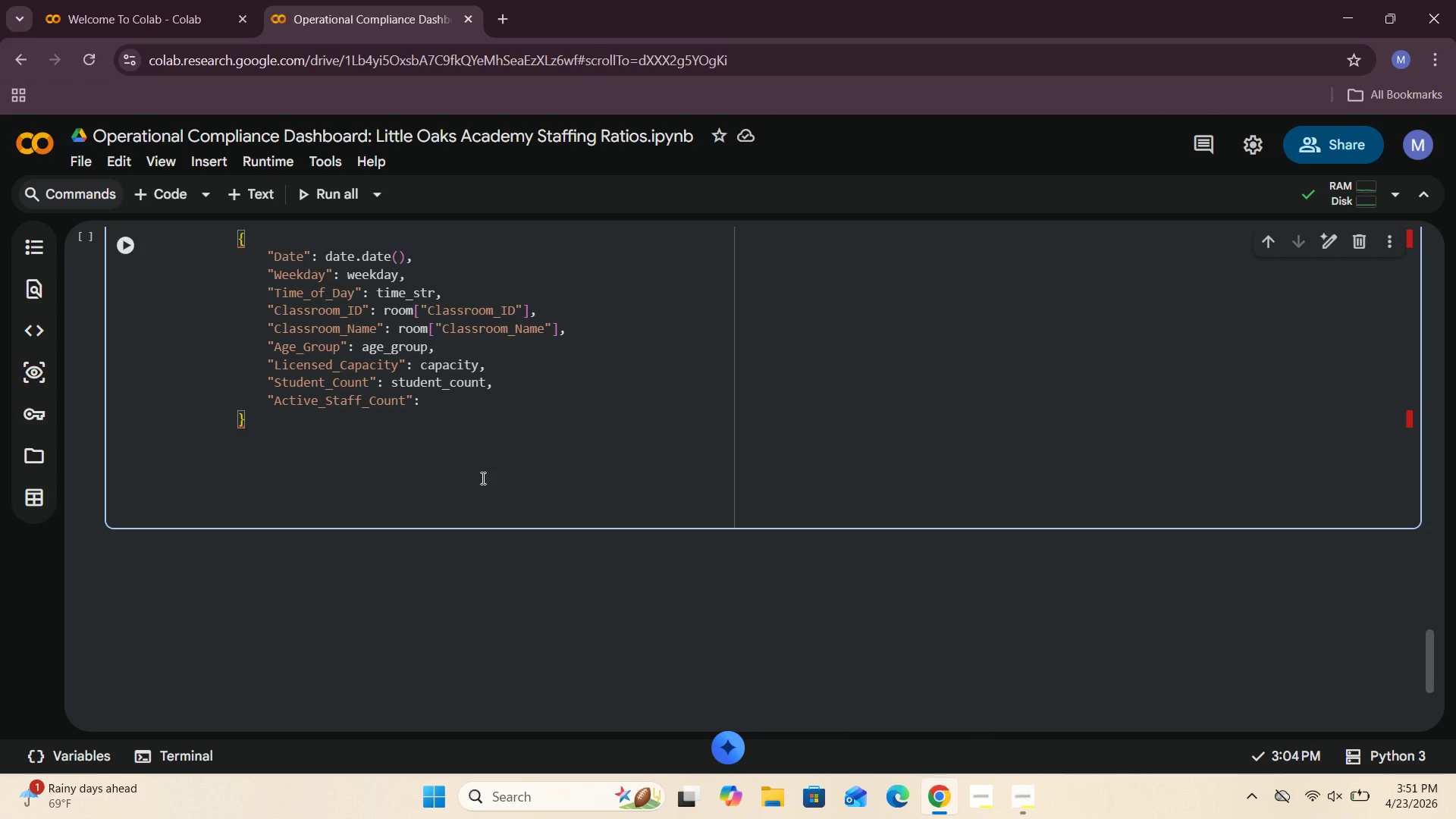 
wait(12.8)
 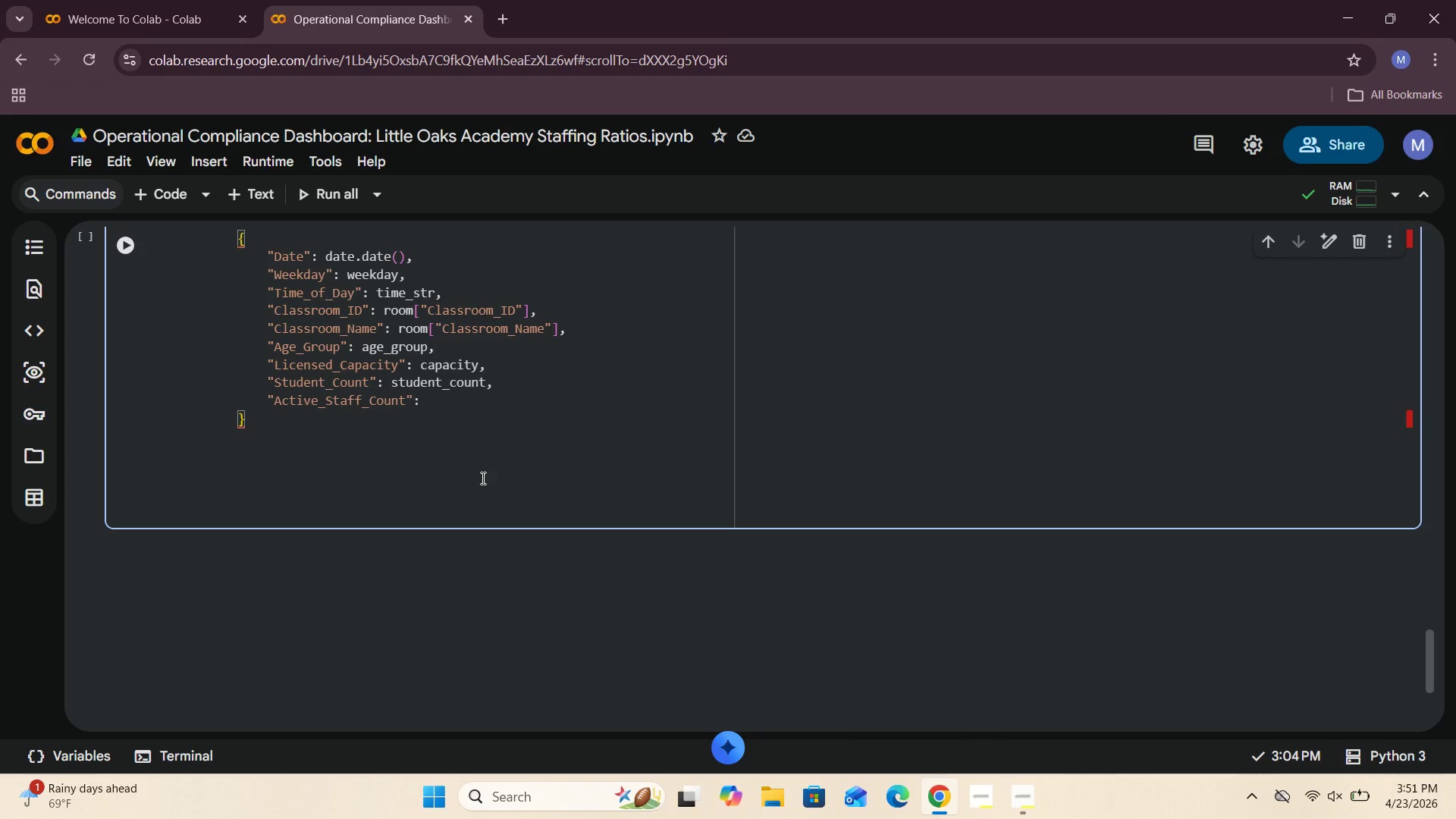 
type(active)
 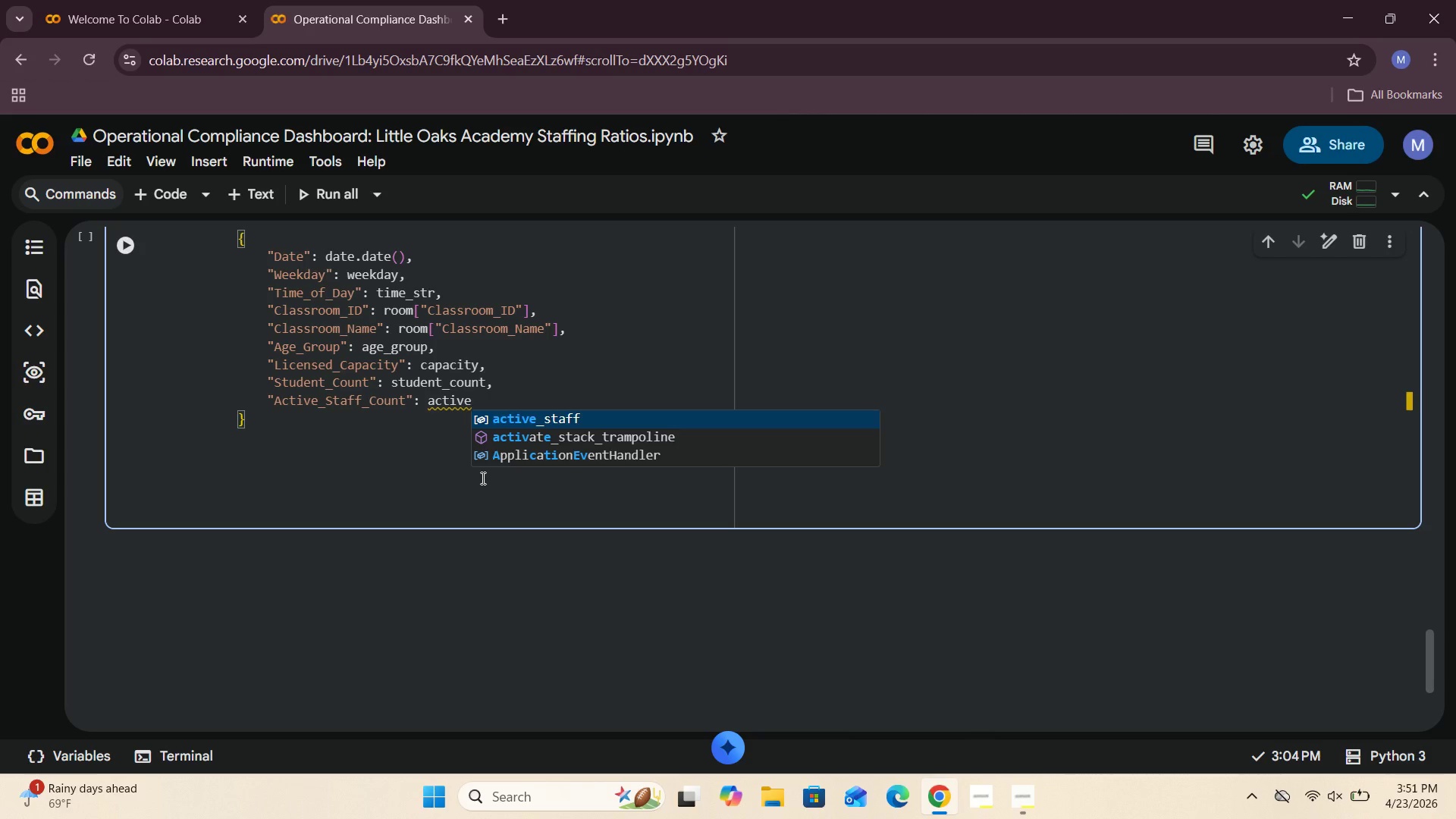 
type(_staff,)
 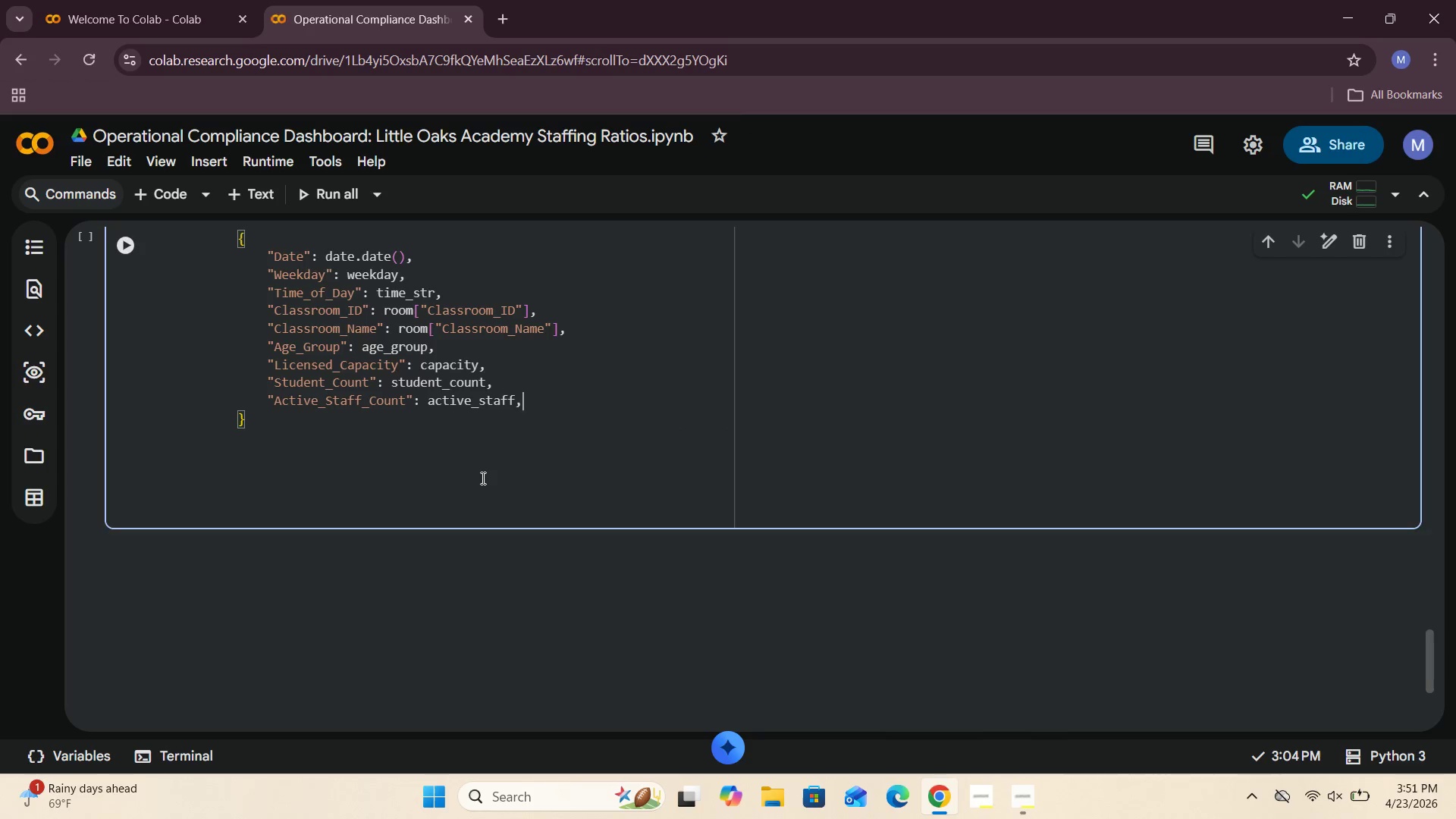 
key(Enter)
 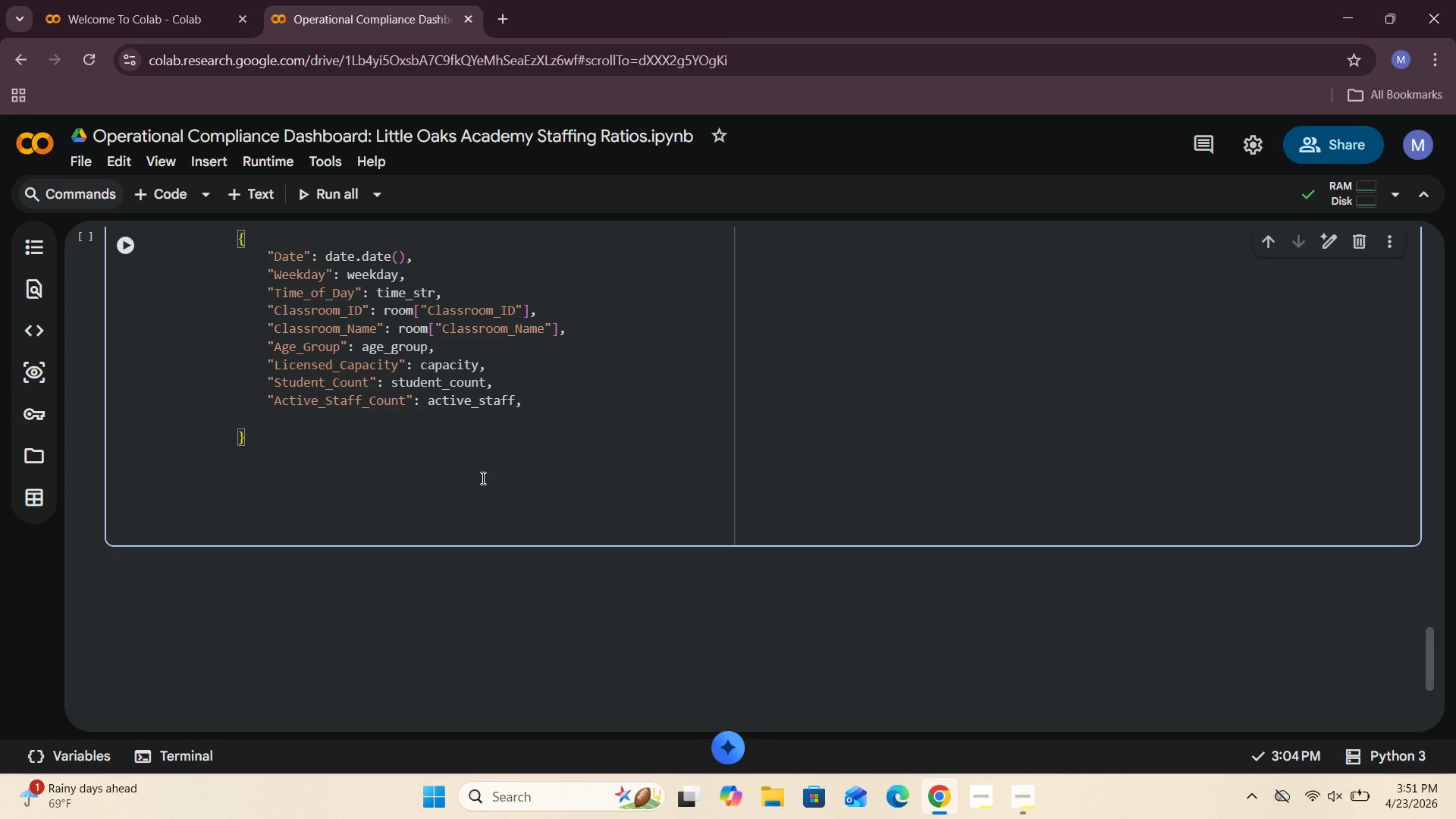 
type("Ratio_Limit)
 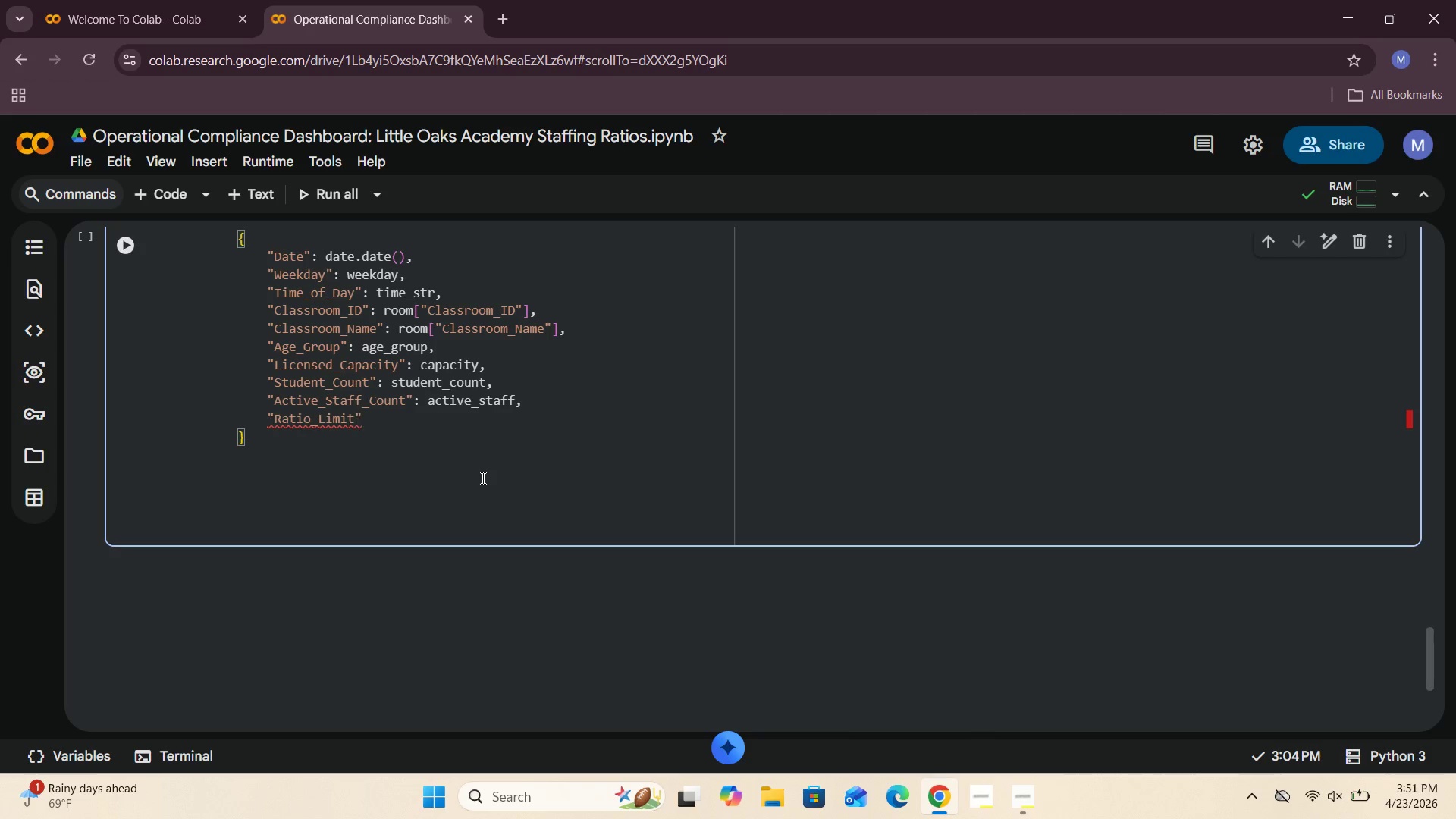 
key(ArrowRight)
 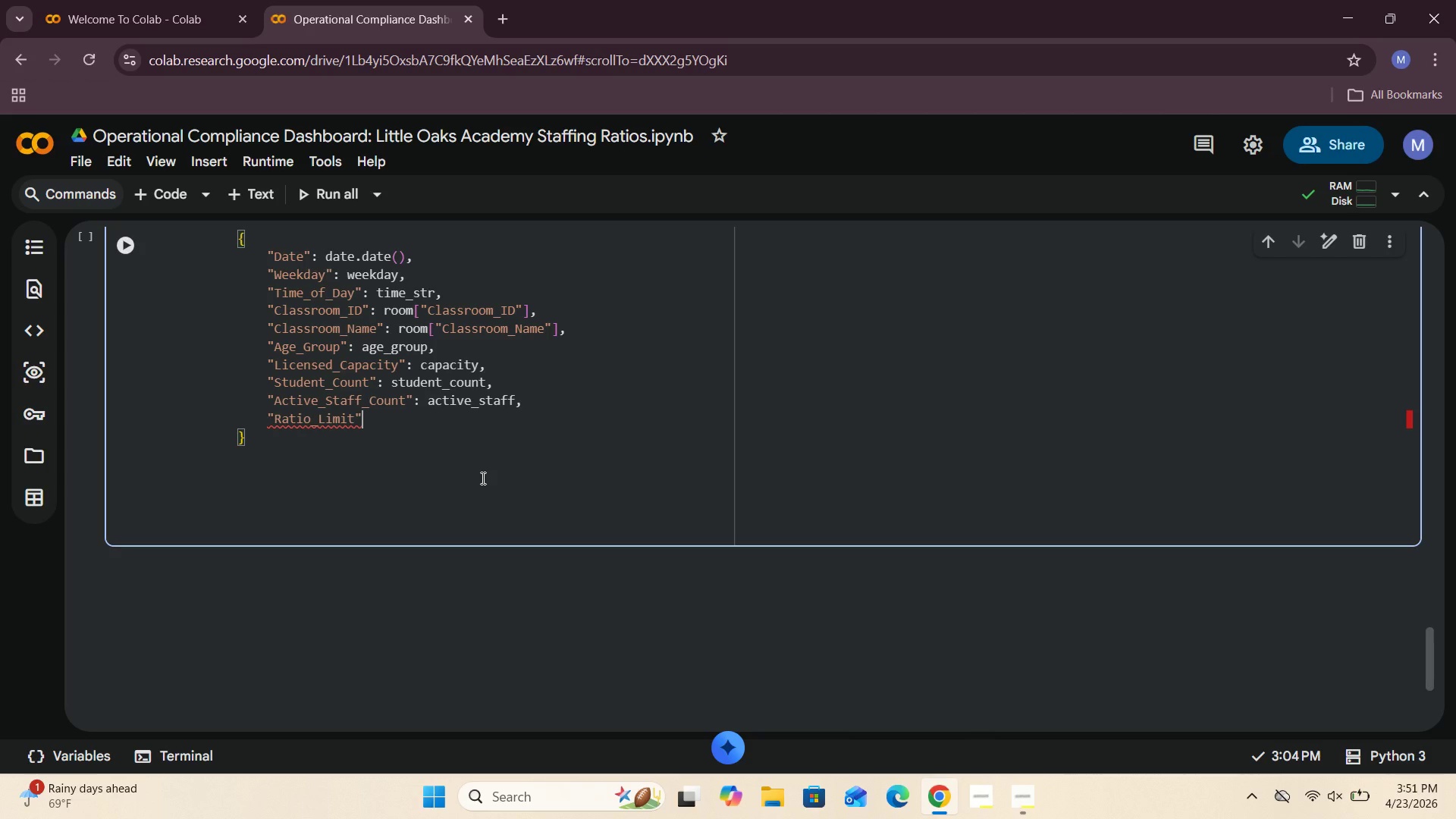 
type(: ratio_limiy)
key(Backspace)
type(t,)
 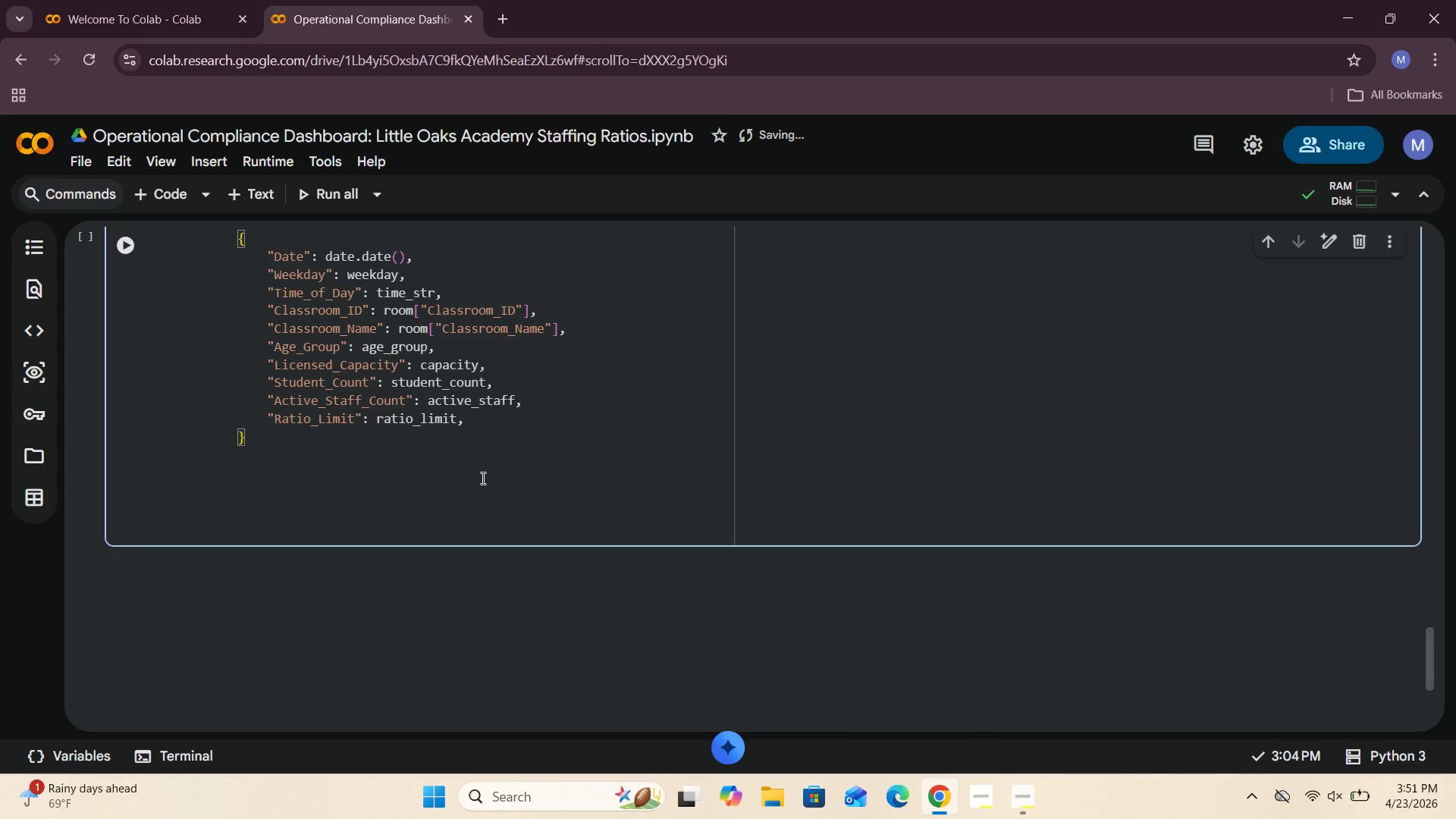 
key(Enter)
 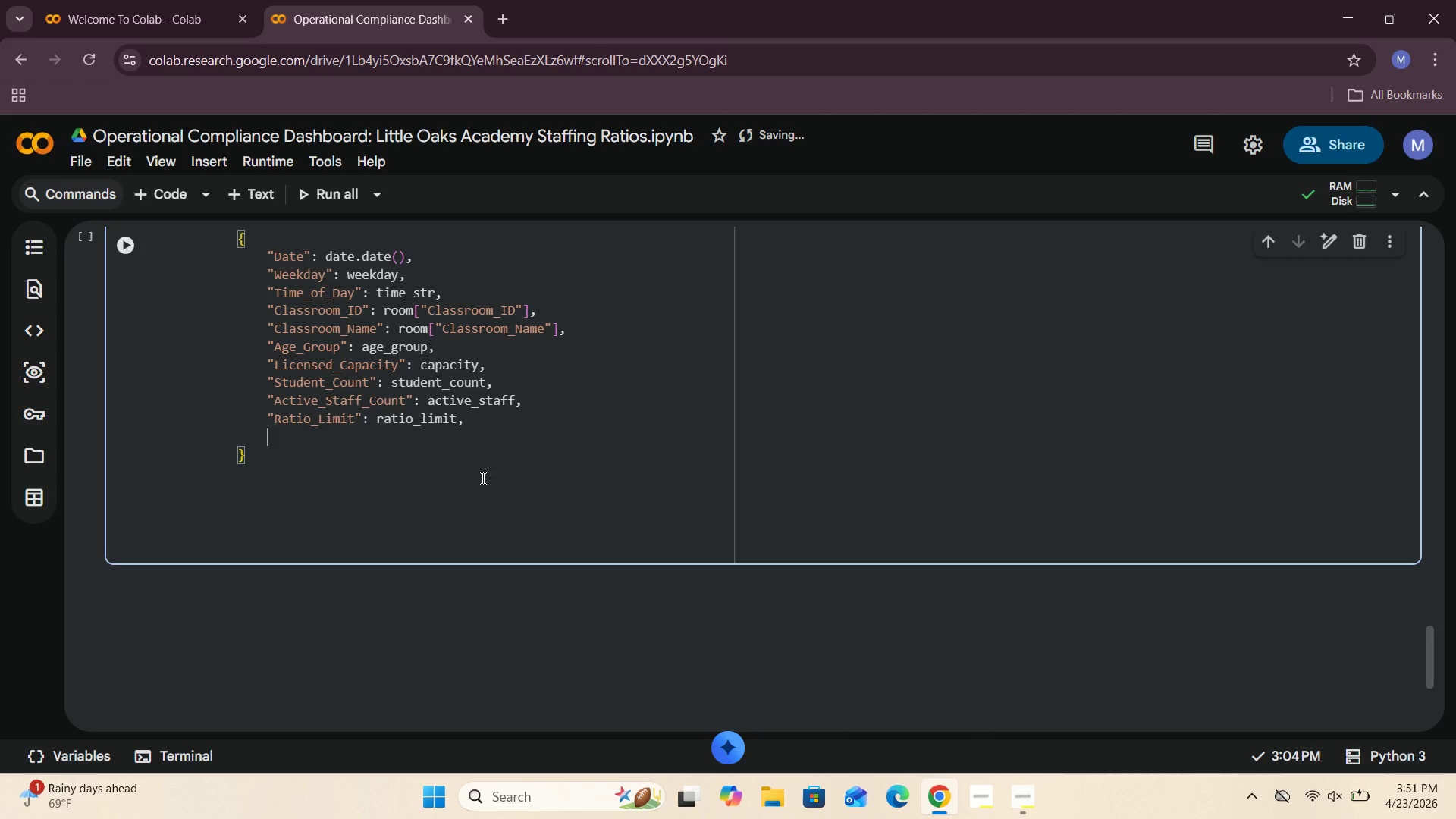 
type("Required_Stad)
key(Backspace)
type(ff)
 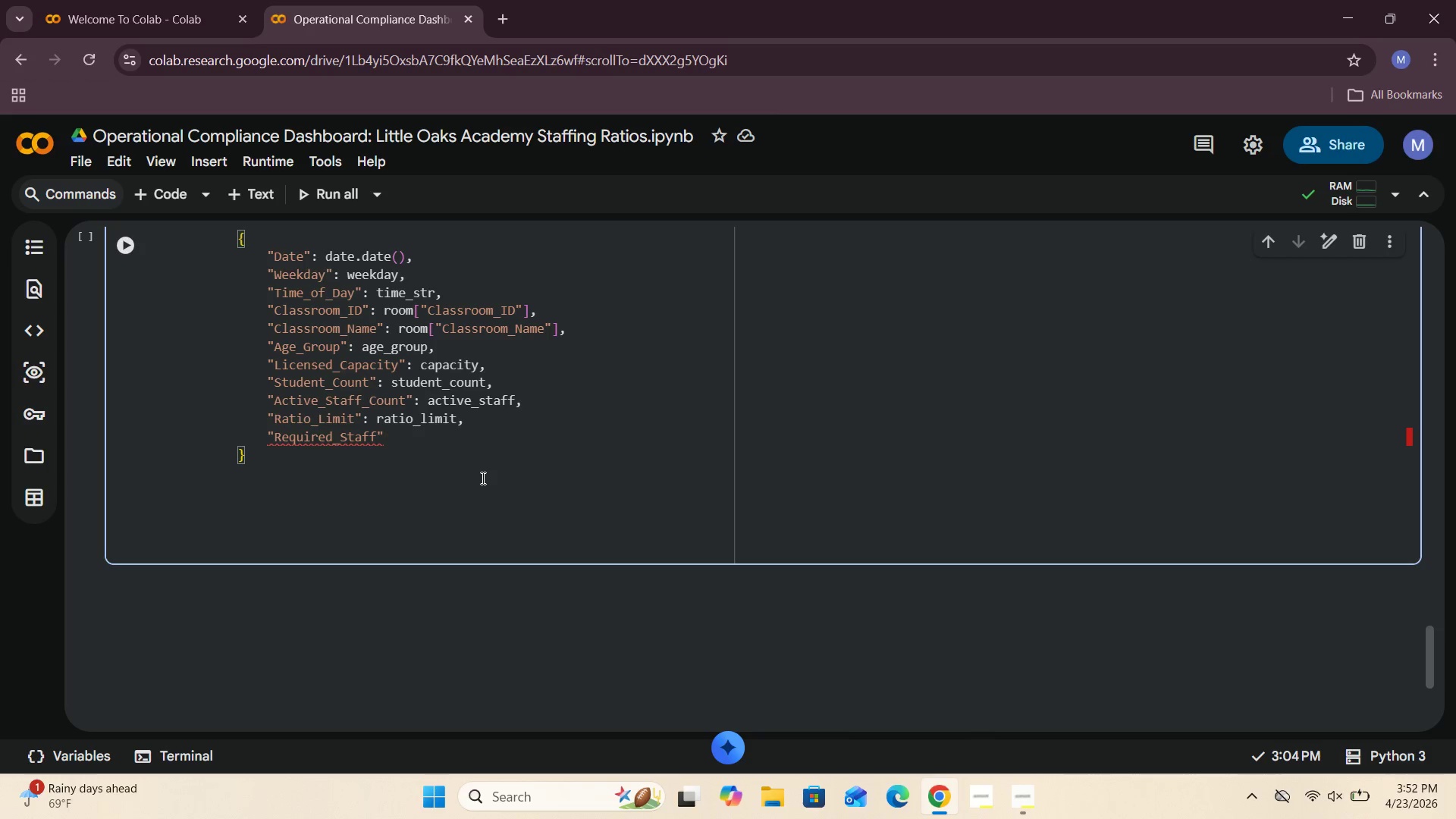 
key(ArrowRight)
 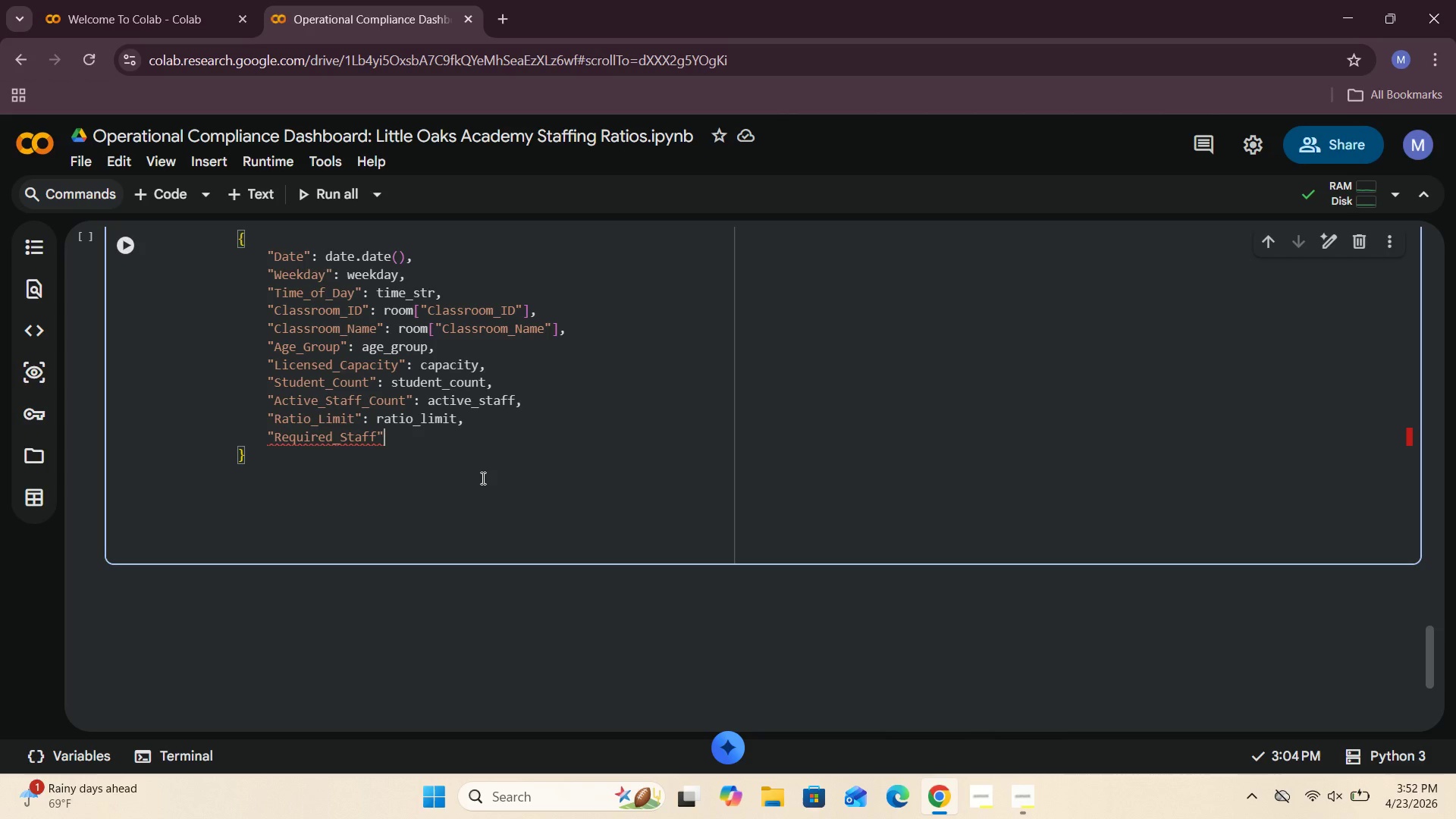 
key(Shift+Semicolon)
 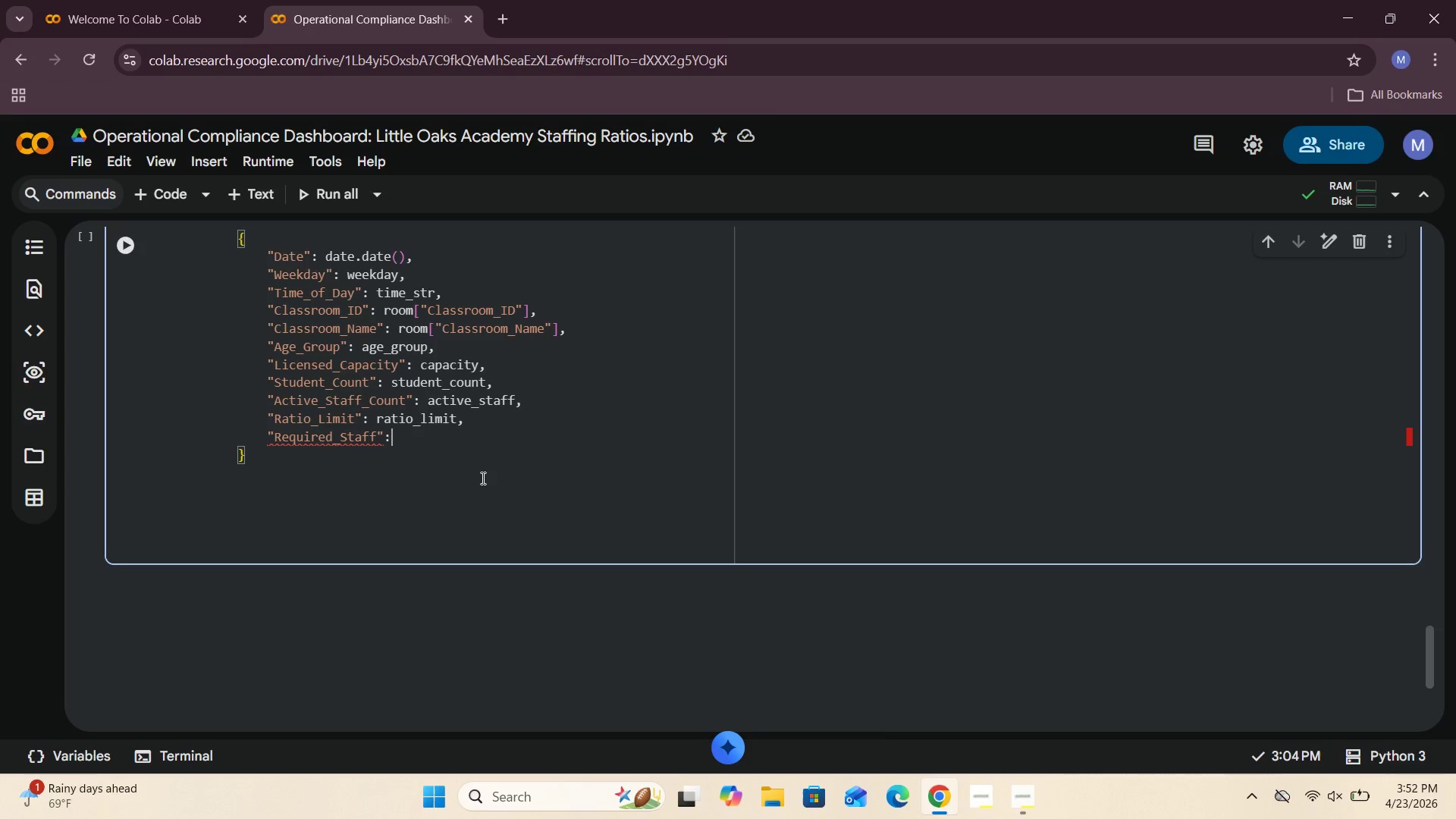 
key(Space)
 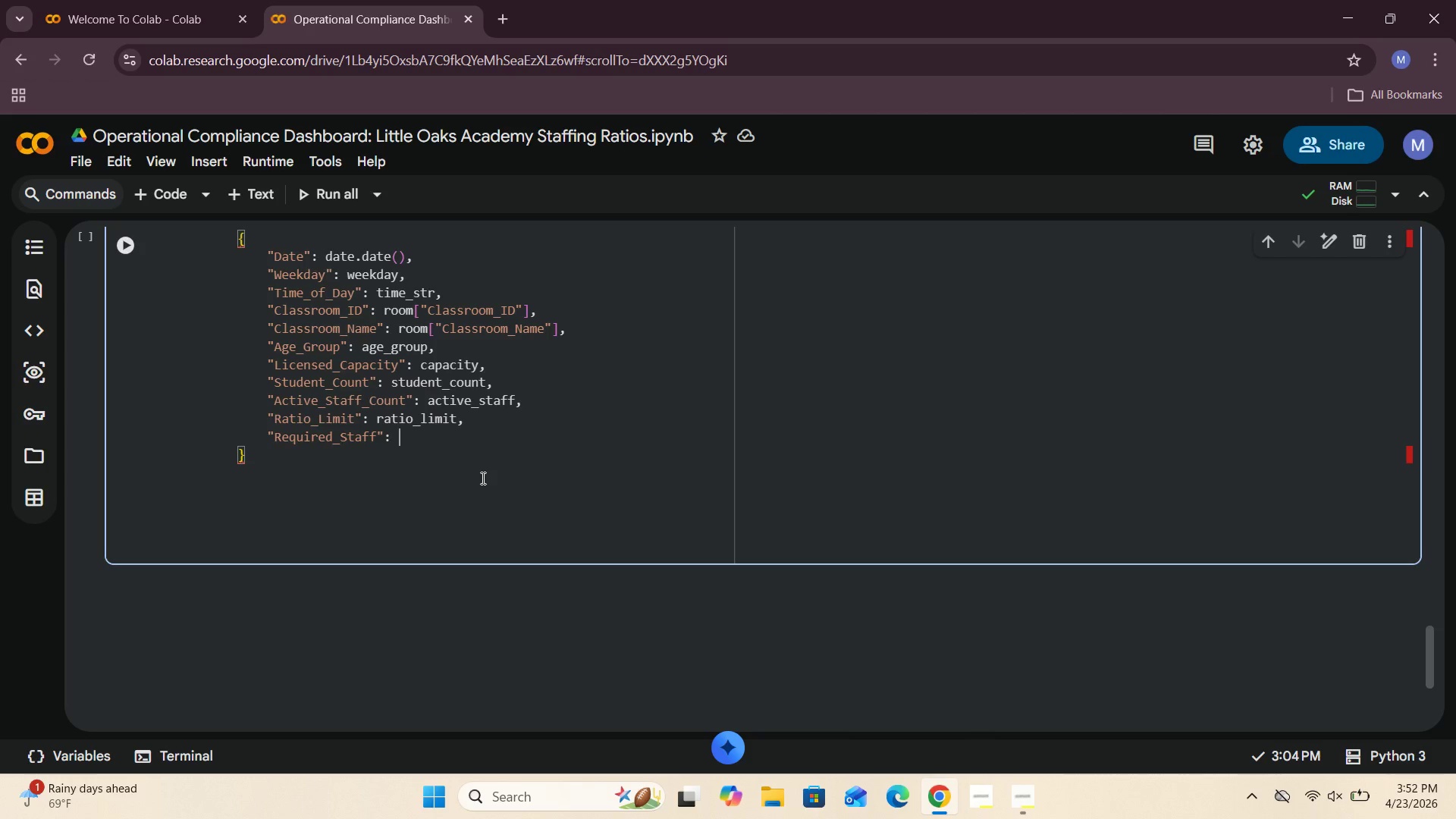 
wait(5.88)
 